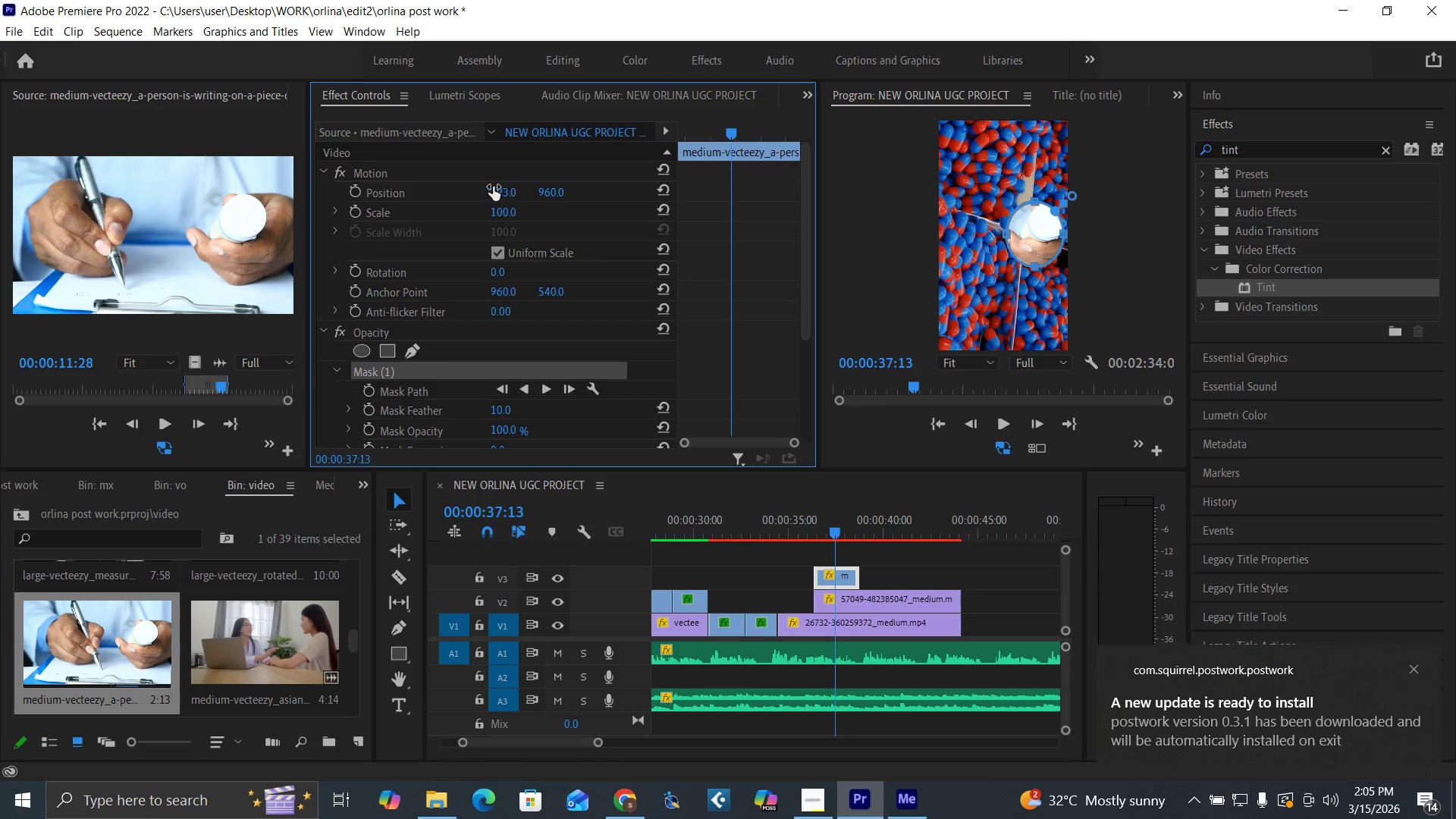 
left_click_drag(start_coordinate=[507, 190], to_coordinate=[319, 214])
 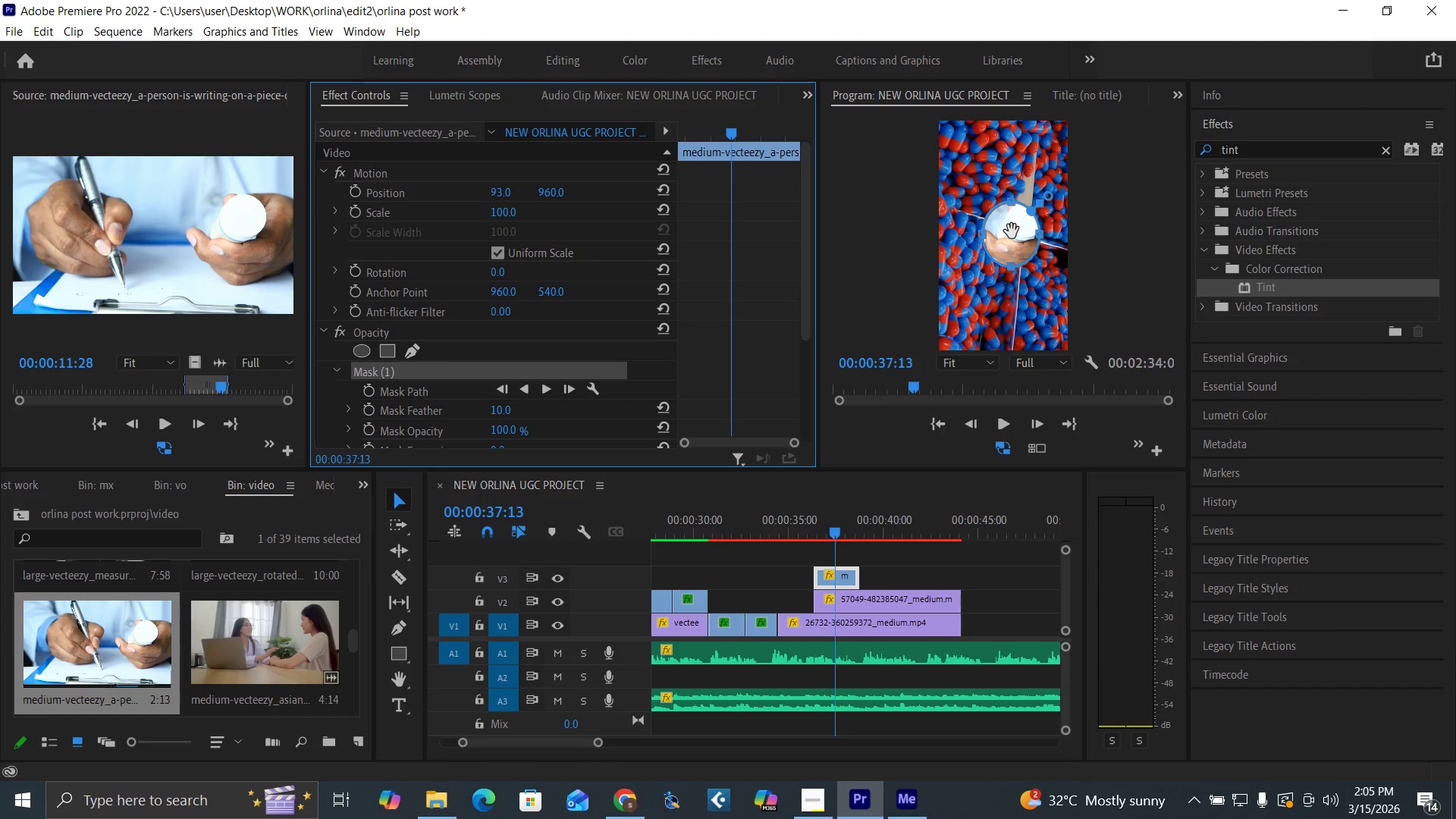 
left_click_drag(start_coordinate=[1012, 231], to_coordinate=[1025, 231])
 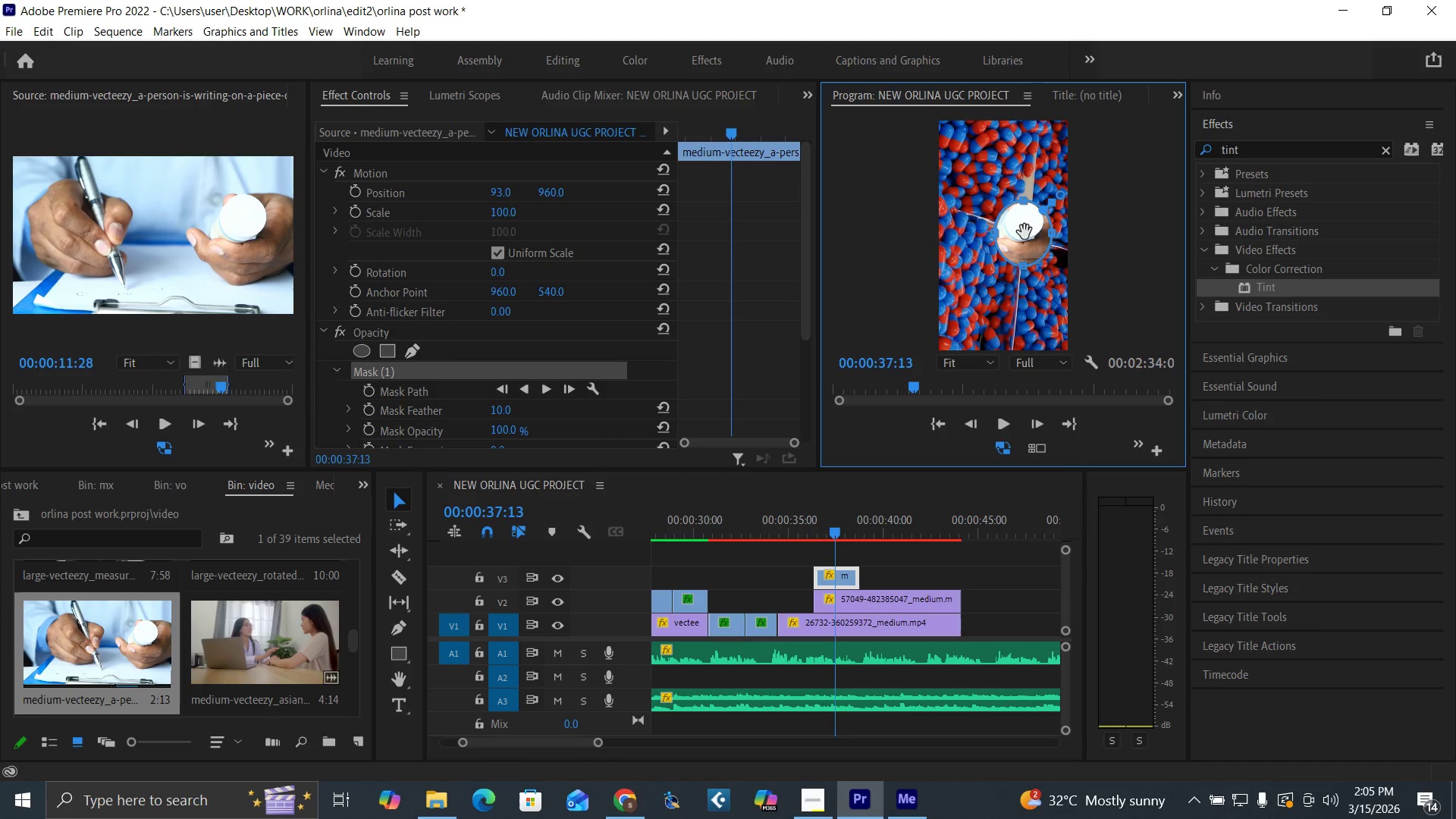 
left_click_drag(start_coordinate=[1029, 234], to_coordinate=[1024, 226])
 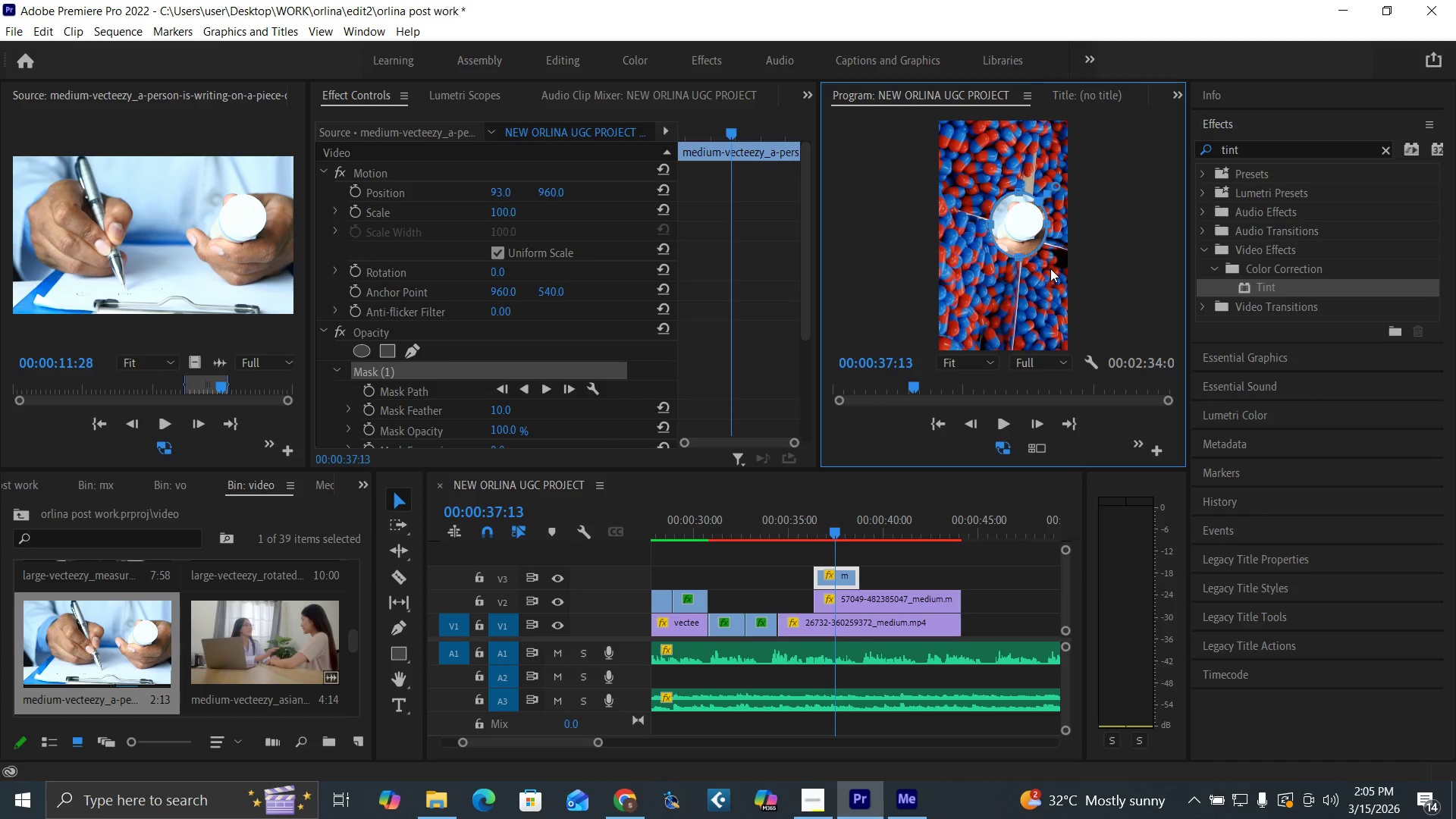 
key(Control+Backquote)
 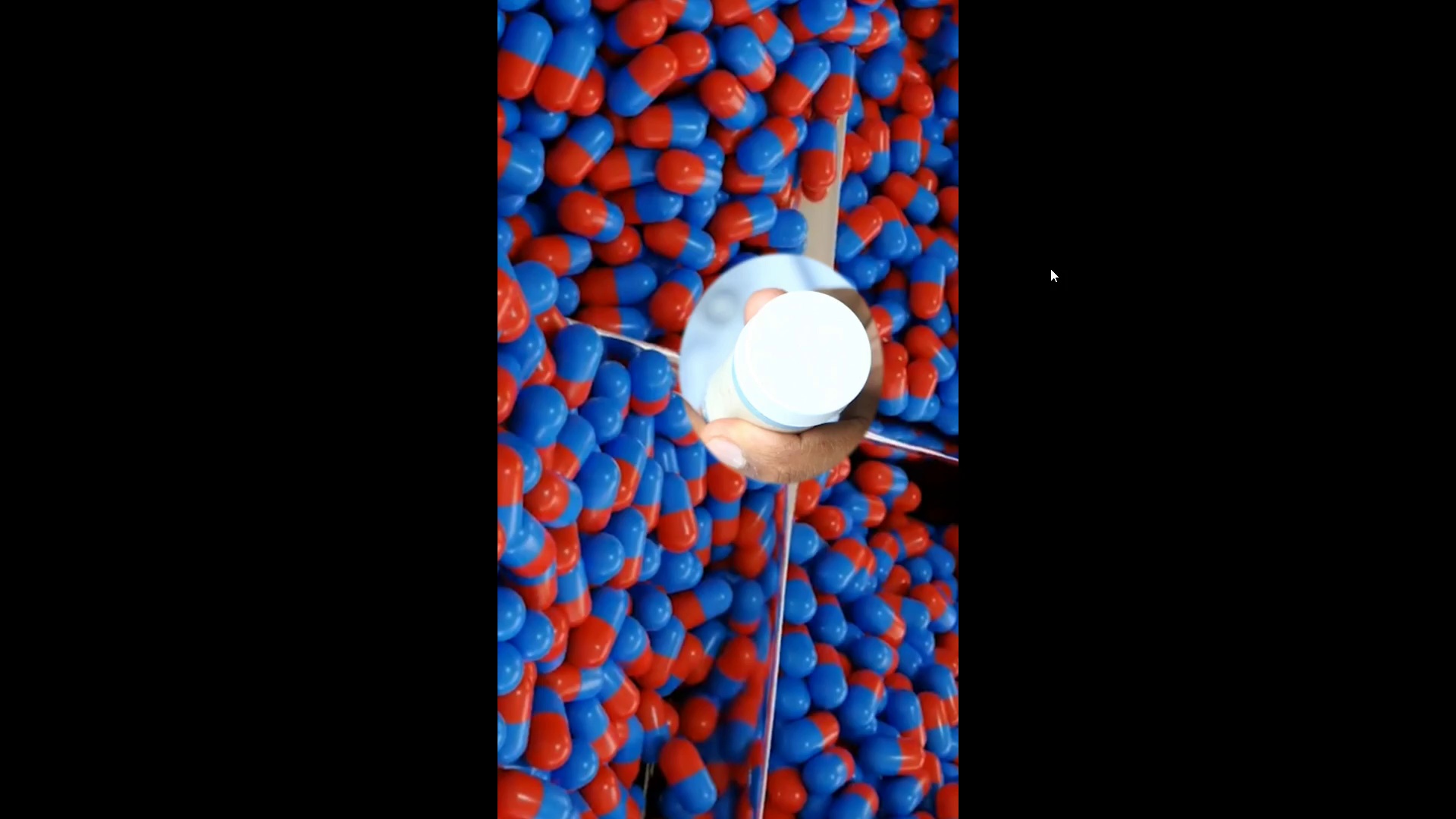 
hold_key(key=ControlLeft, duration=0.64)
 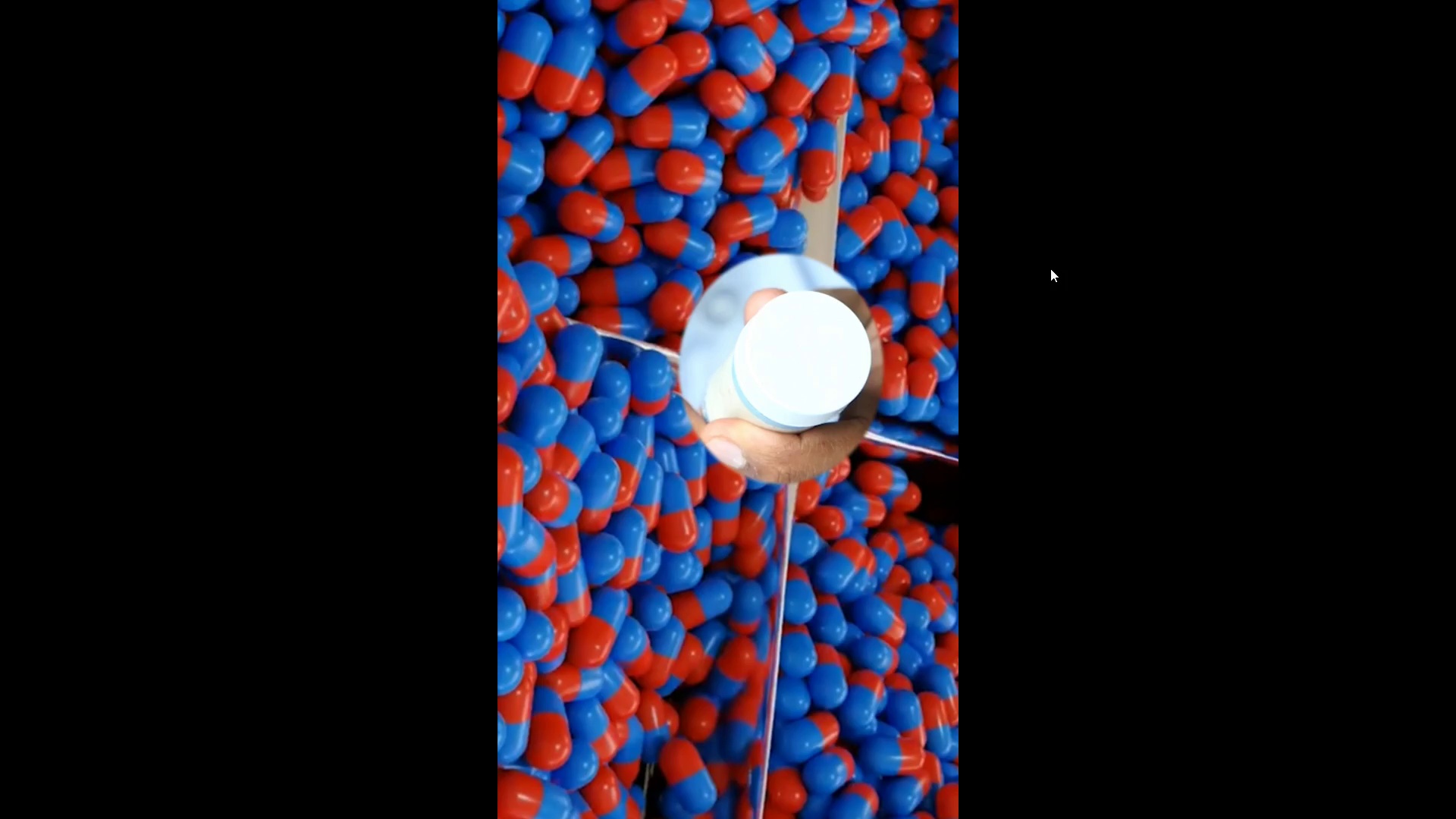 
hold_key(key=ControlLeft, duration=1.5)
 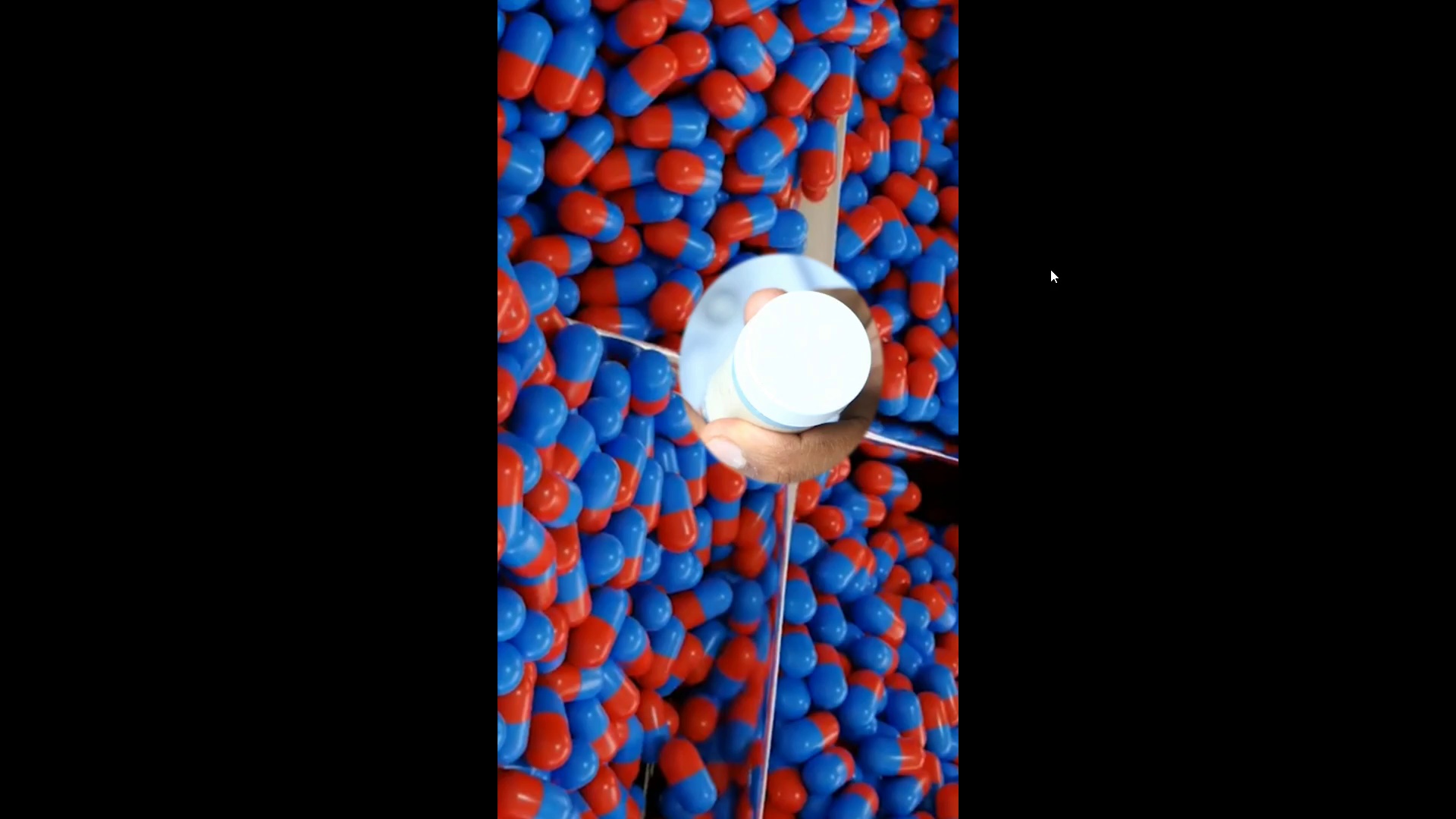 
key(Control+Backquote)
 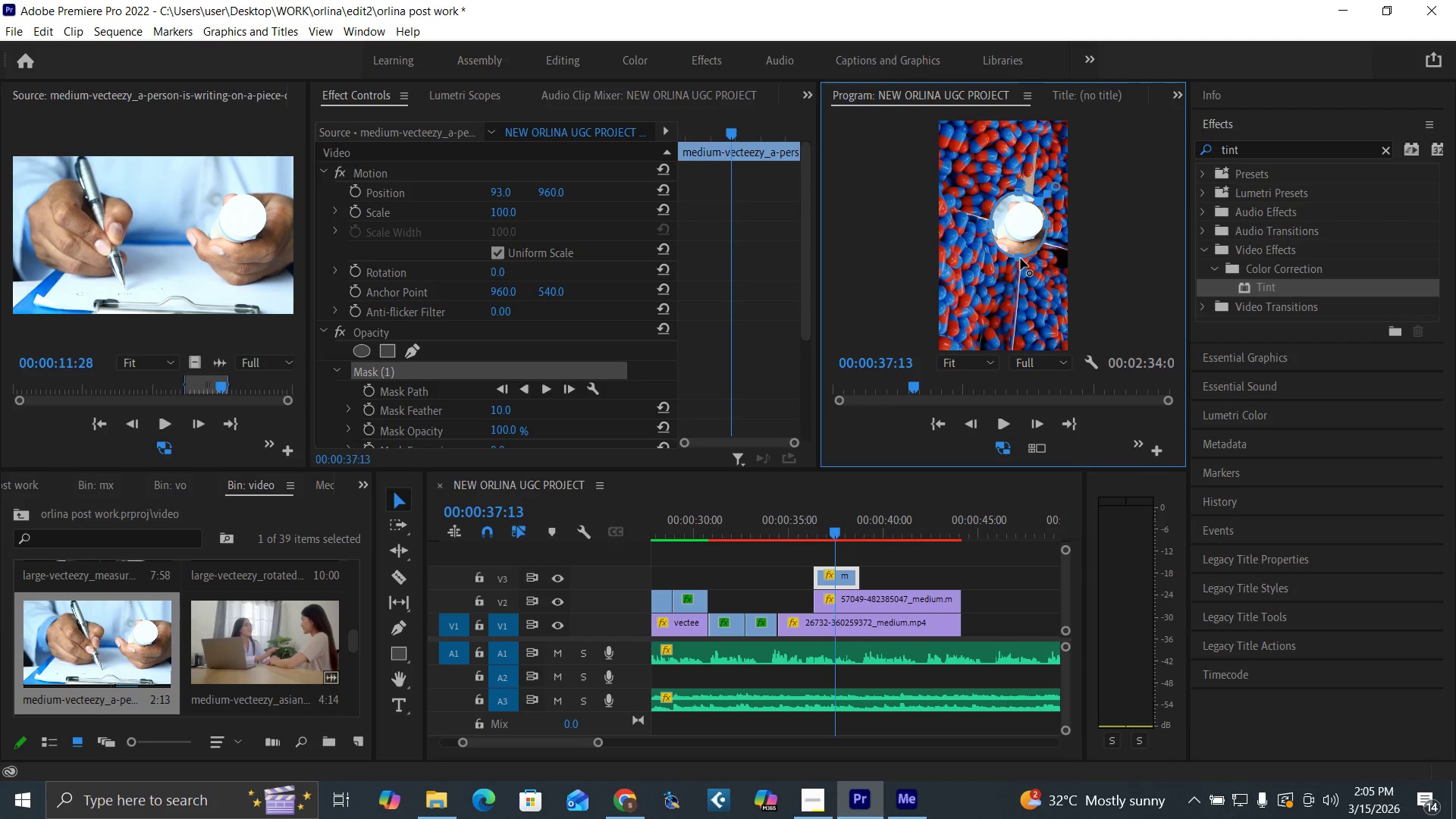 
left_click_drag(start_coordinate=[1020, 259], to_coordinate=[1022, 266])
 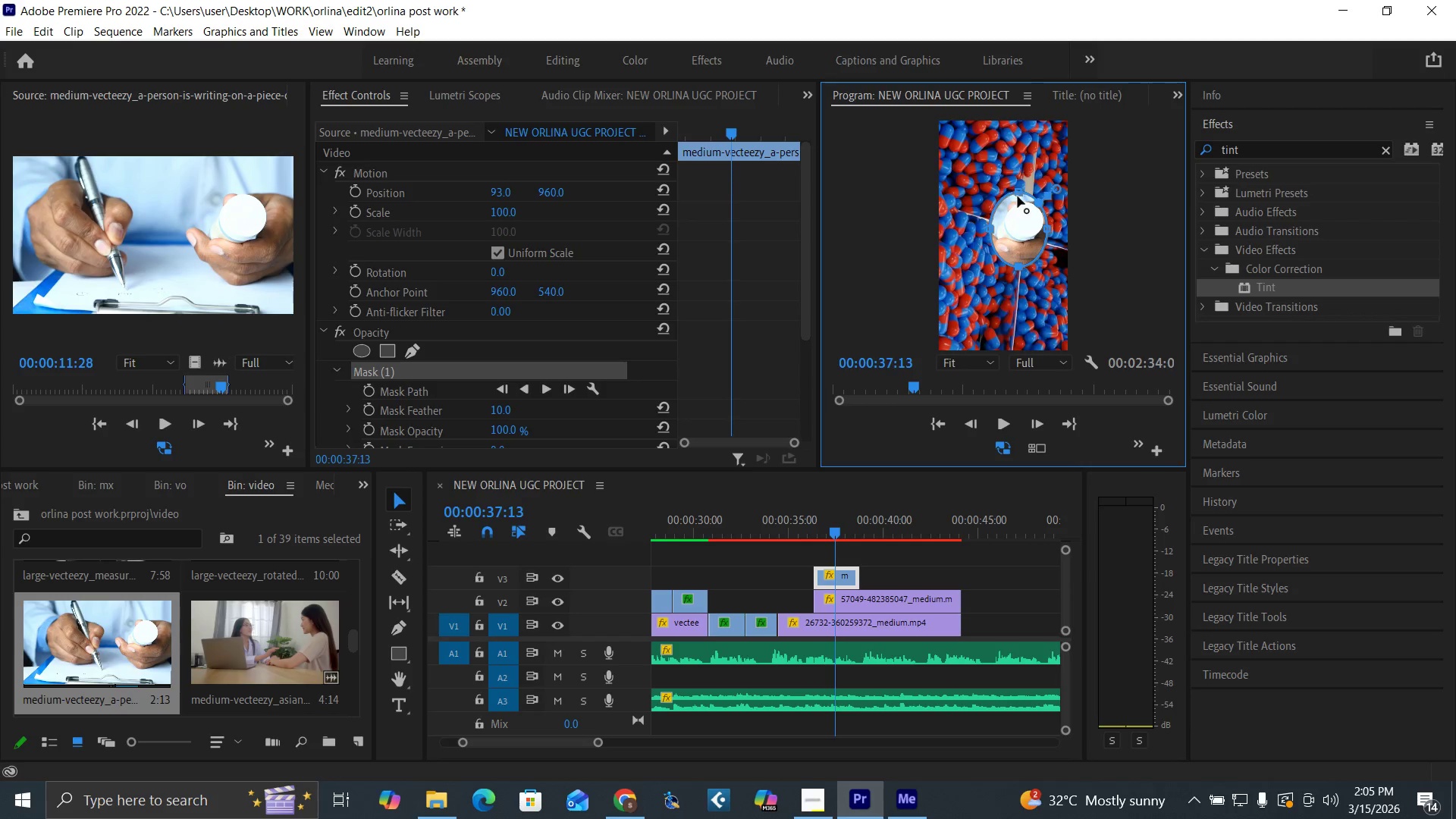 
left_click_drag(start_coordinate=[1018, 193], to_coordinate=[1018, 186])
 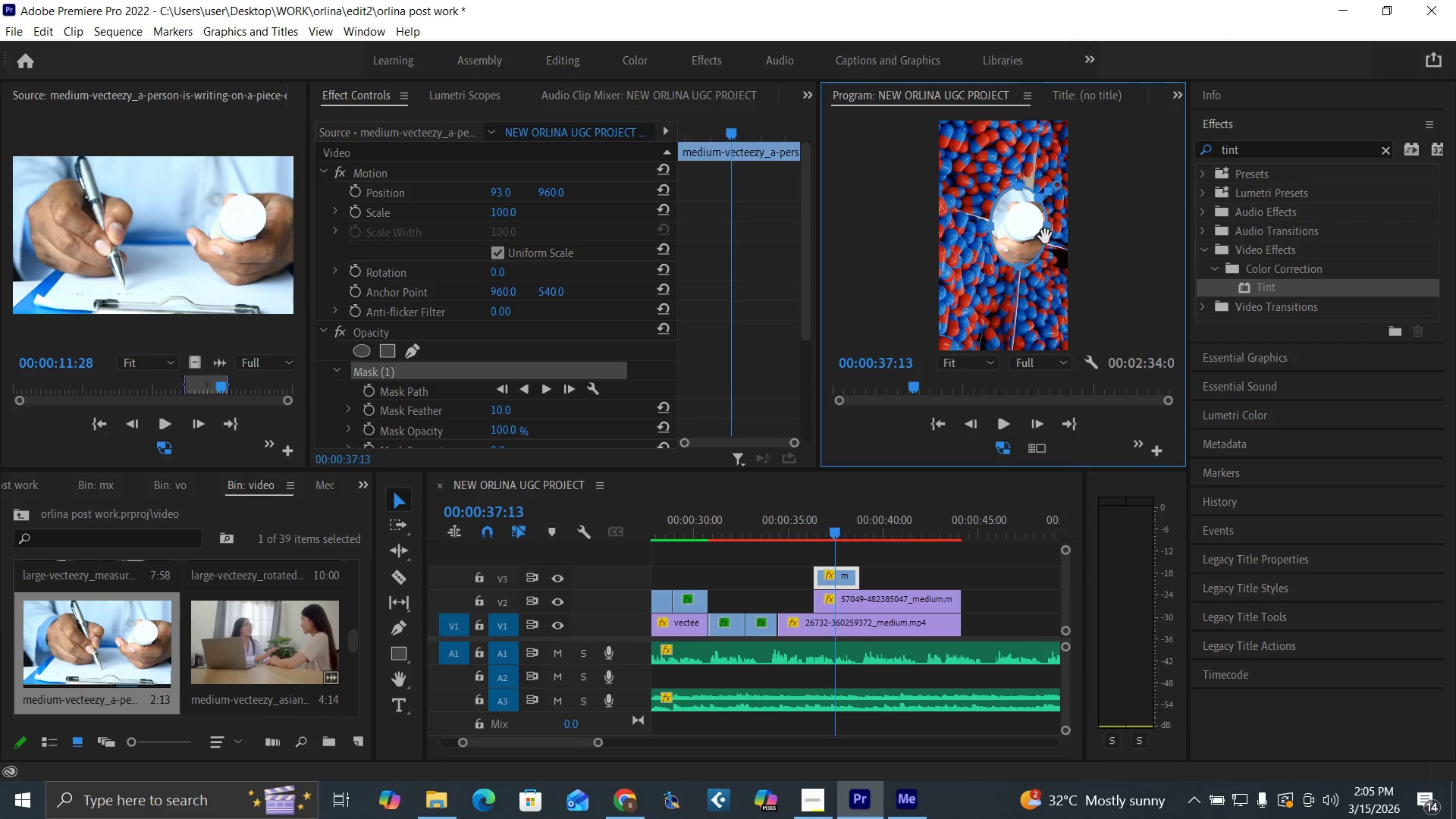 
left_click_drag(start_coordinate=[1048, 227], to_coordinate=[1055, 225])
 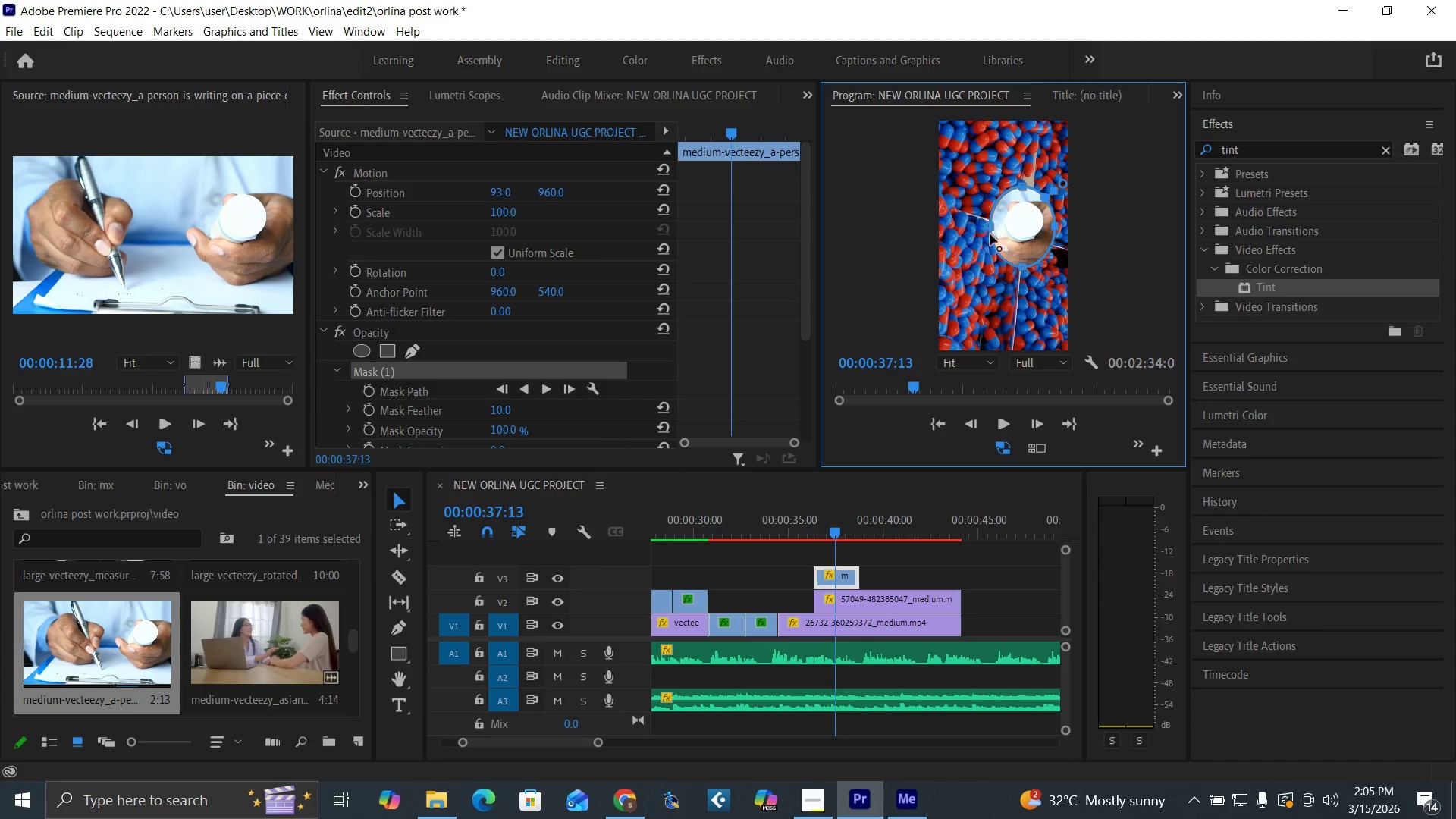 
key(Control+Backquote)
 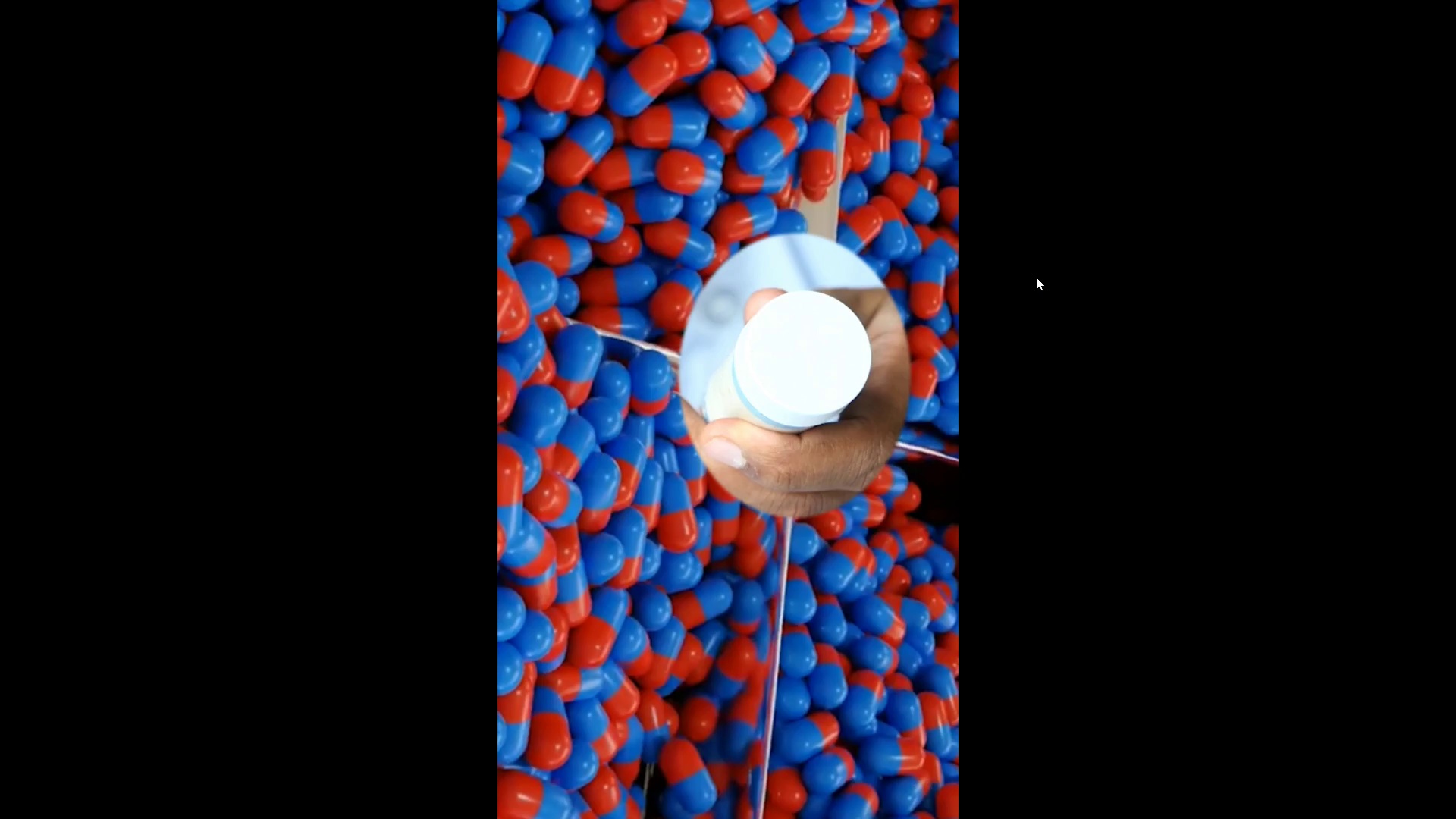 
key(Control+Backquote)
 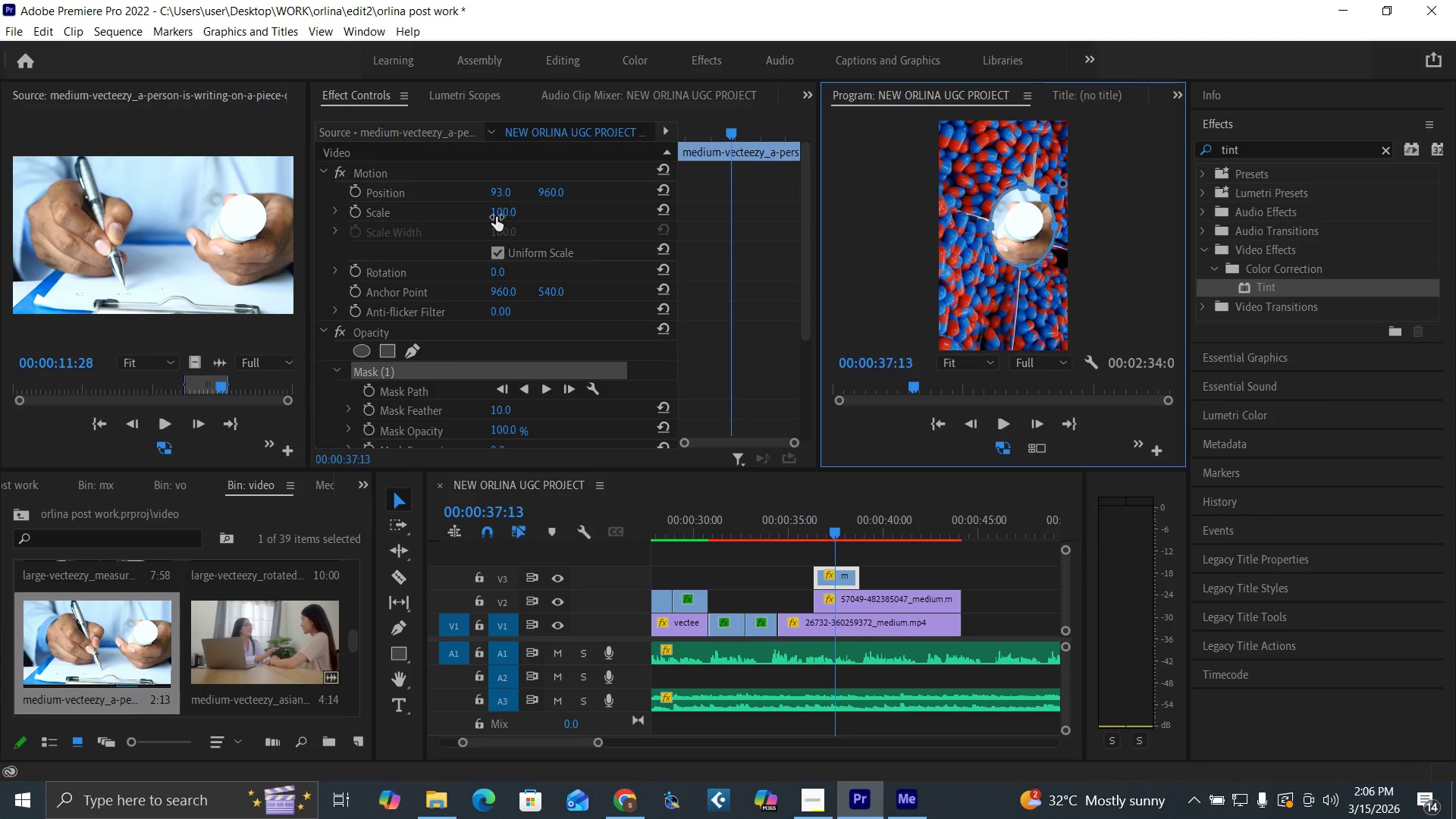 
left_click([499, 215])
 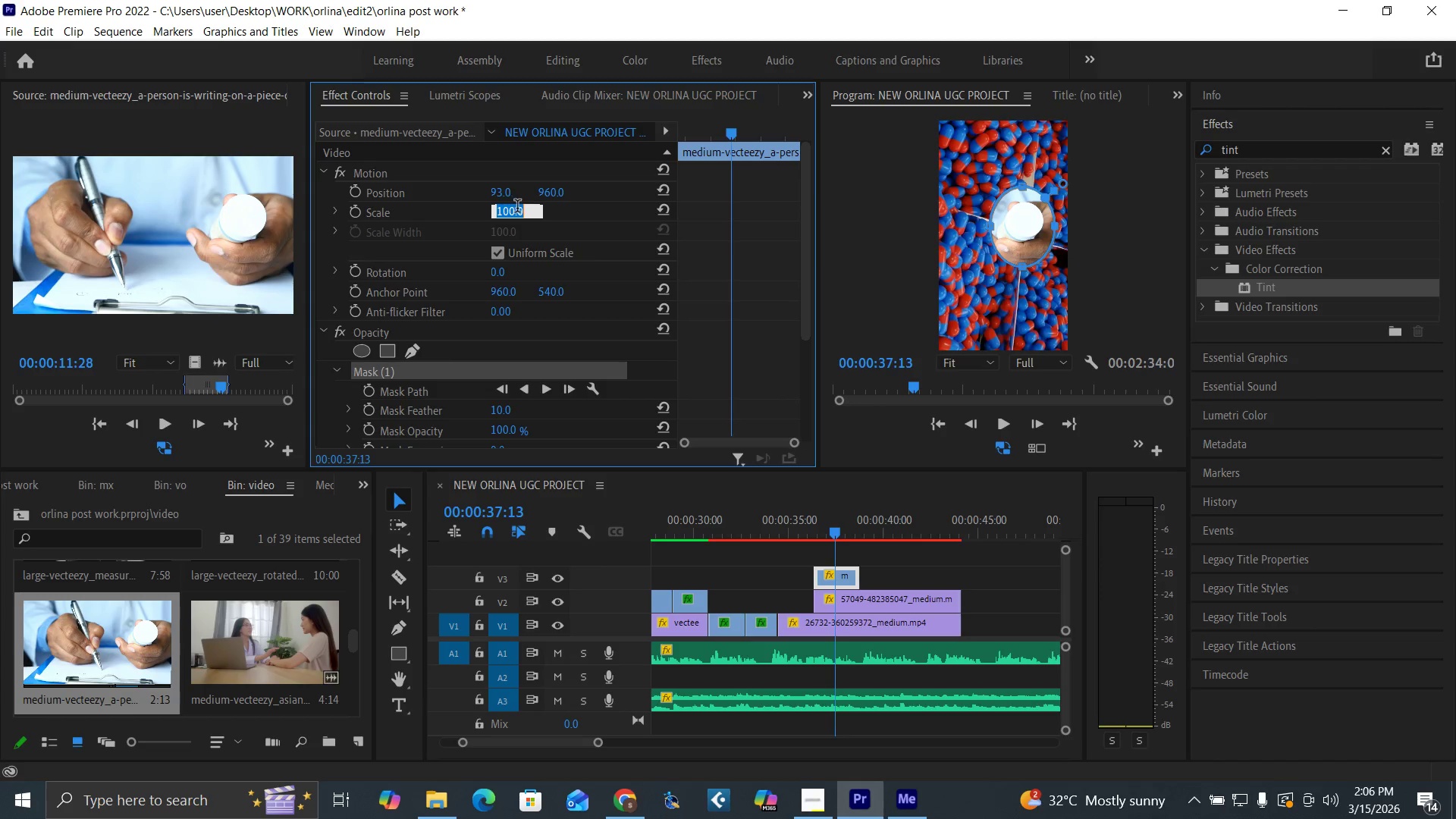 
key(2)
 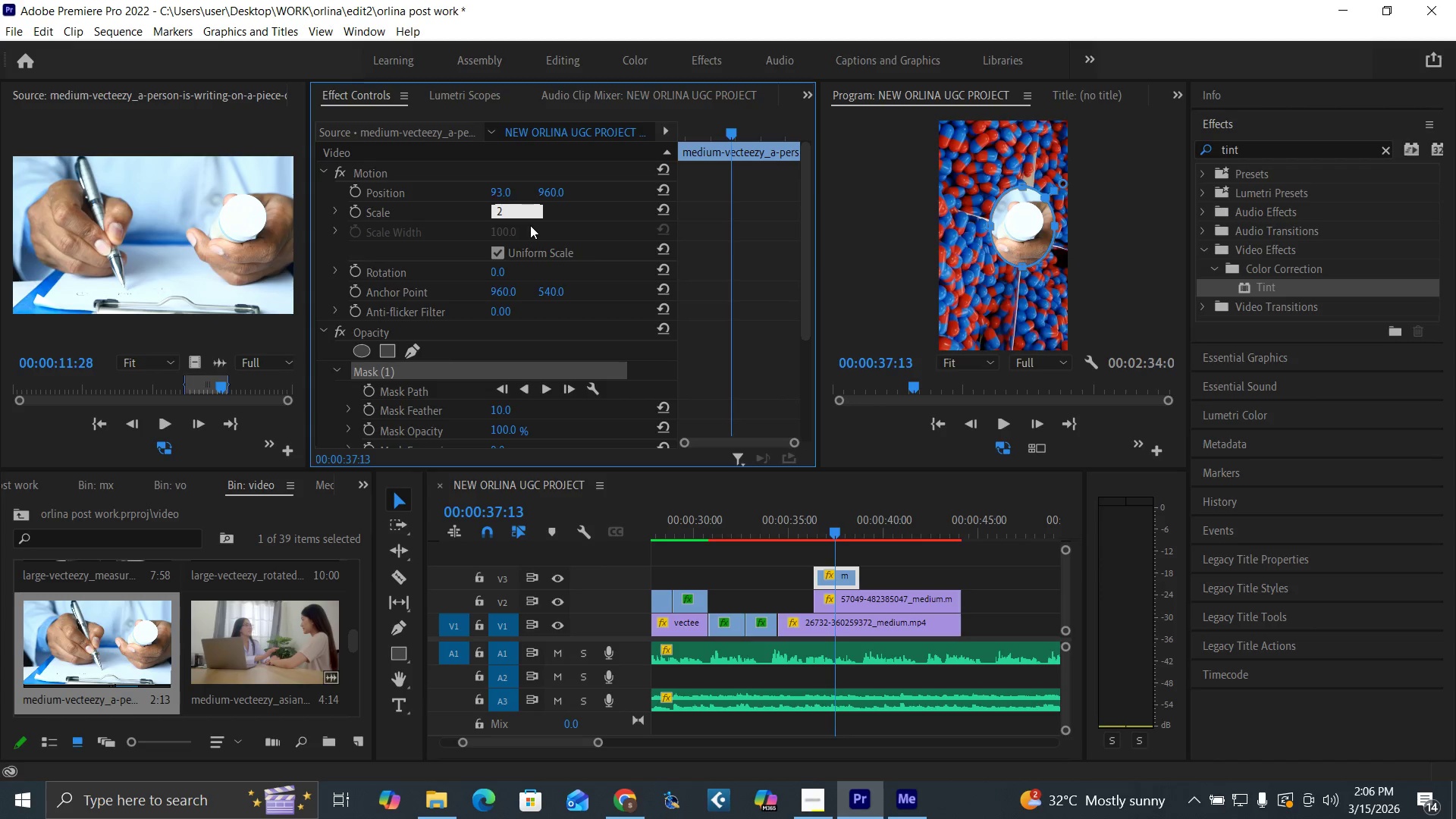 
type(00)
 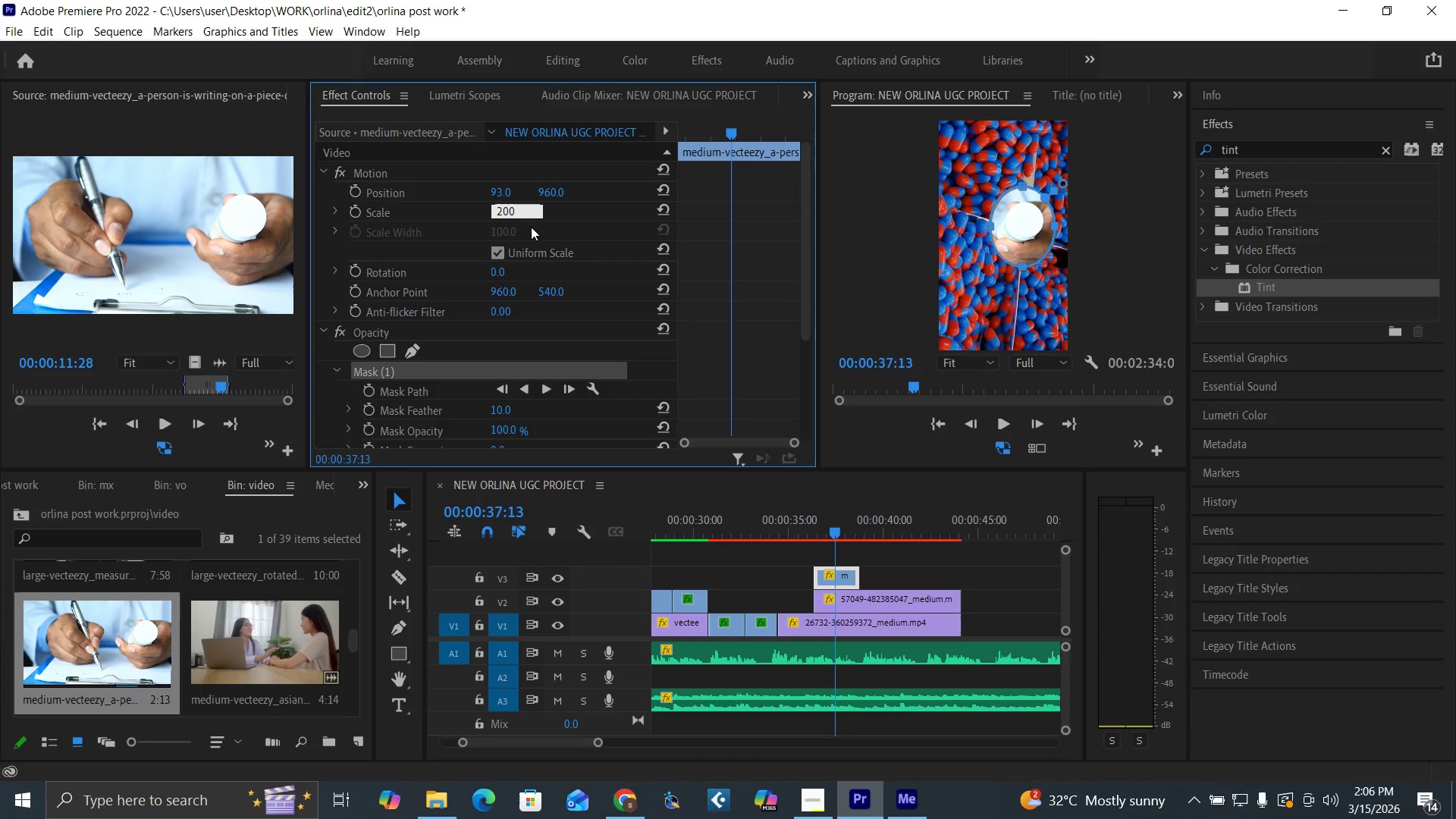 
key(Enter)
 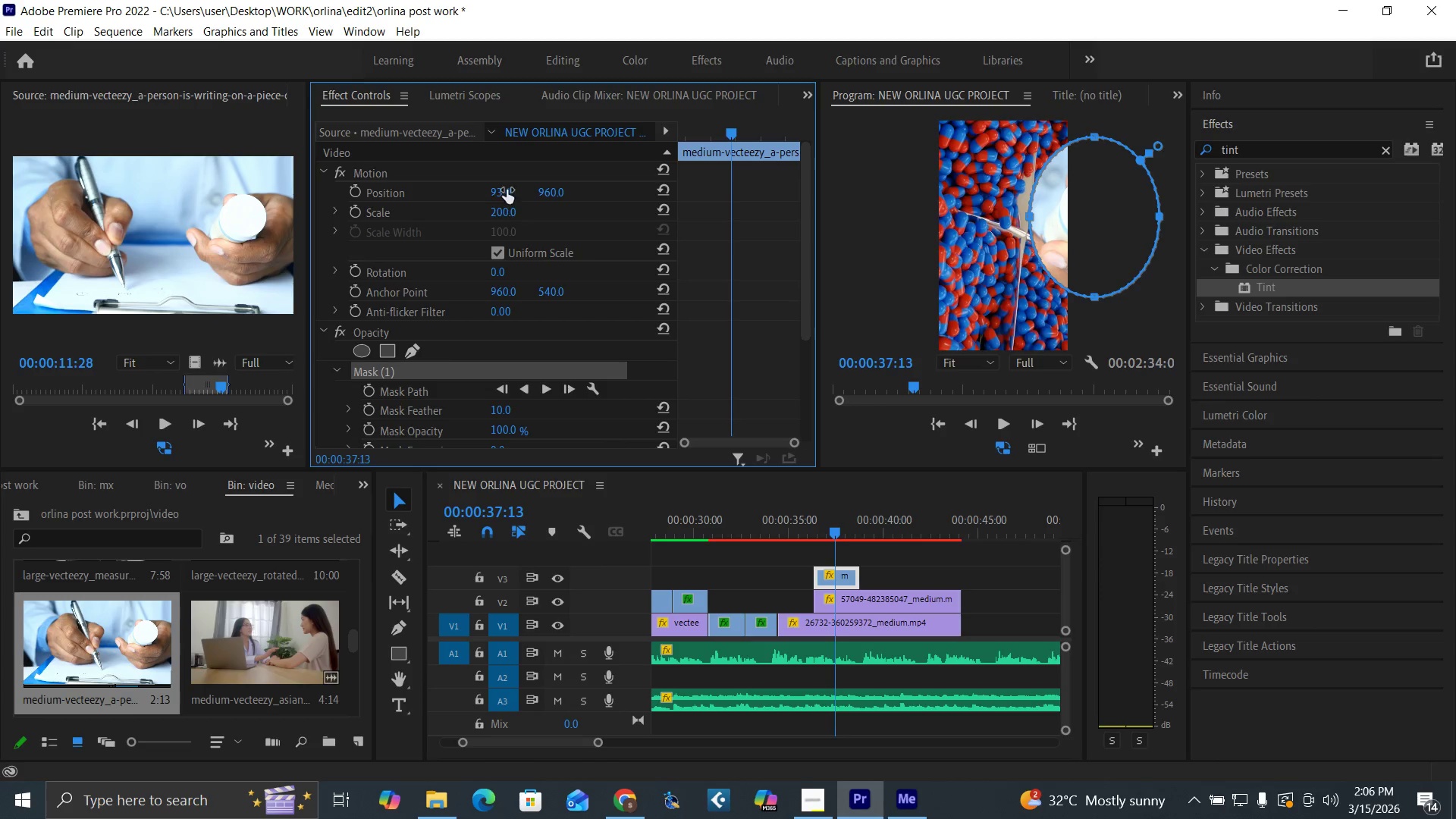 
left_click_drag(start_coordinate=[502, 192], to_coordinate=[412, 228])
 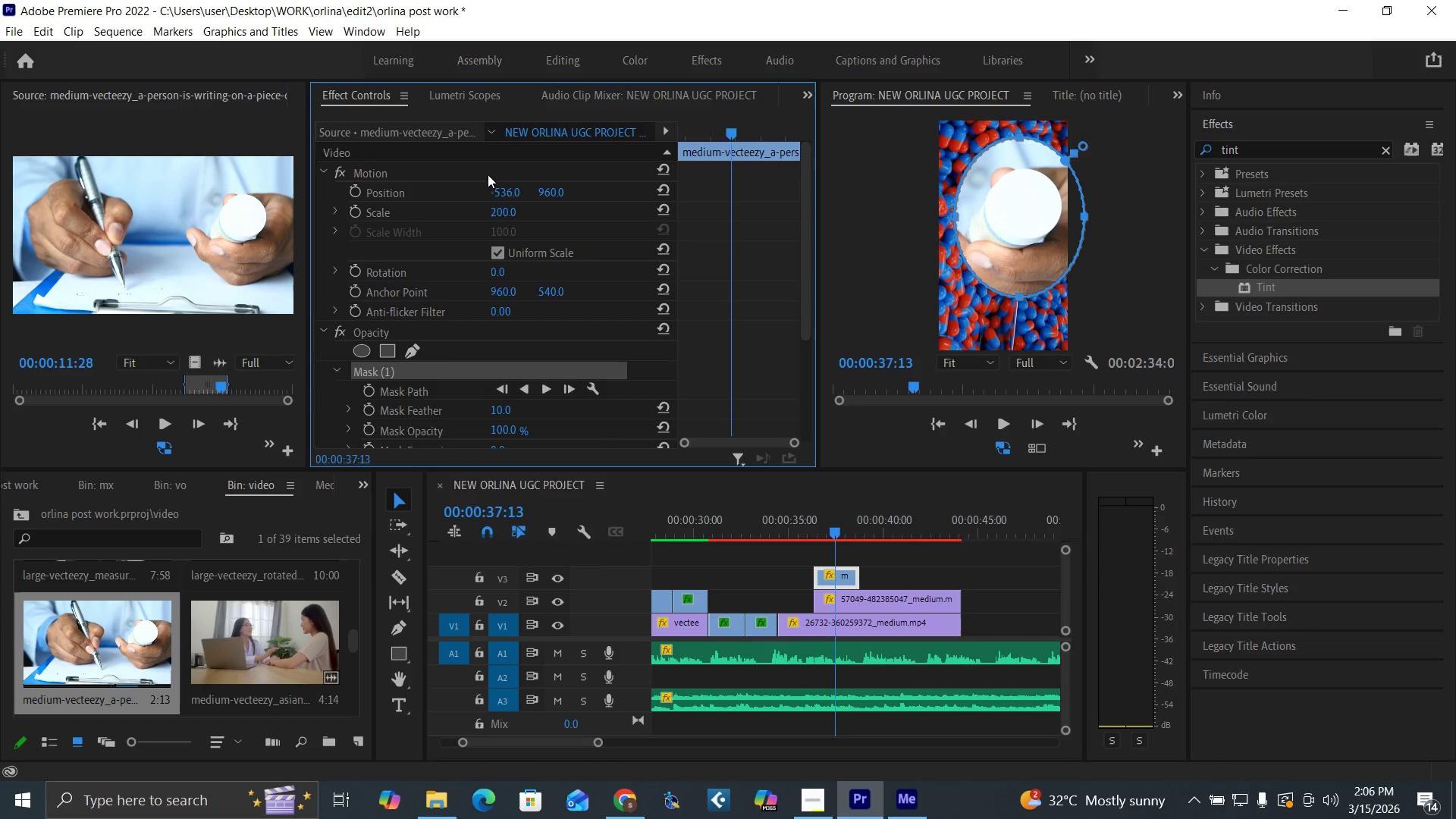 
left_click_drag(start_coordinate=[498, 193], to_coordinate=[366, 218])
 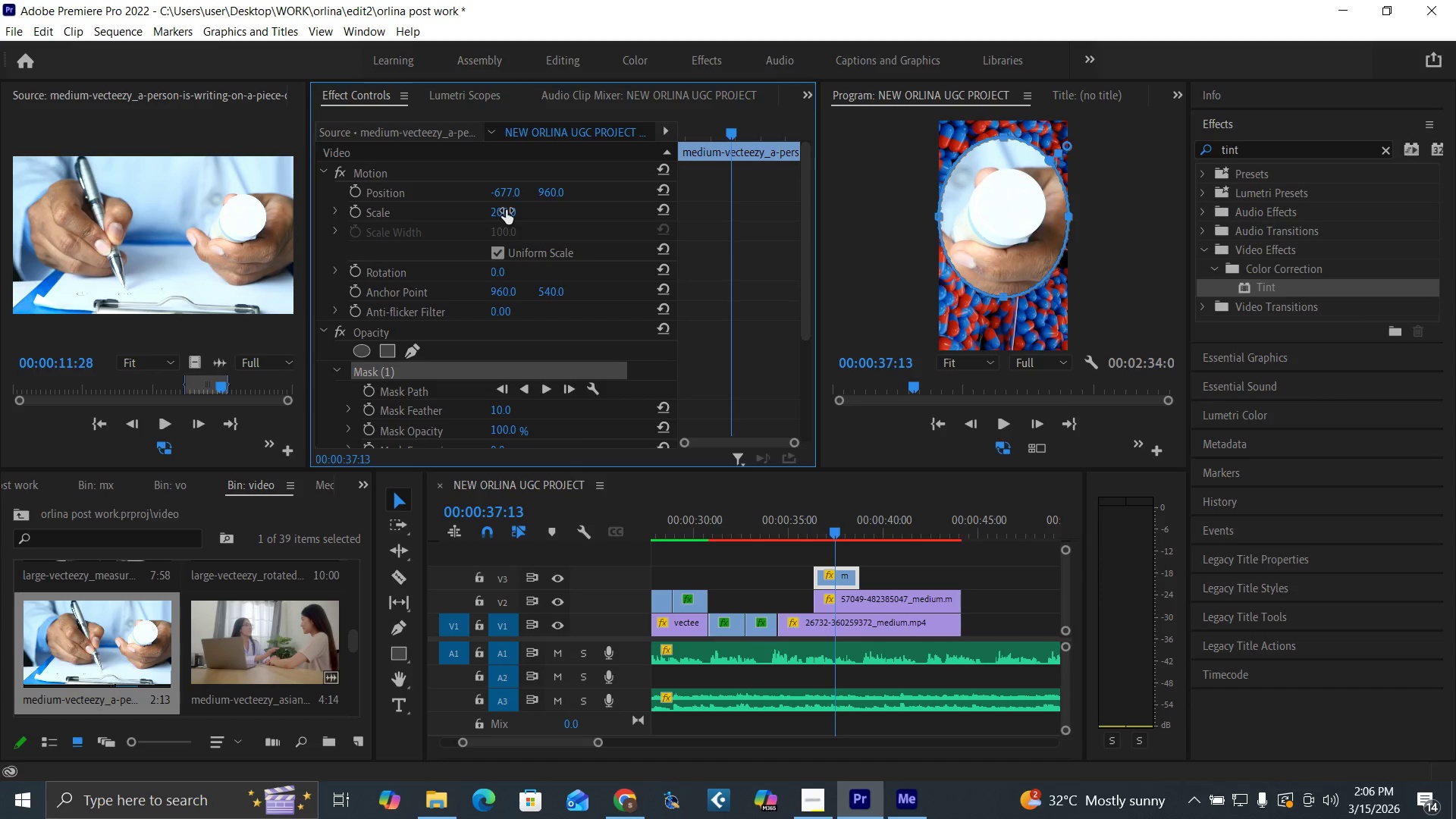 
left_click([506, 210])
 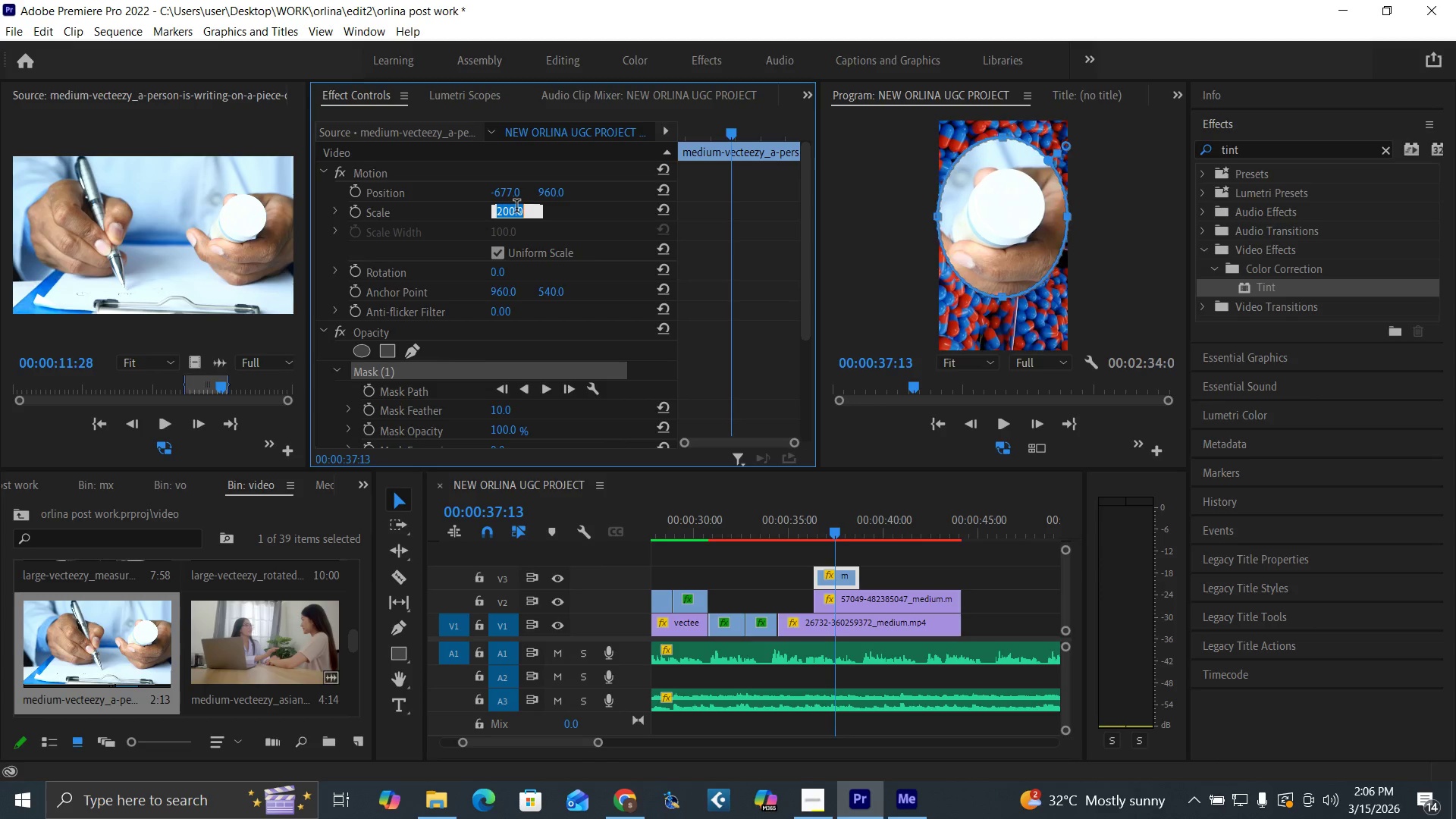 
type(150)
 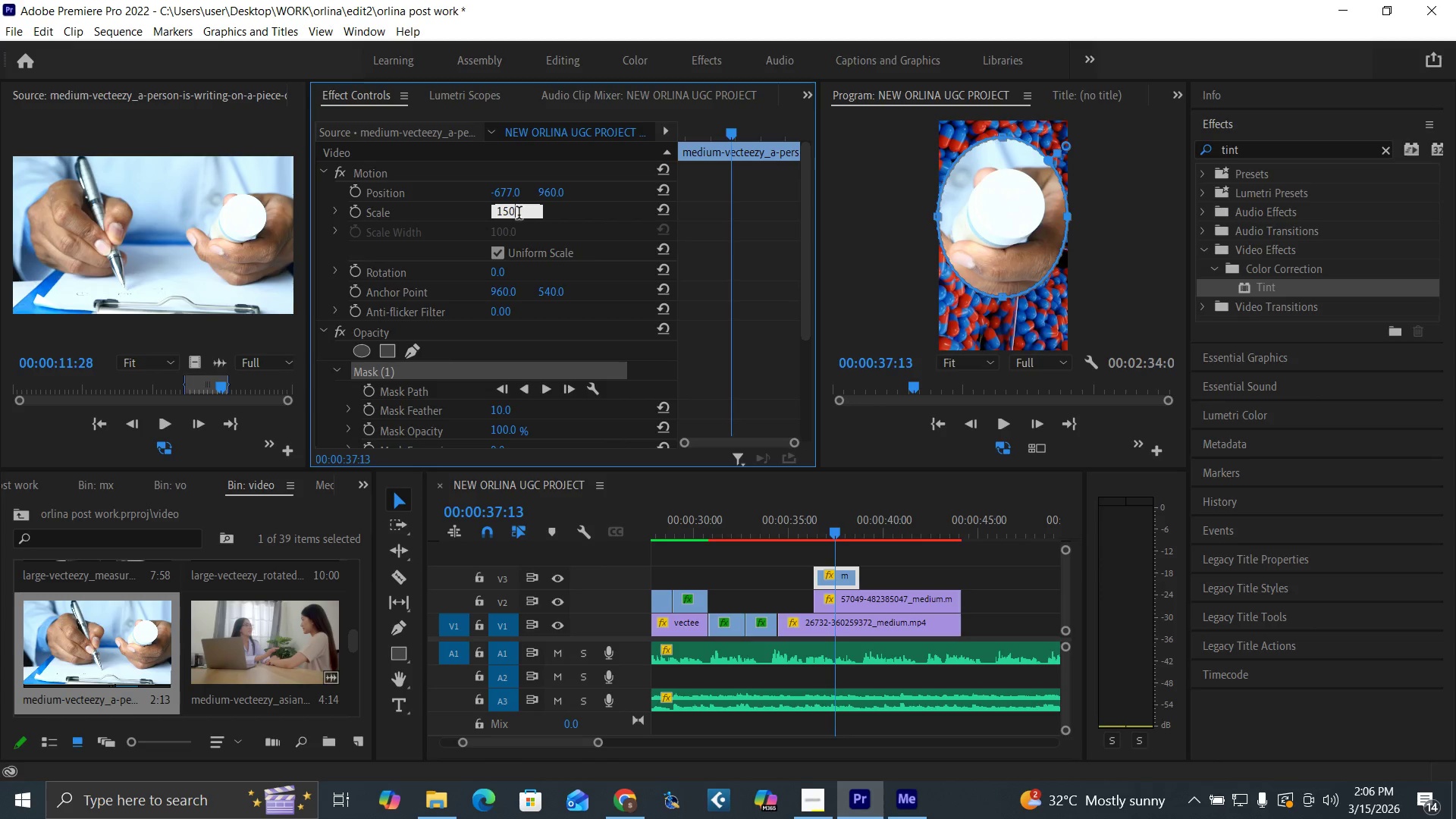 
key(Enter)
 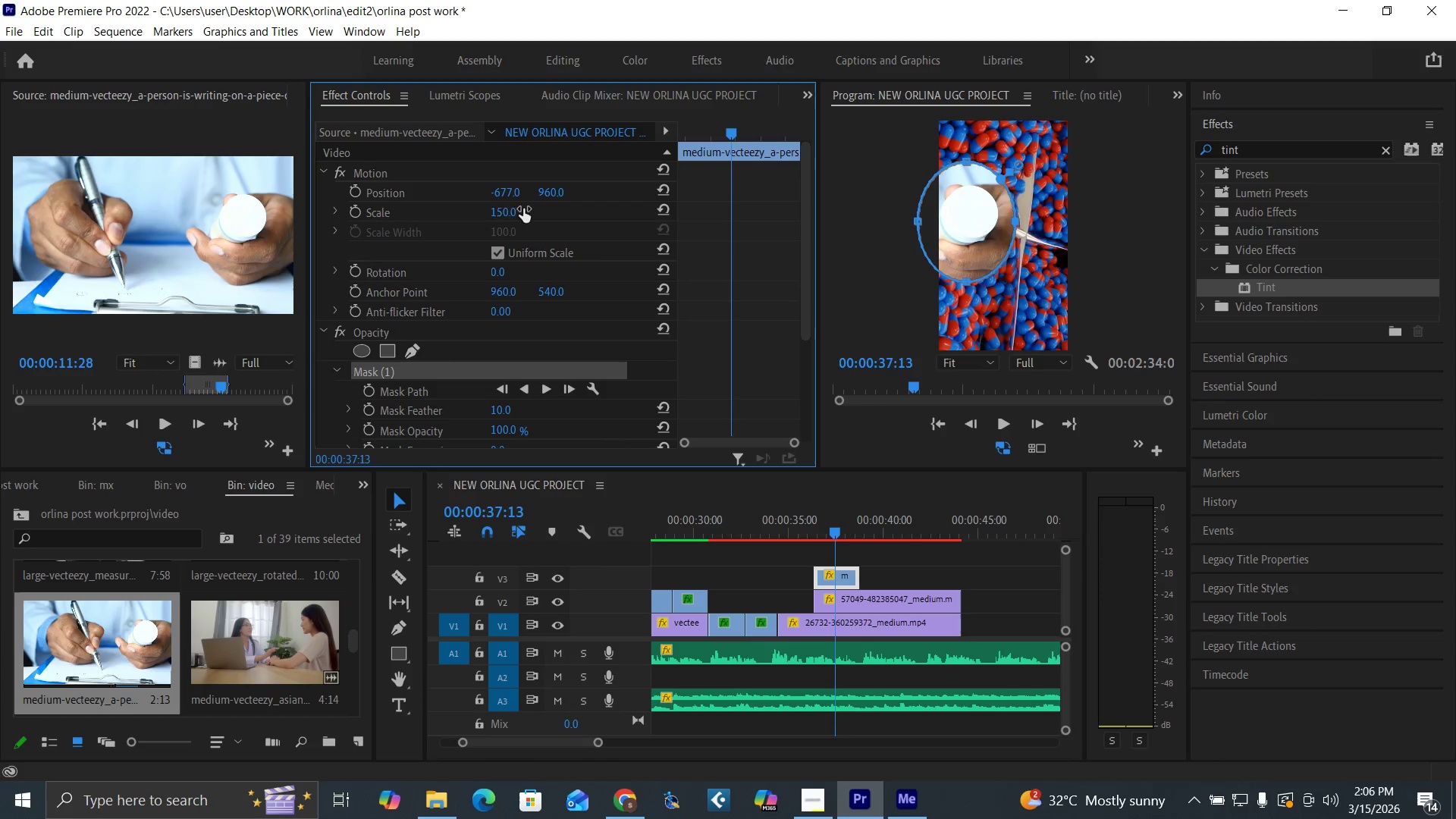 
left_click_drag(start_coordinate=[505, 194], to_coordinate=[826, 177])
 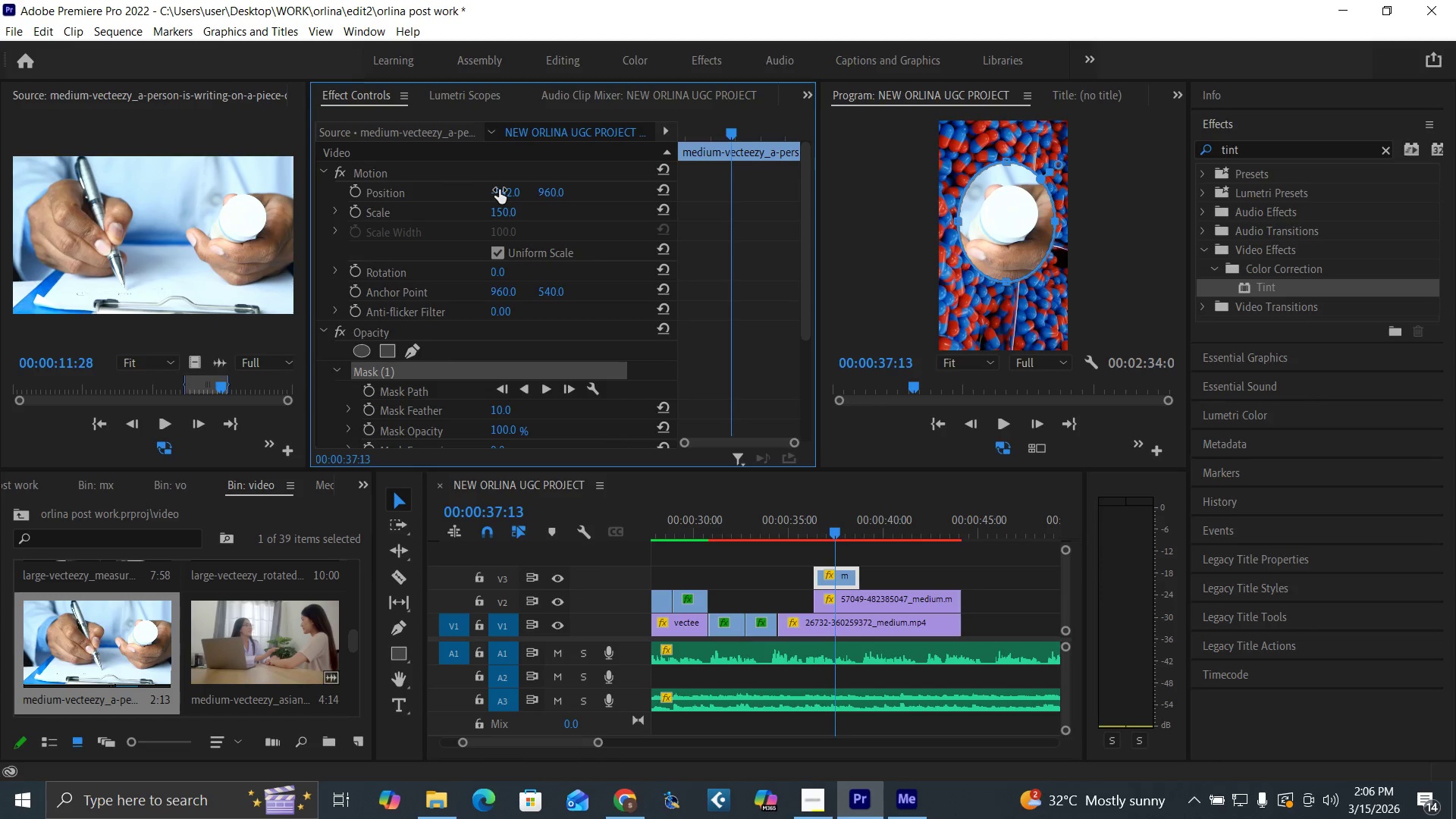 
key(Control+Z)
 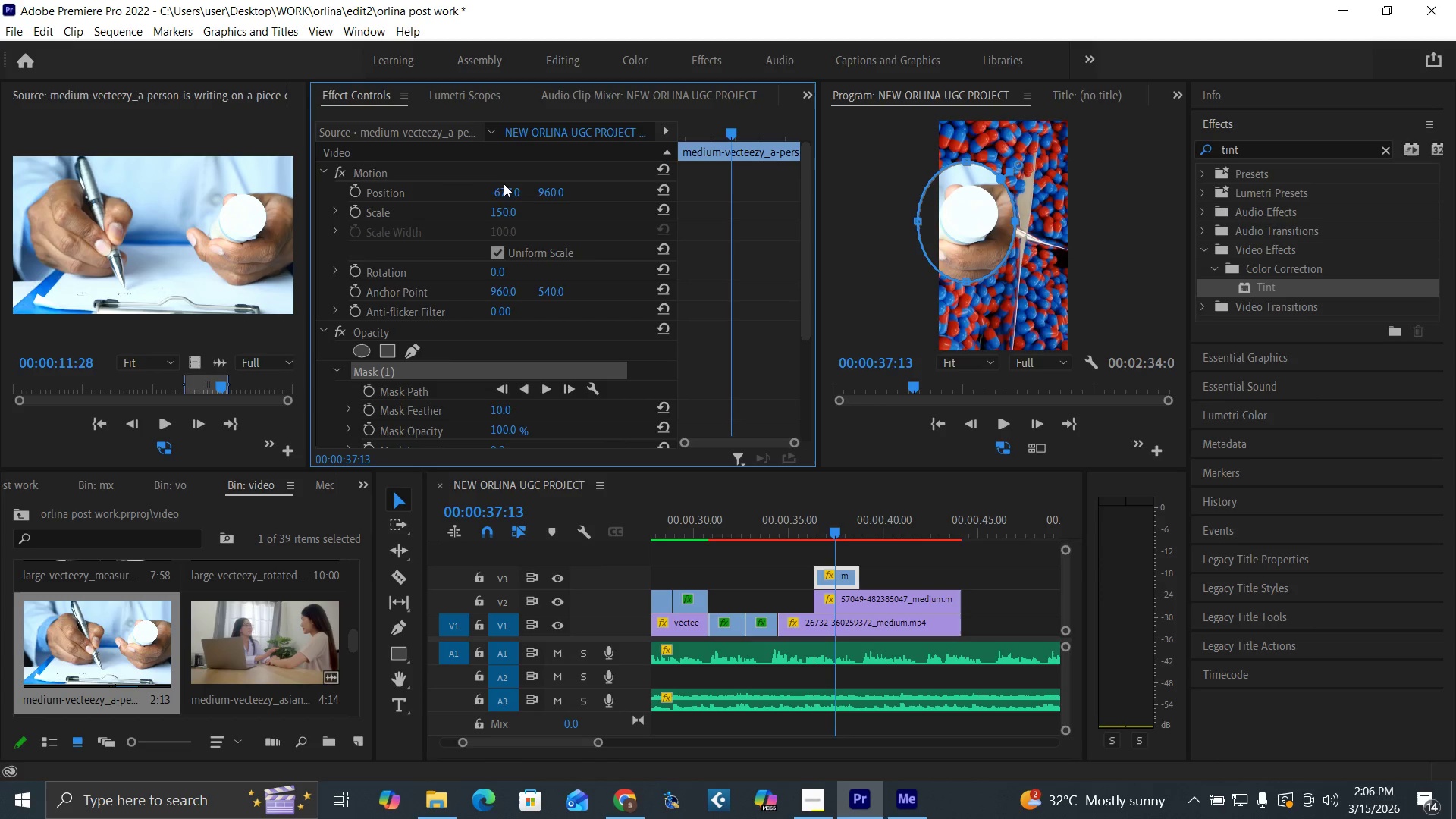 
left_click_drag(start_coordinate=[504, 190], to_coordinate=[789, 184])
 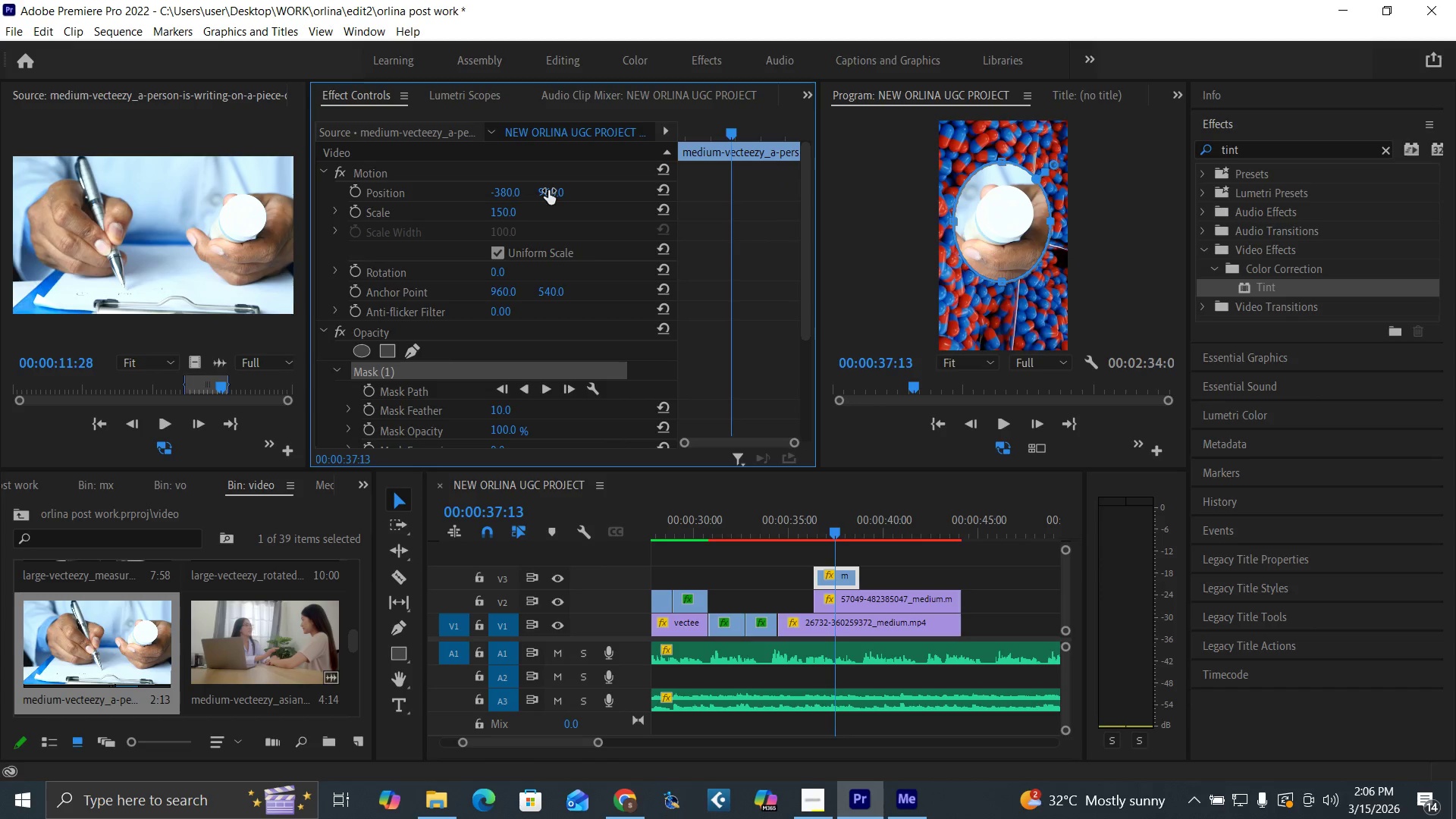 
left_click_drag(start_coordinate=[548, 190], to_coordinate=[645, 190])
 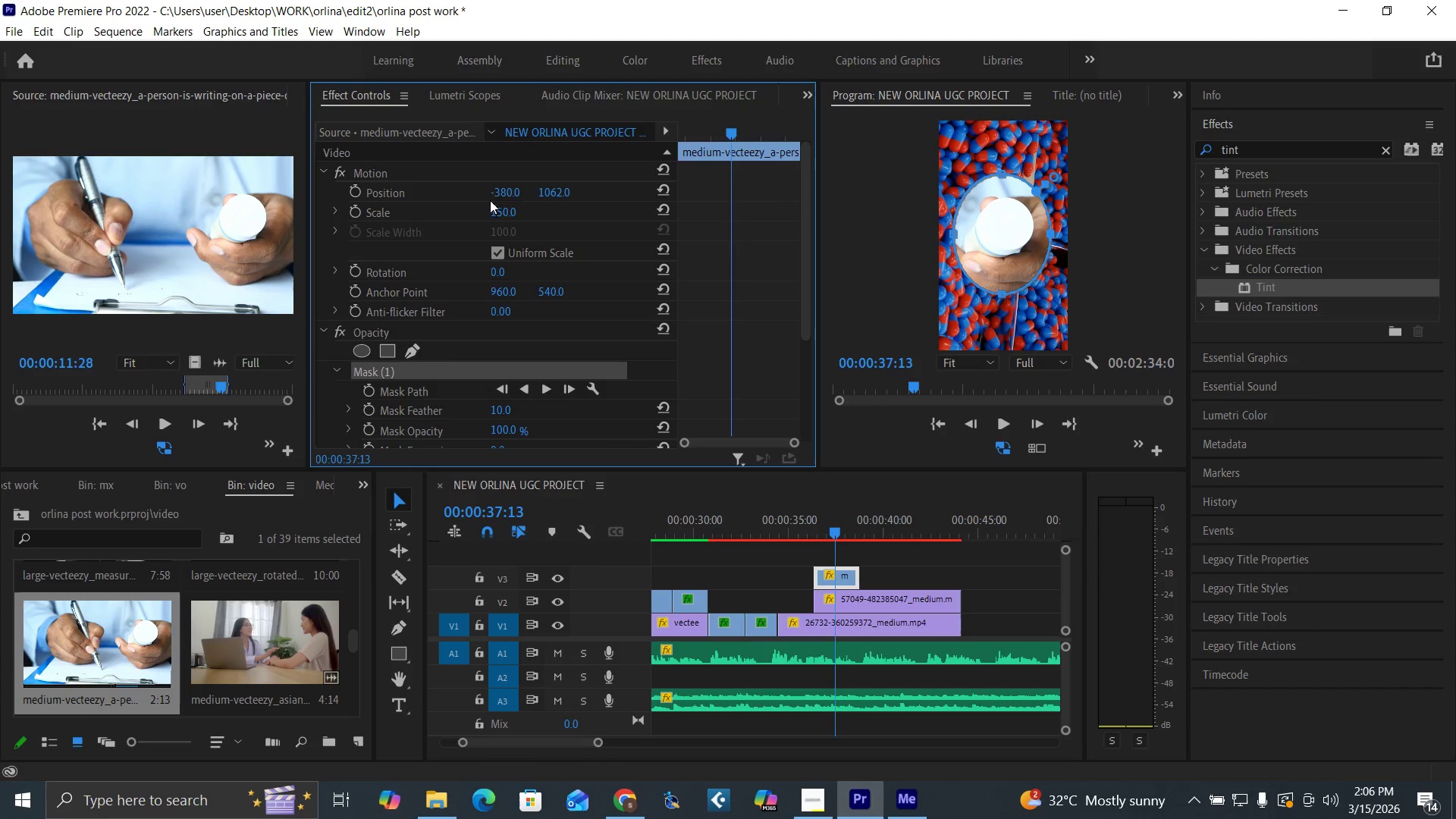 
left_click_drag(start_coordinate=[509, 193], to_coordinate=[522, 192])
 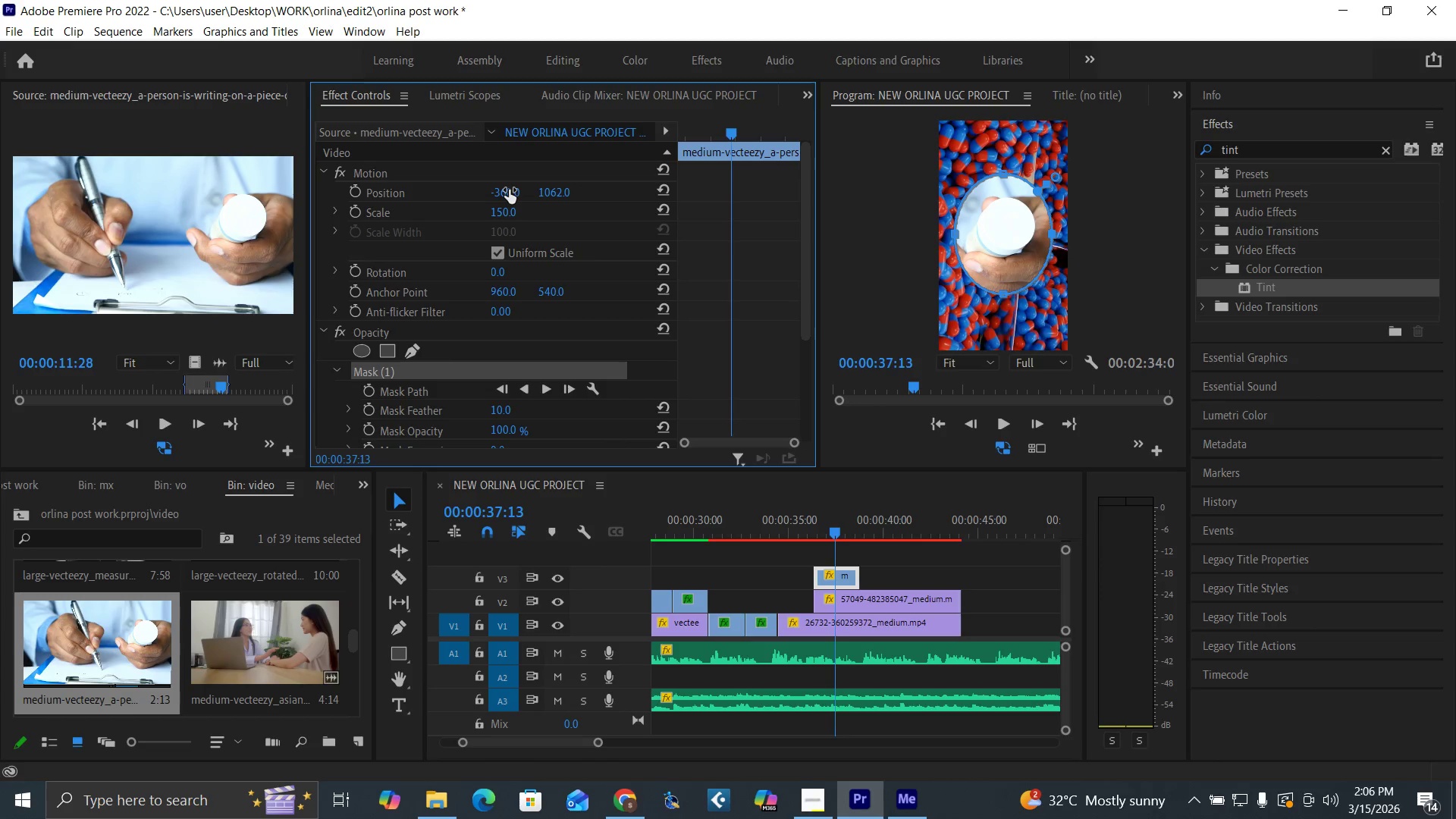 
key(Control+Backquote)
 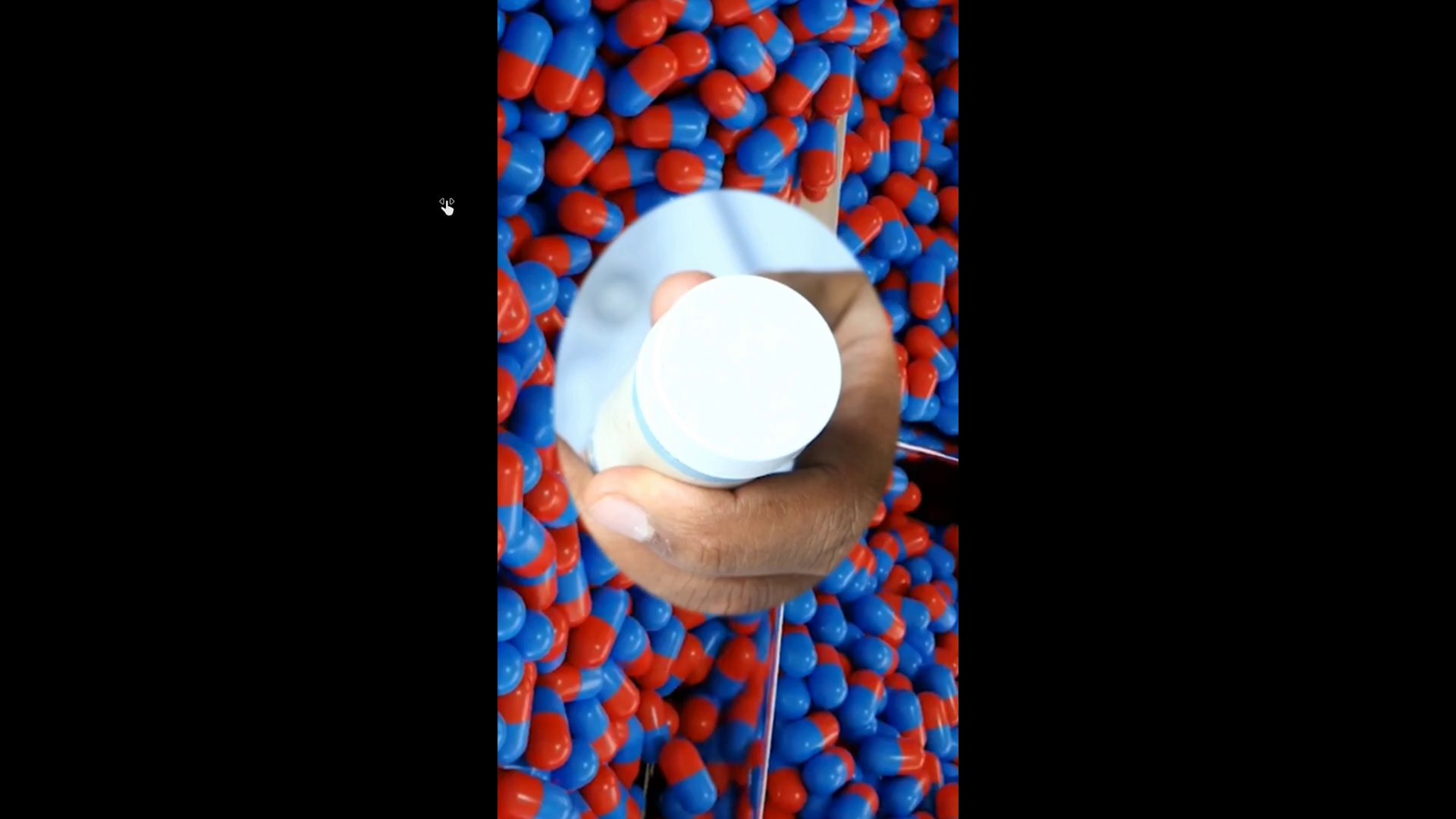 
hold_key(key=ControlLeft, duration=1.5)
 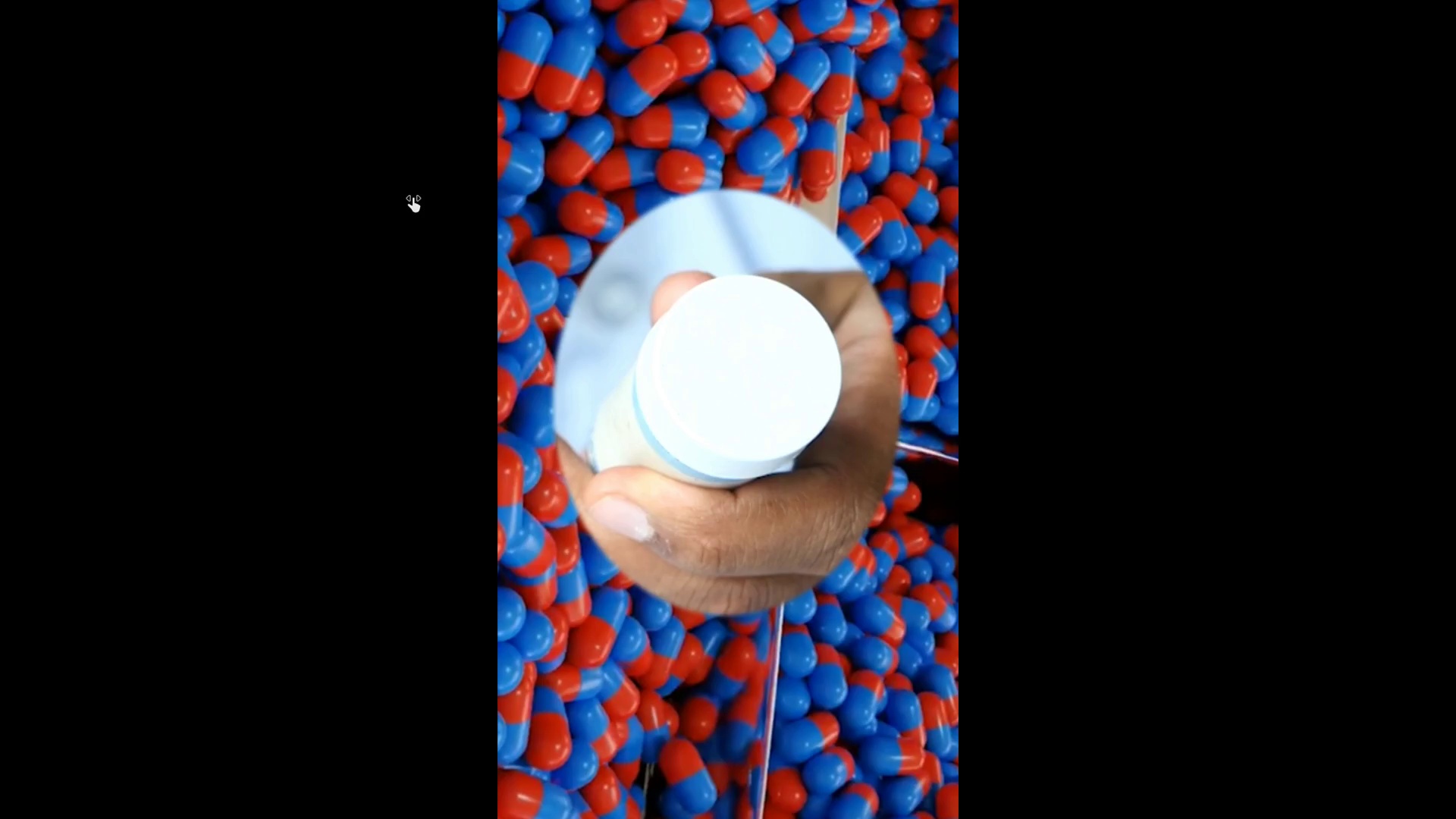 
hold_key(key=ControlLeft, duration=1.5)
 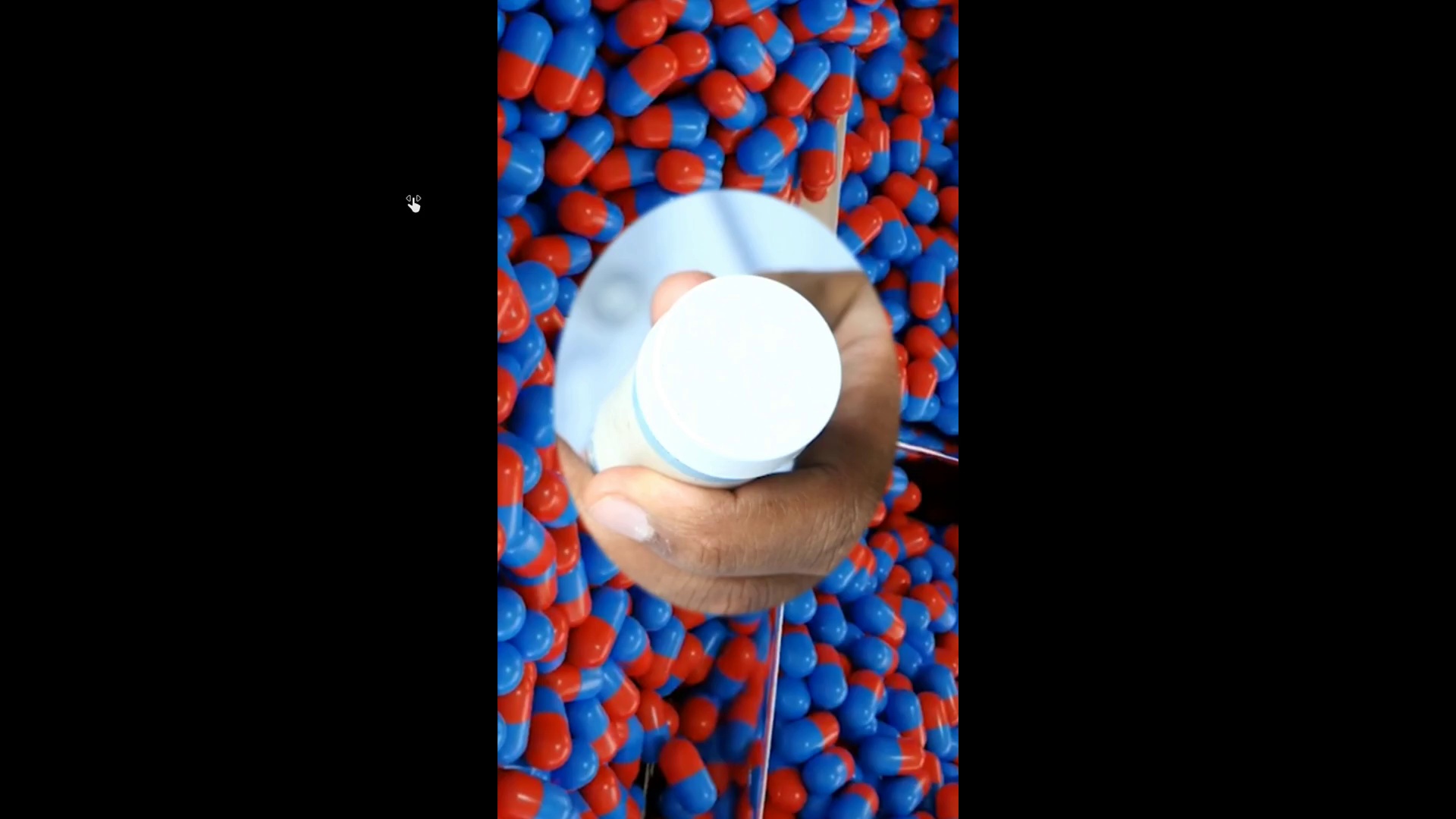 
hold_key(key=ControlLeft, duration=1.53)
 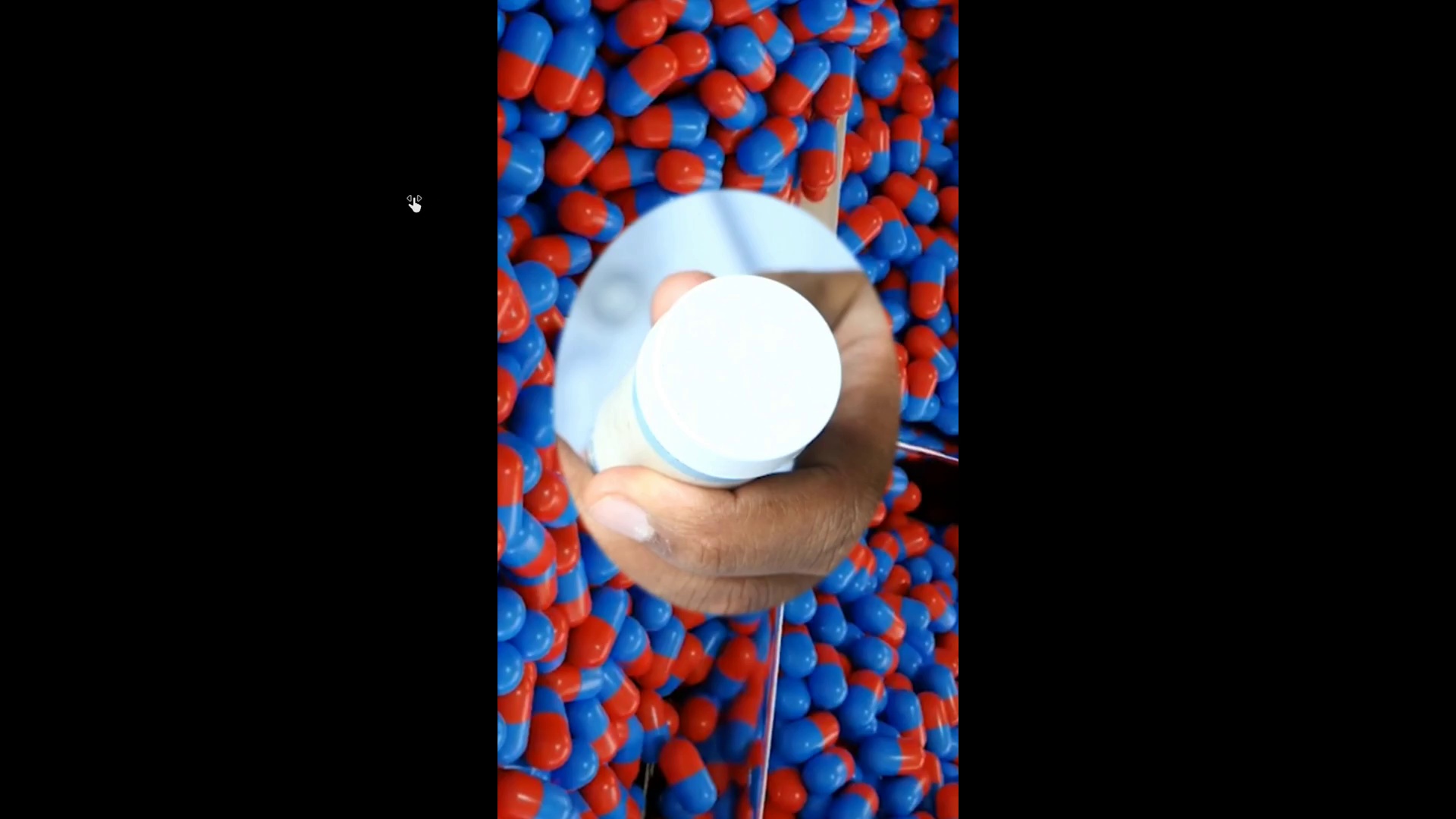 
key(Control+Backquote)
 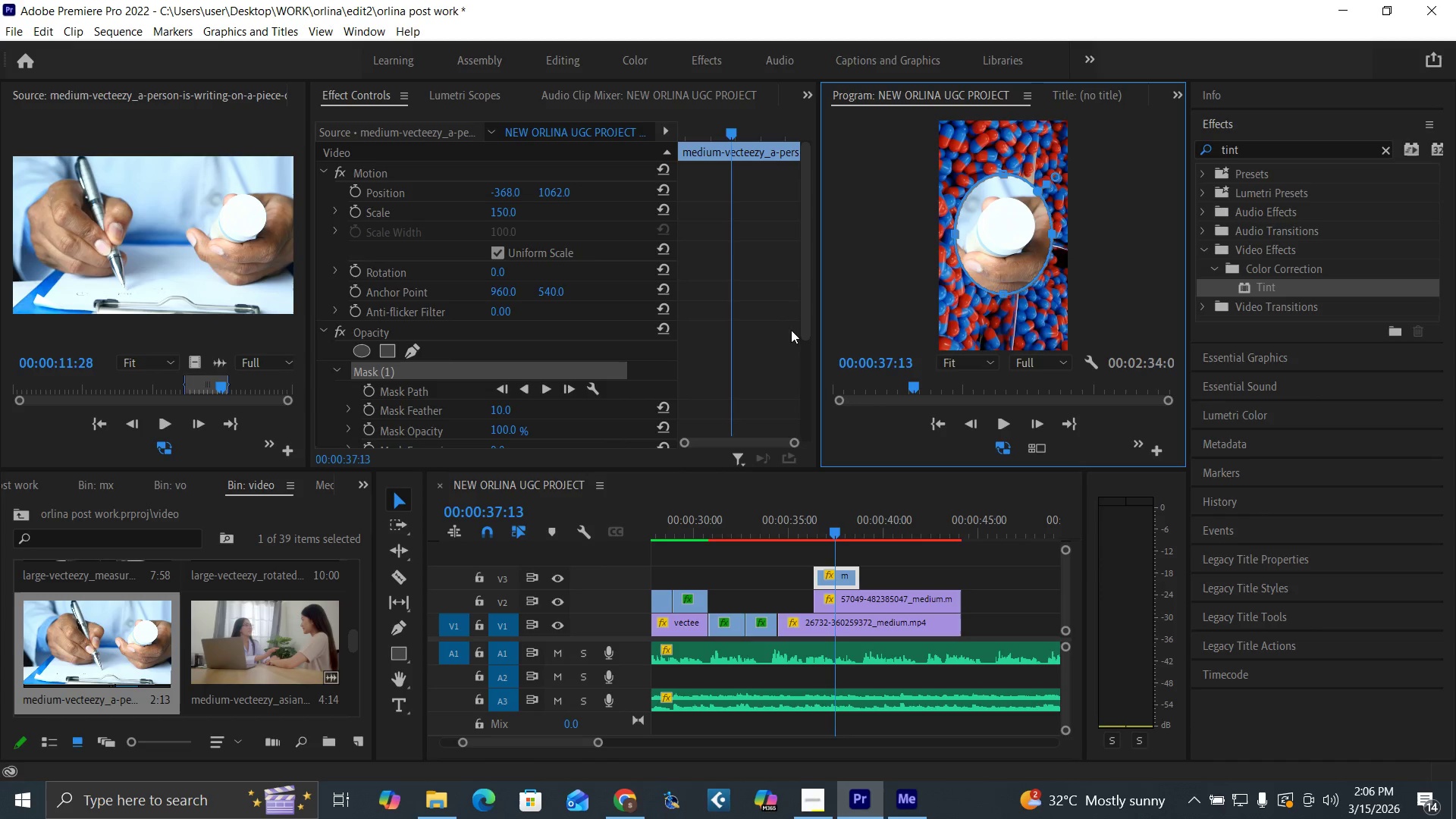 
left_click_drag(start_coordinate=[807, 330], to_coordinate=[814, 389])
 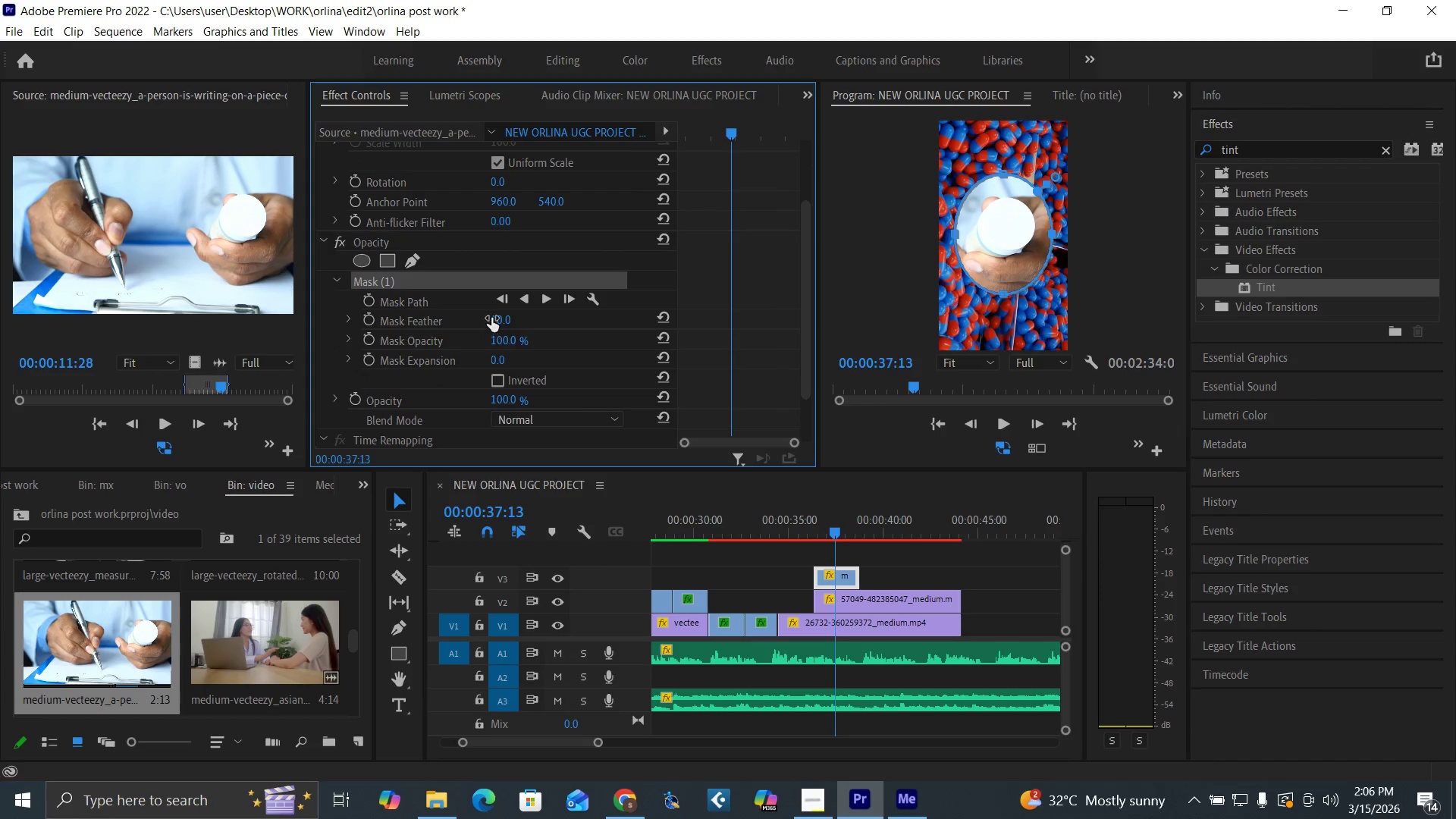 
left_click([491, 317])
 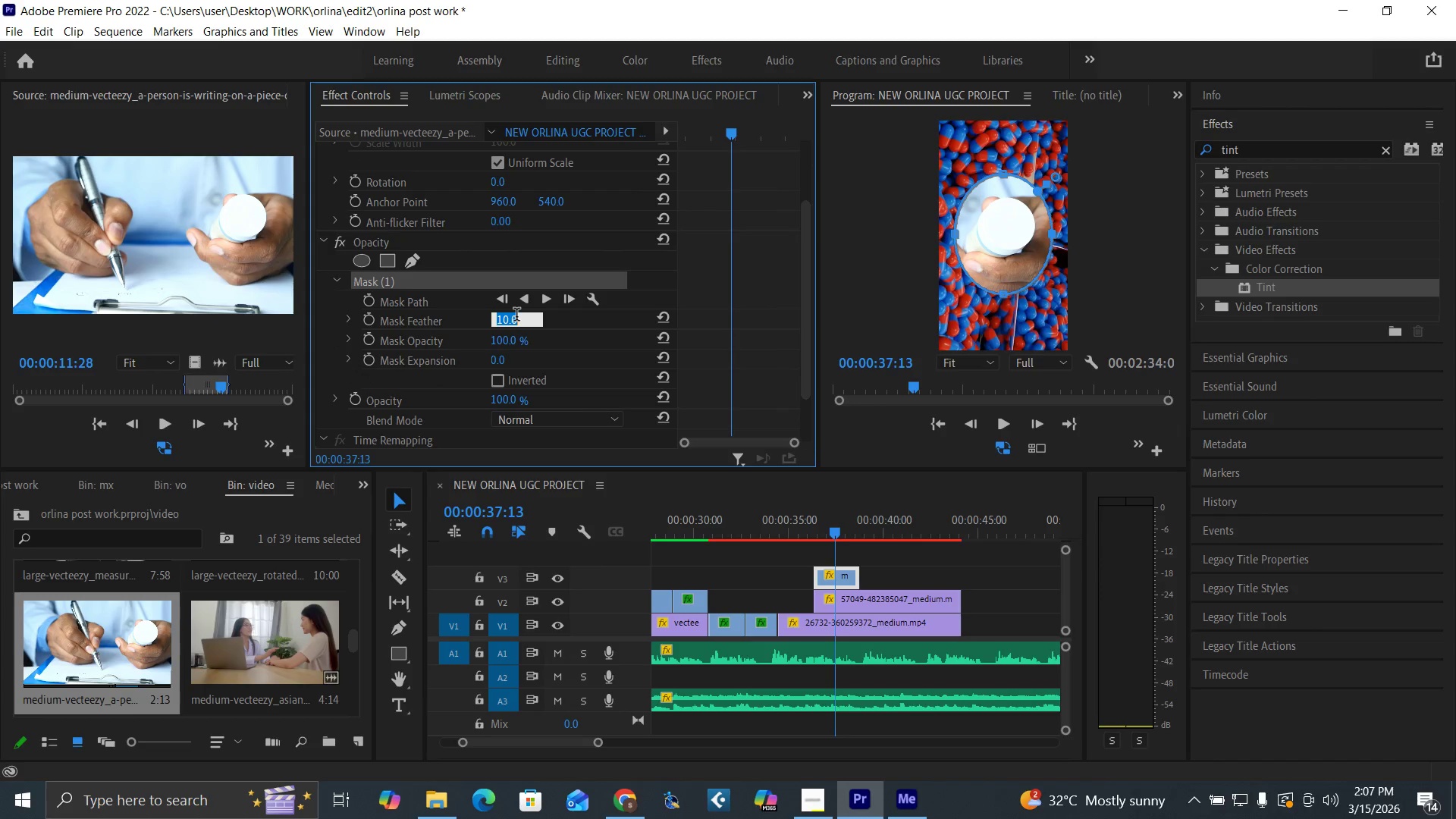 
type(20)
 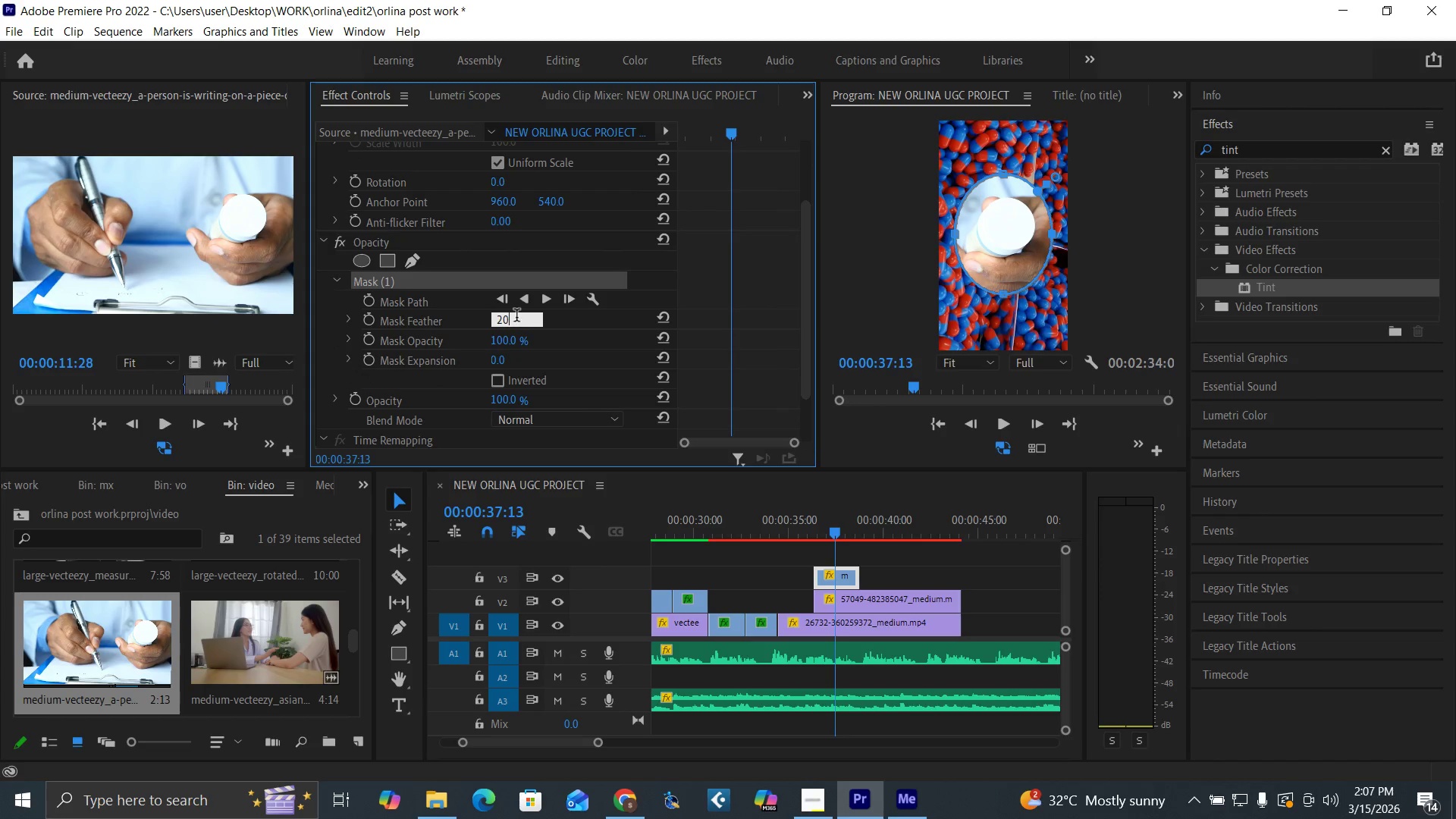 
key(Enter)
 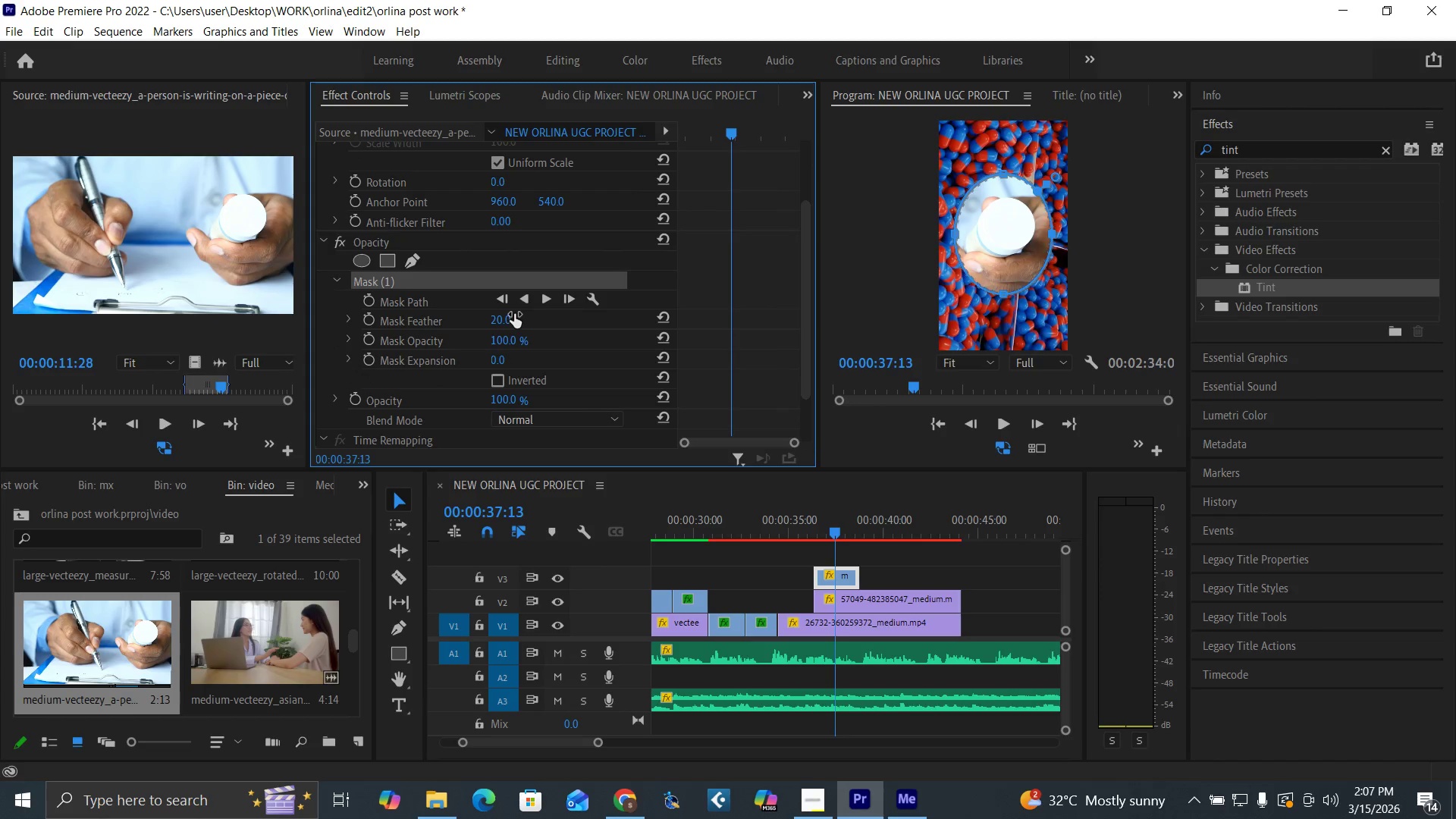 
key(Control+Backquote)
 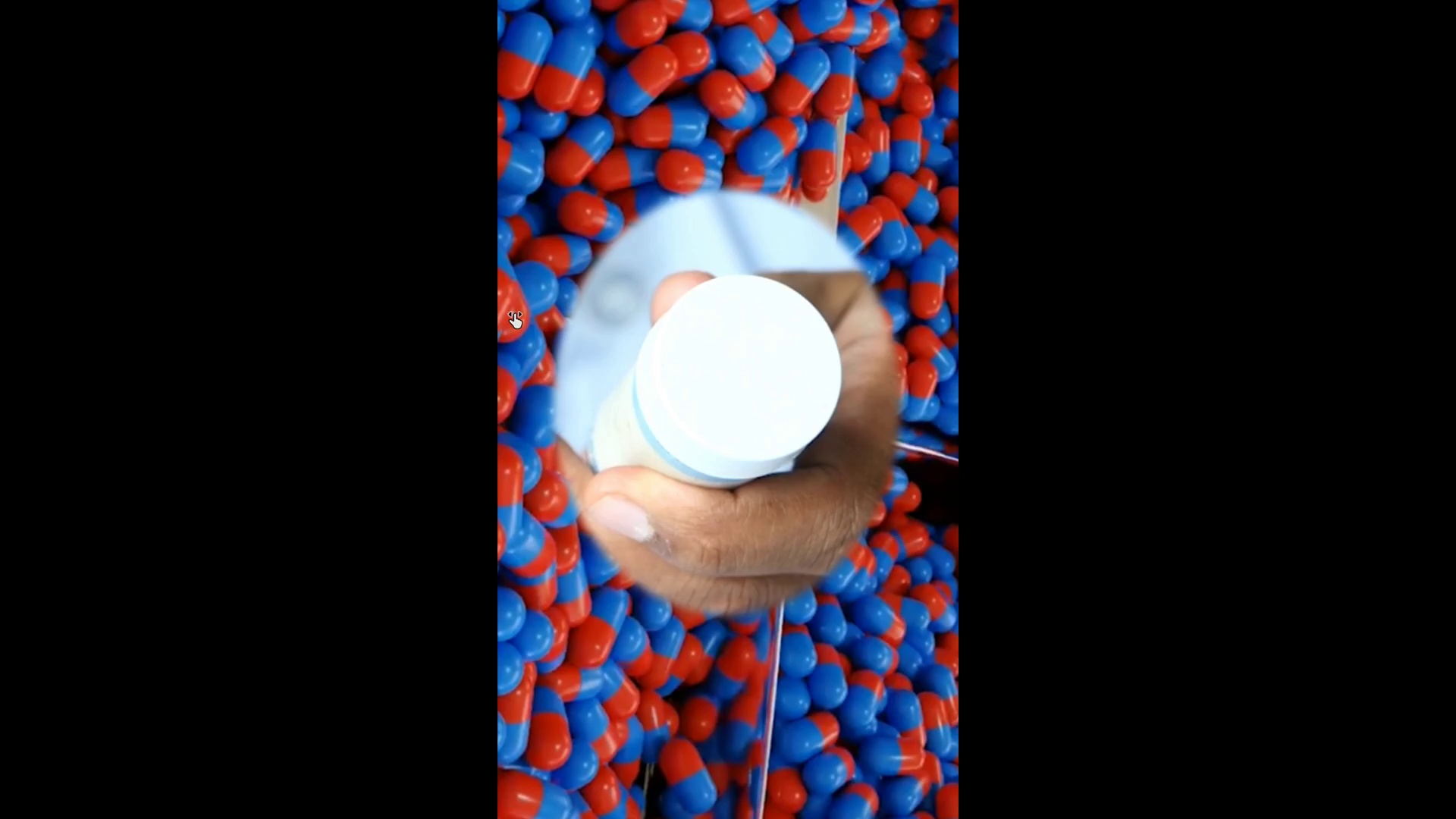 
hold_key(key=ControlLeft, duration=1.51)
 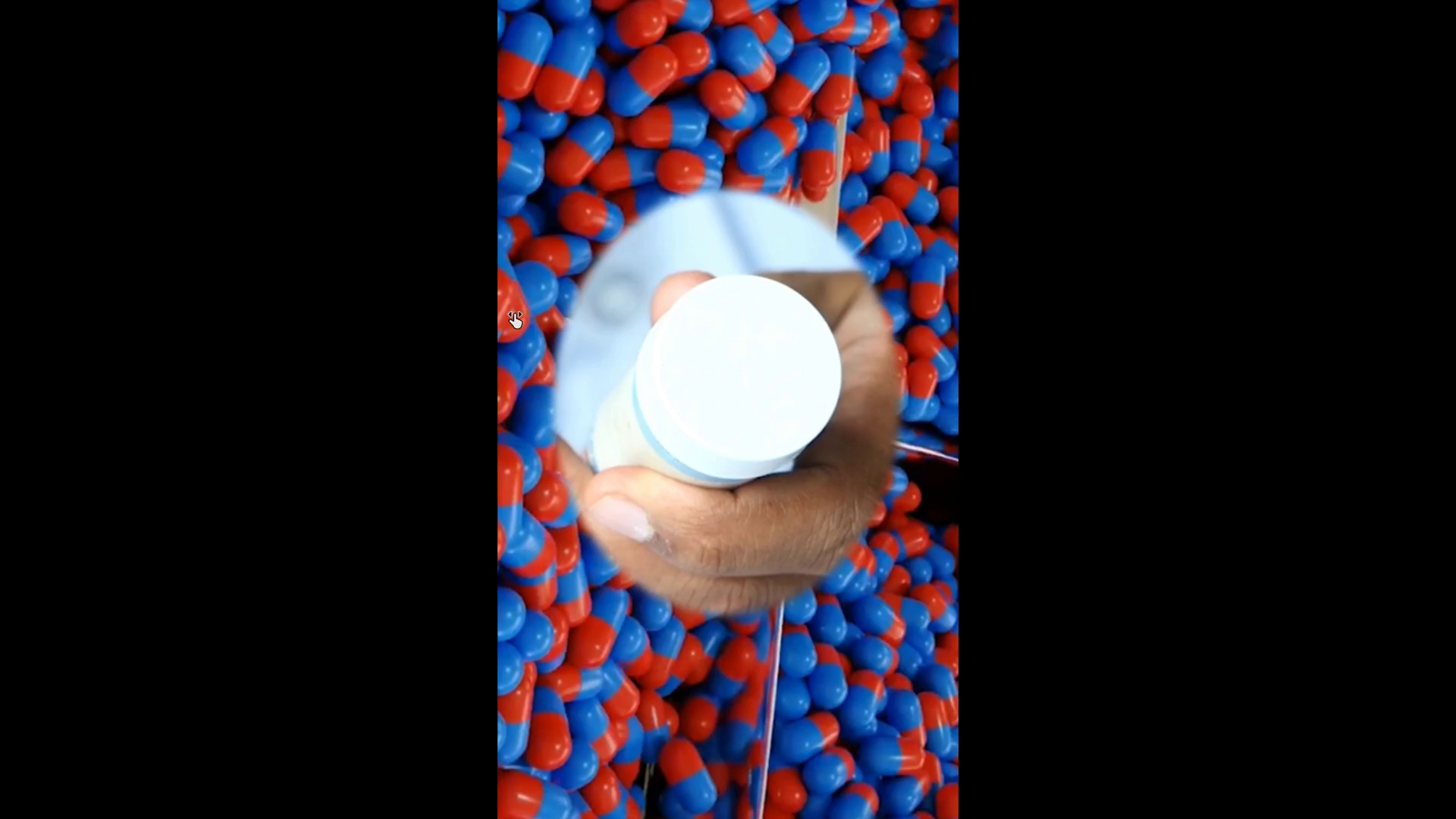 
hold_key(key=ControlLeft, duration=1.5)
 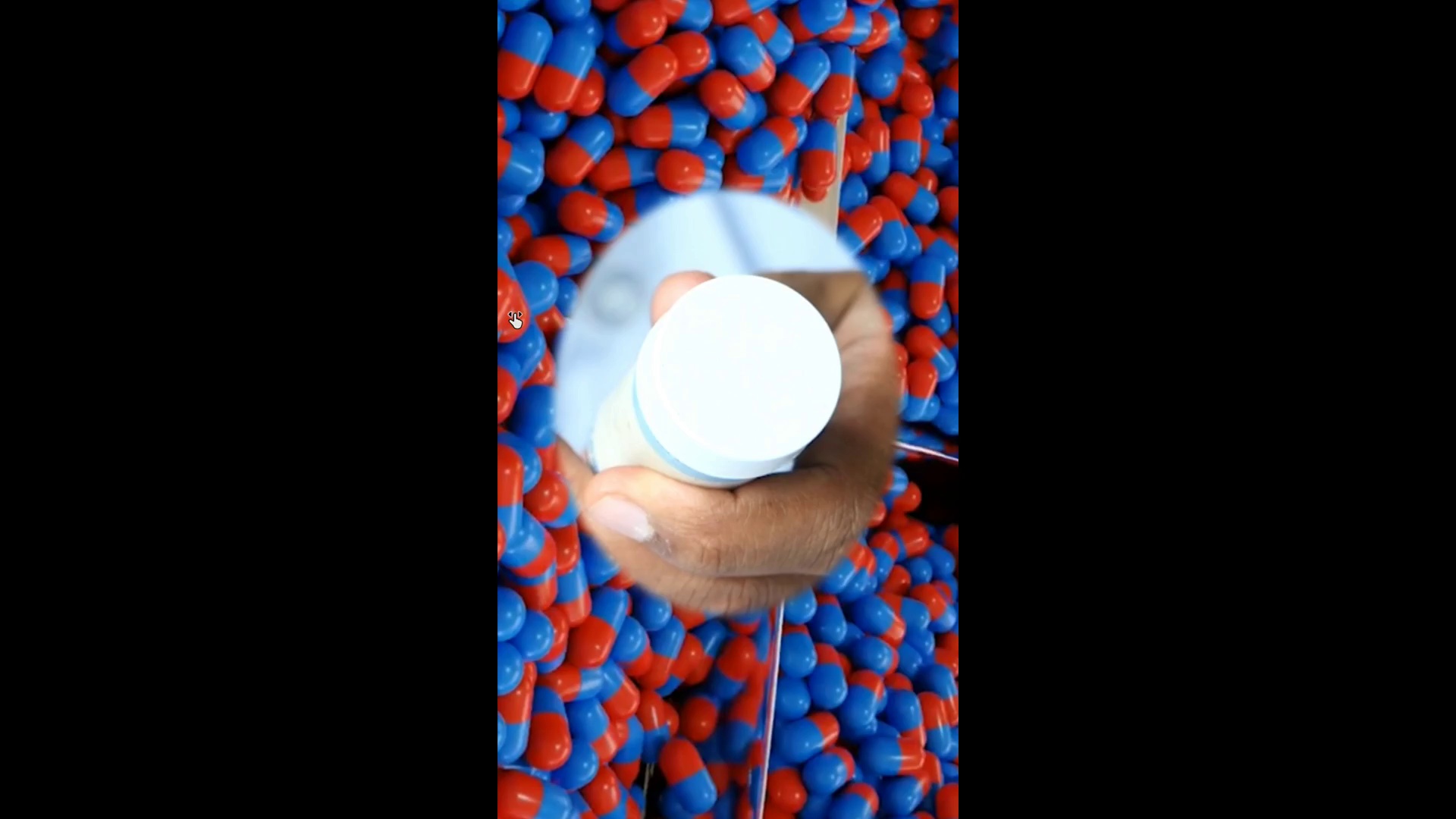 
key(Control+Backquote)
 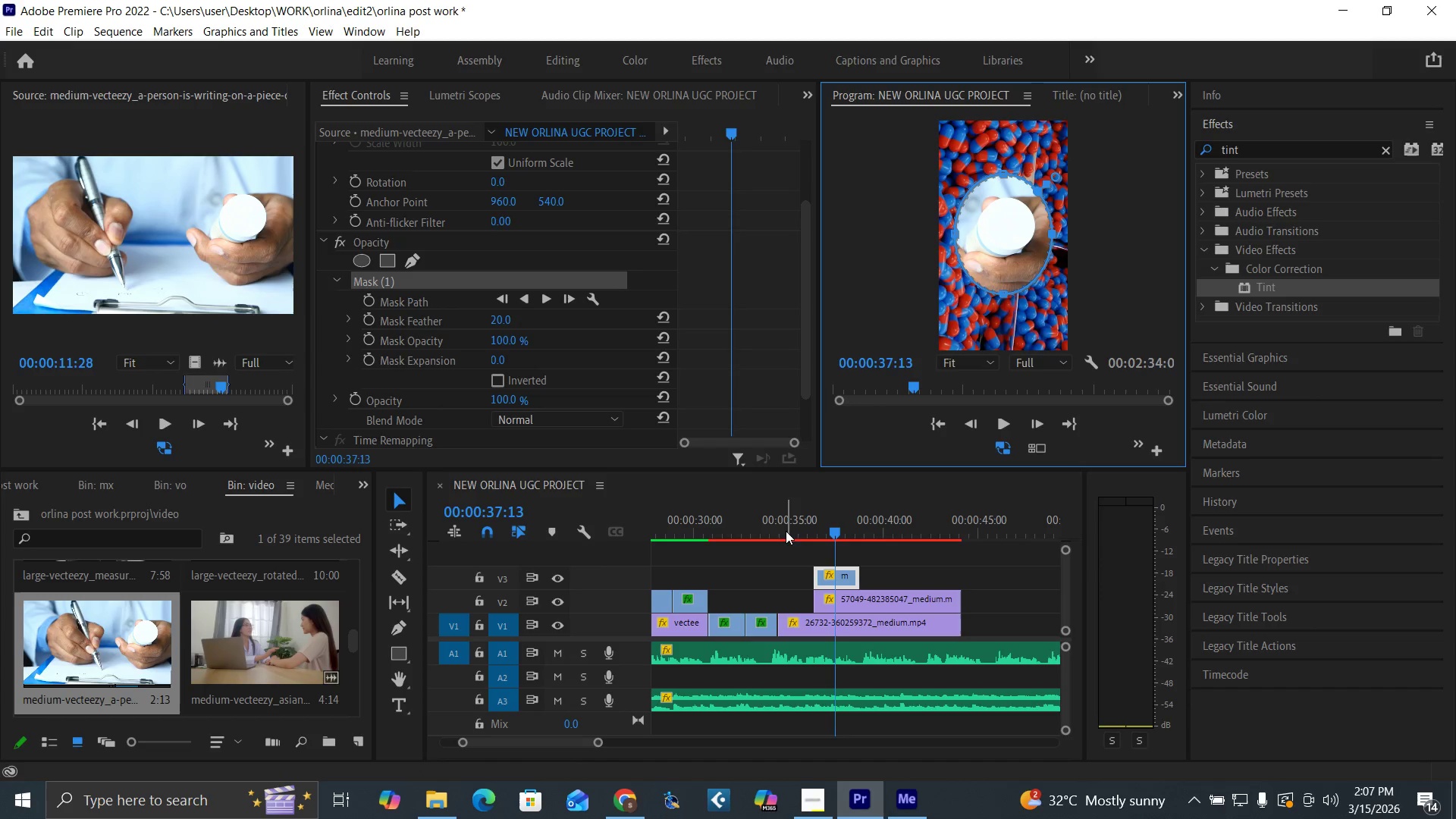 
key(Space)
 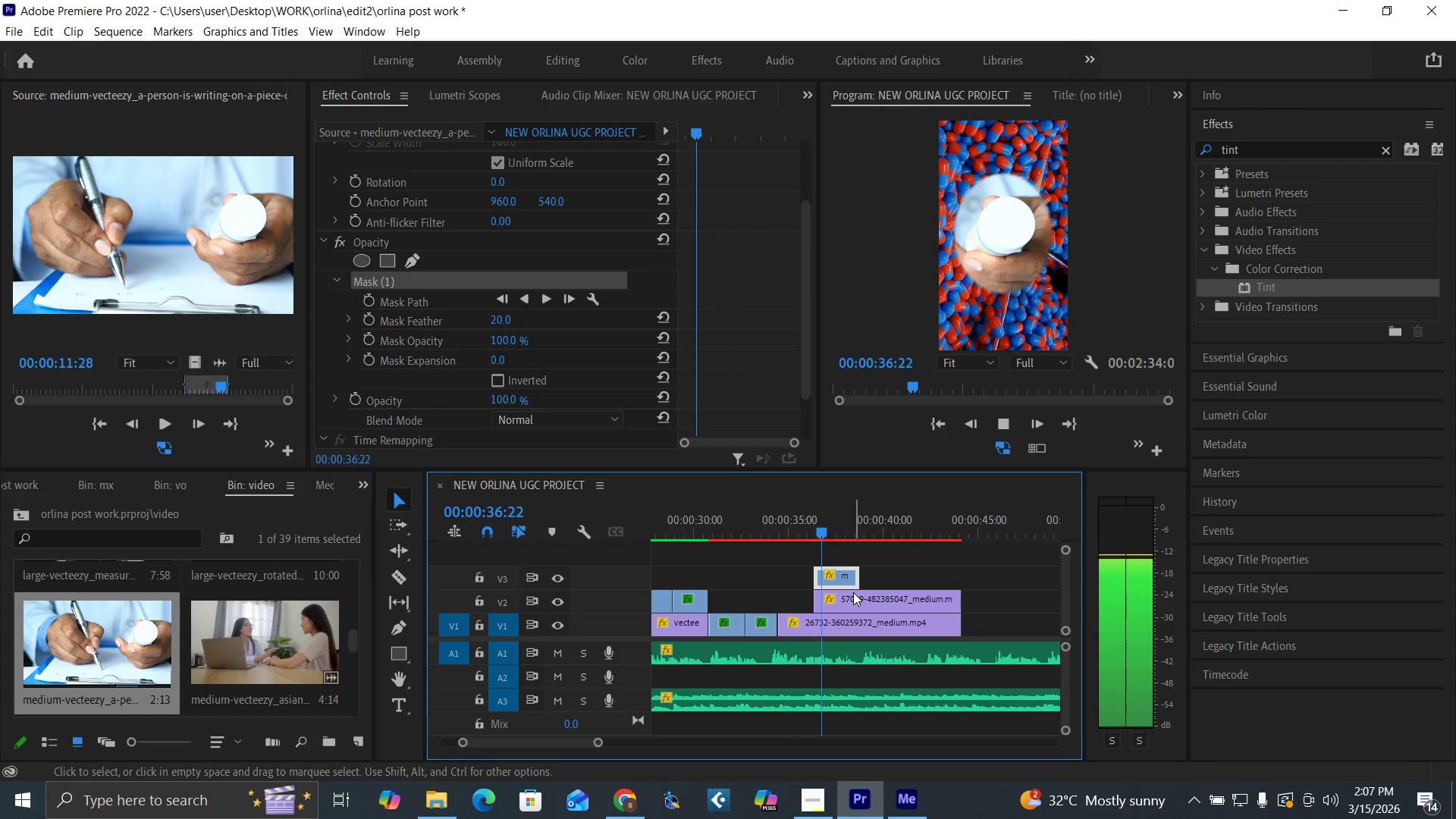 
key(Space)
 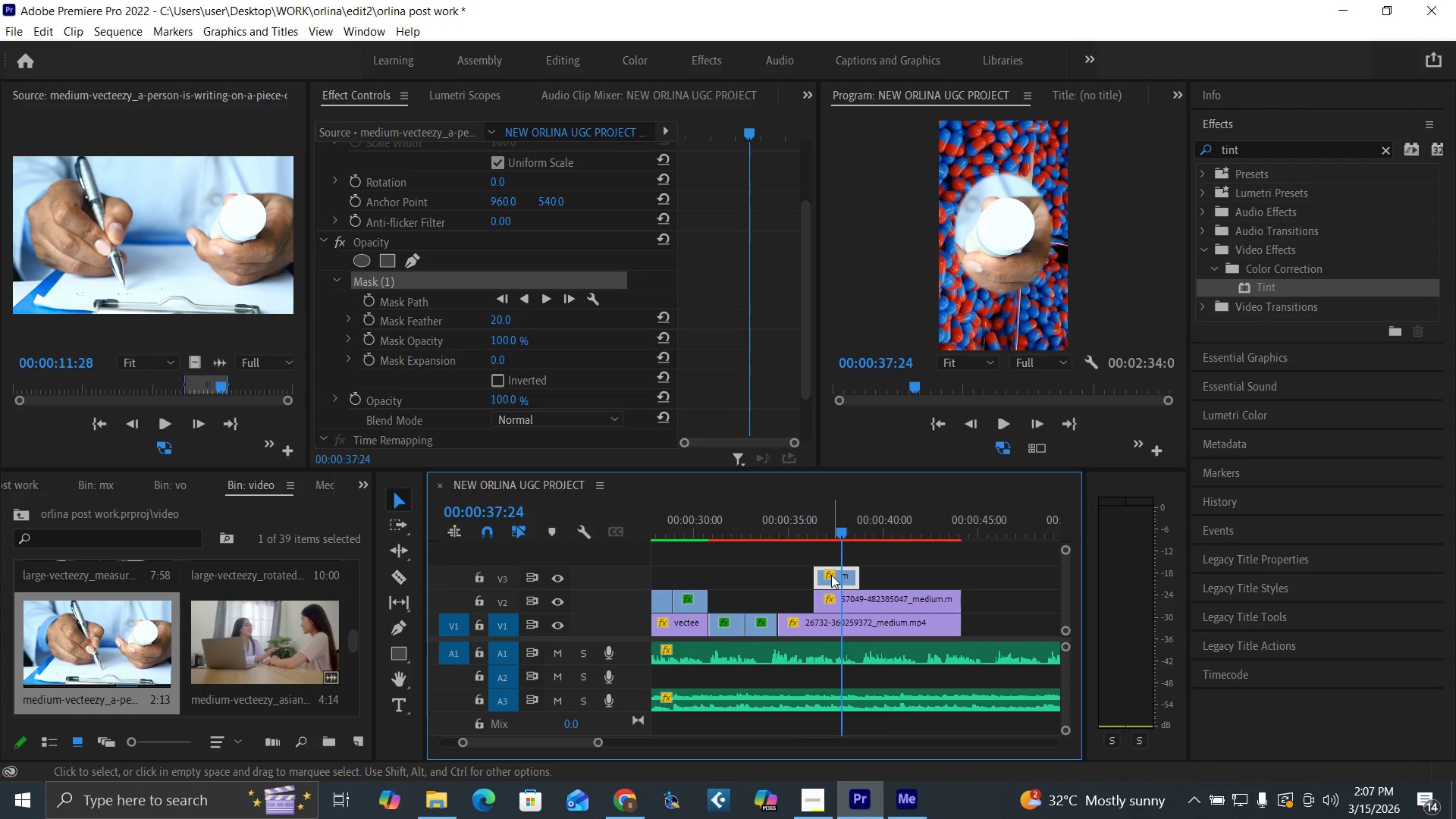 
left_click_drag(start_coordinate=[831, 575], to_coordinate=[853, 574])
 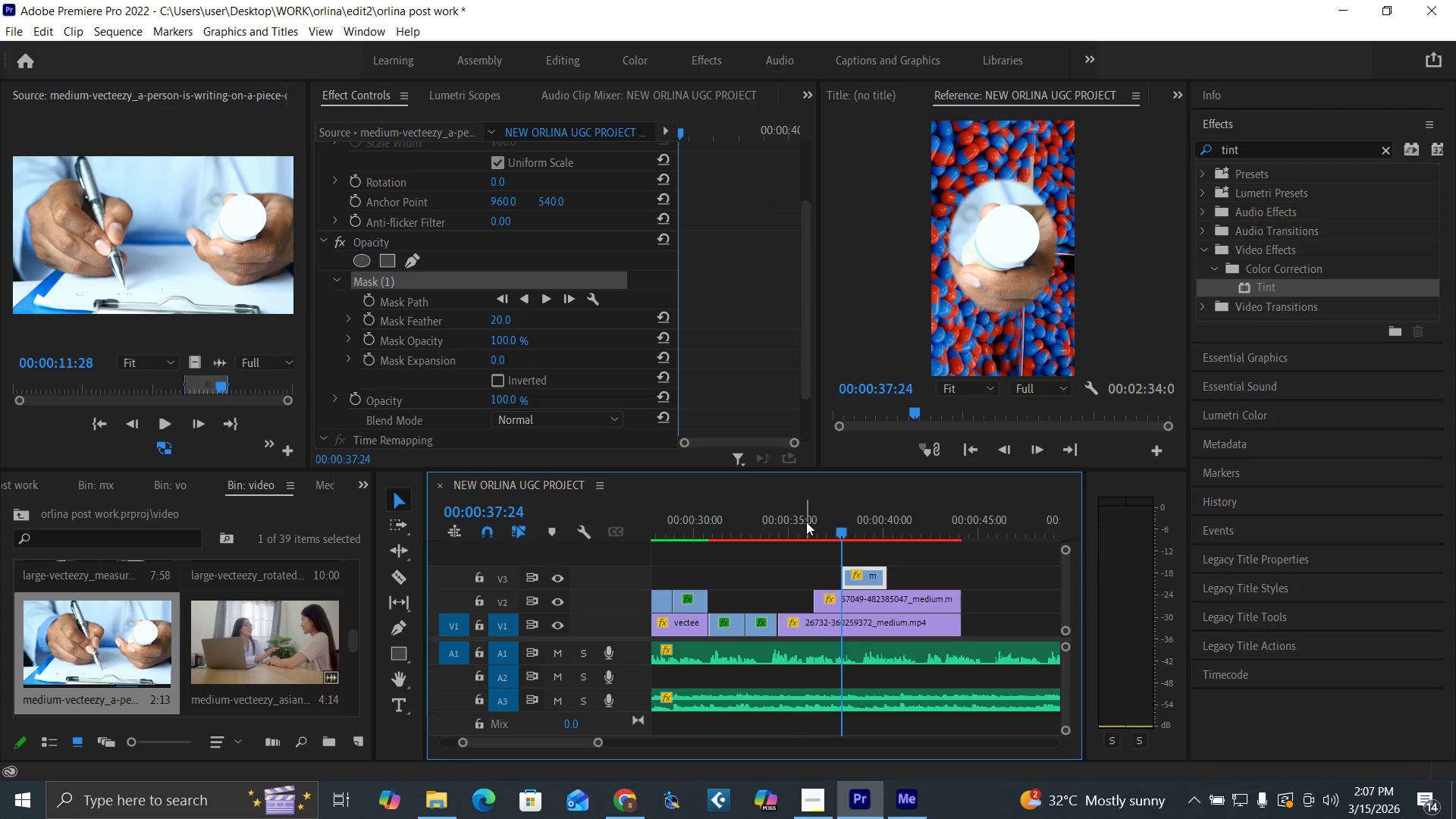 
left_click([806, 522])
 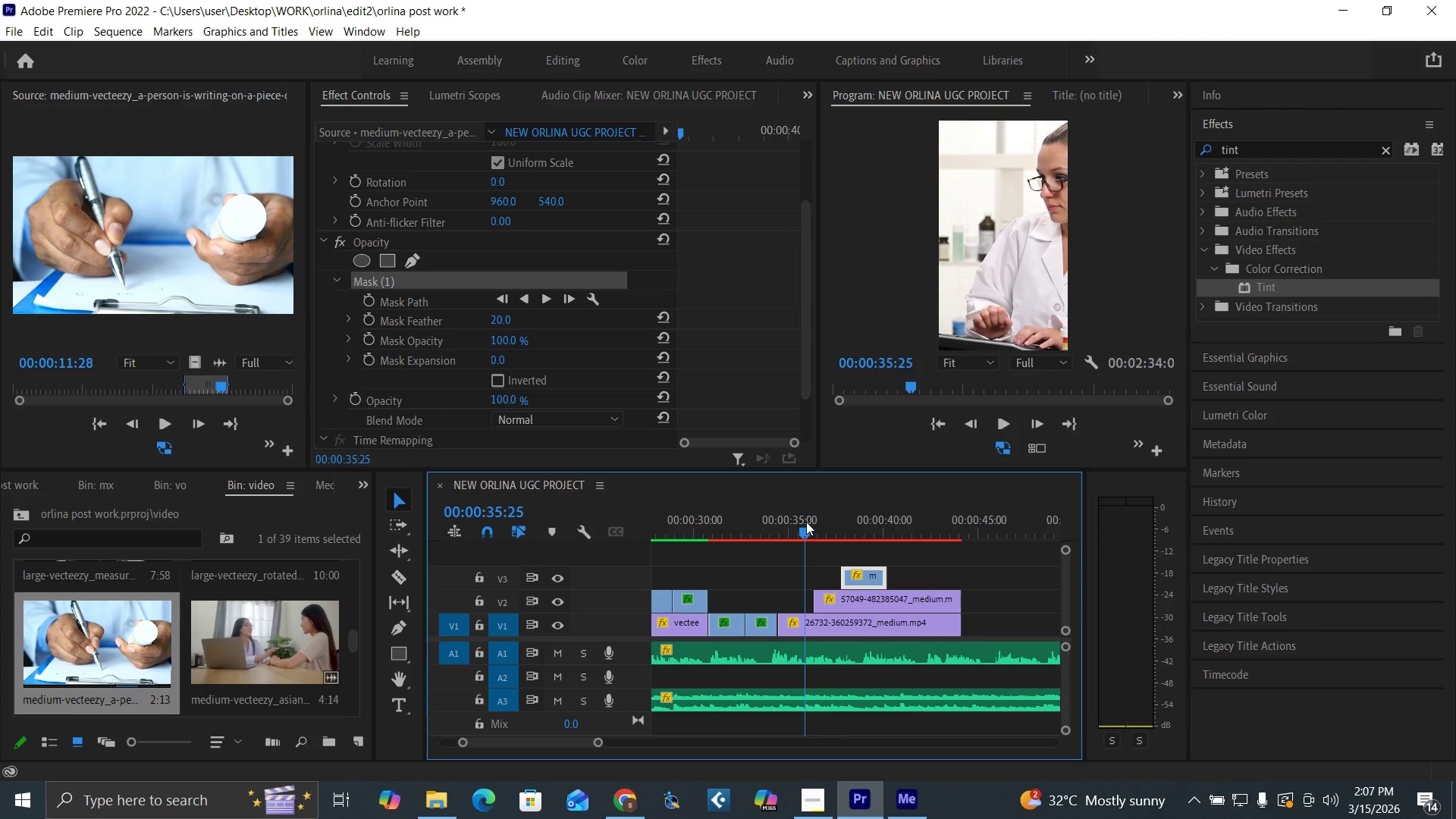 
key(Space)
 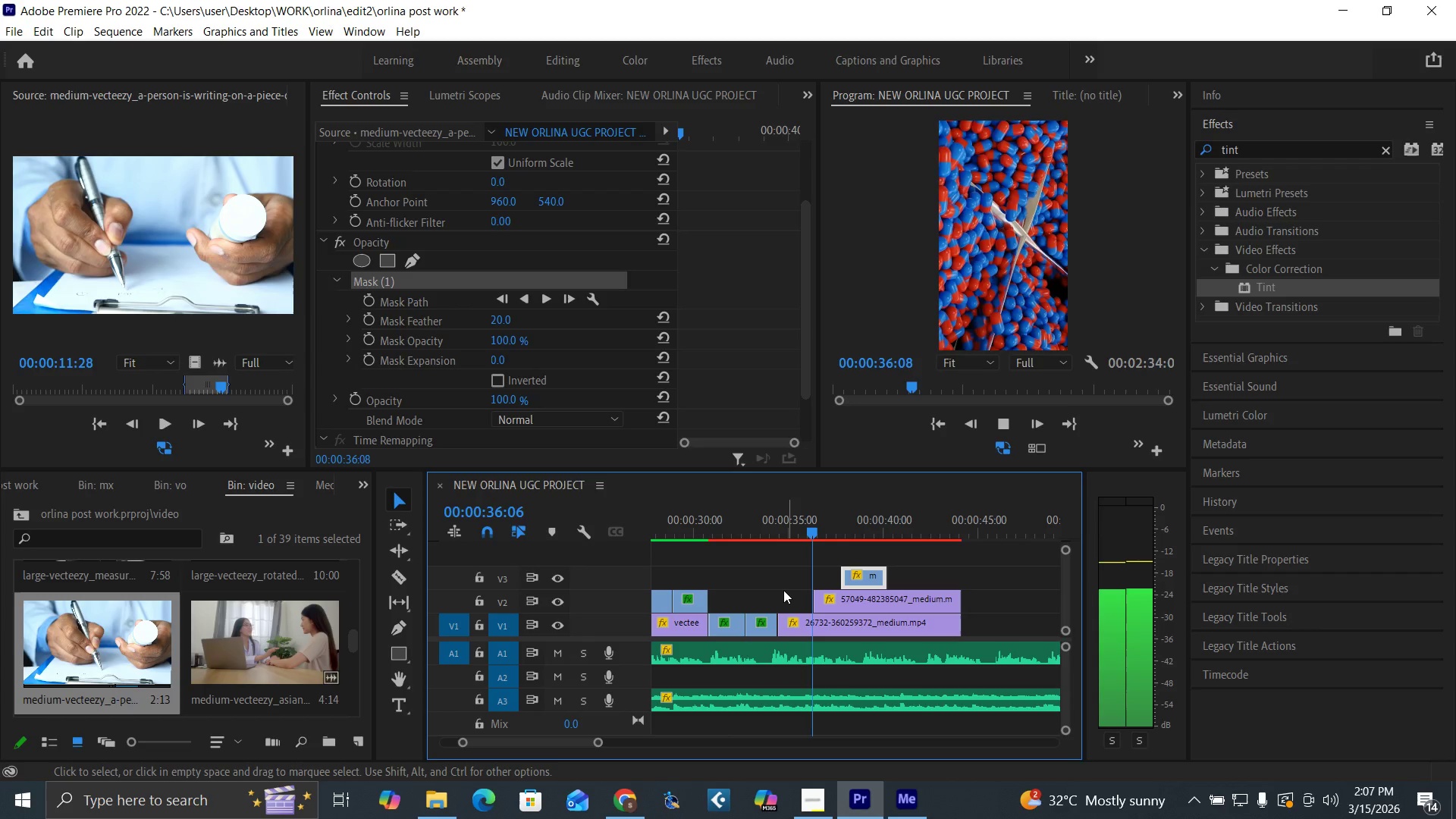 
left_click([768, 526])
 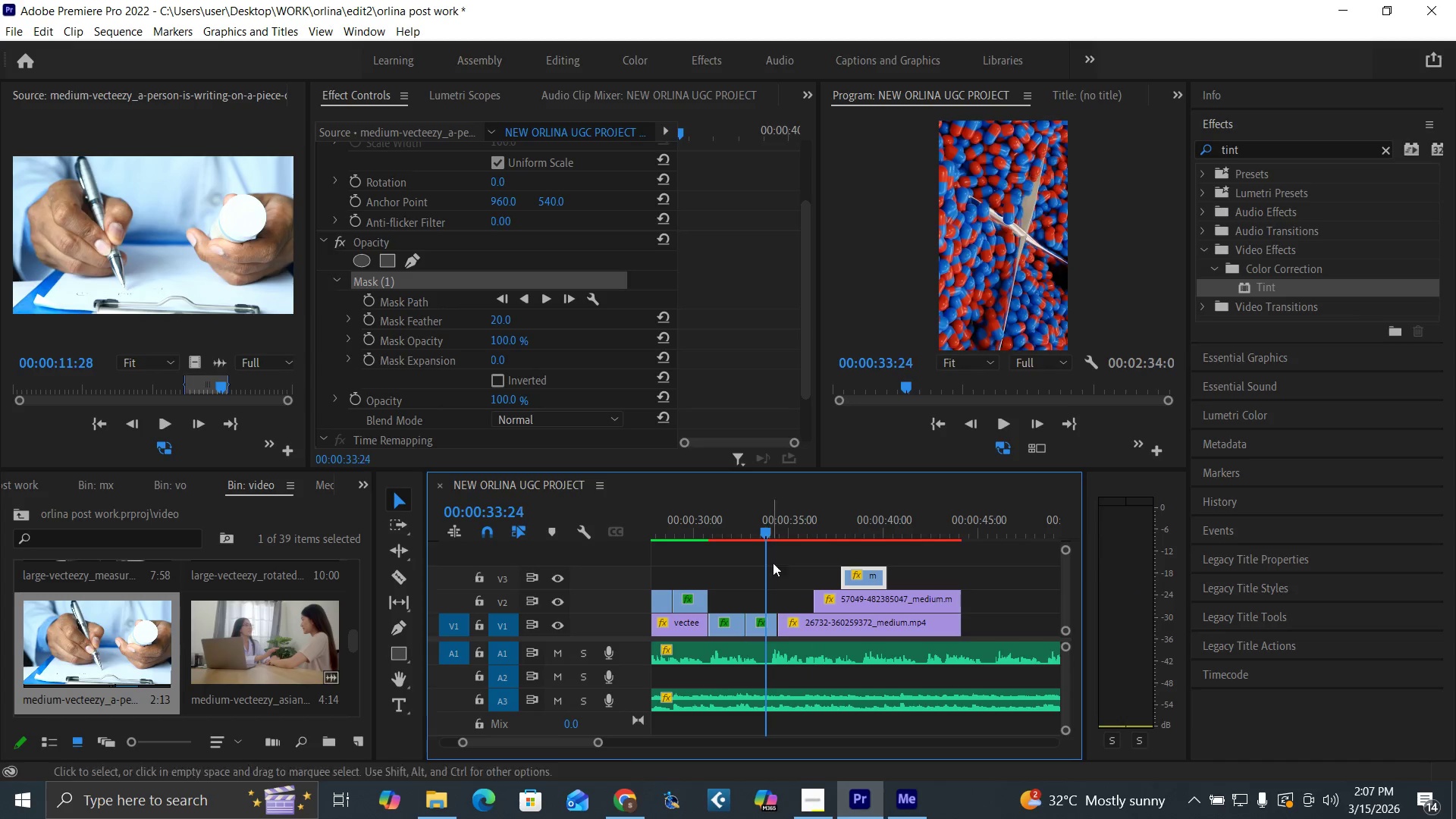 
key(Space)
 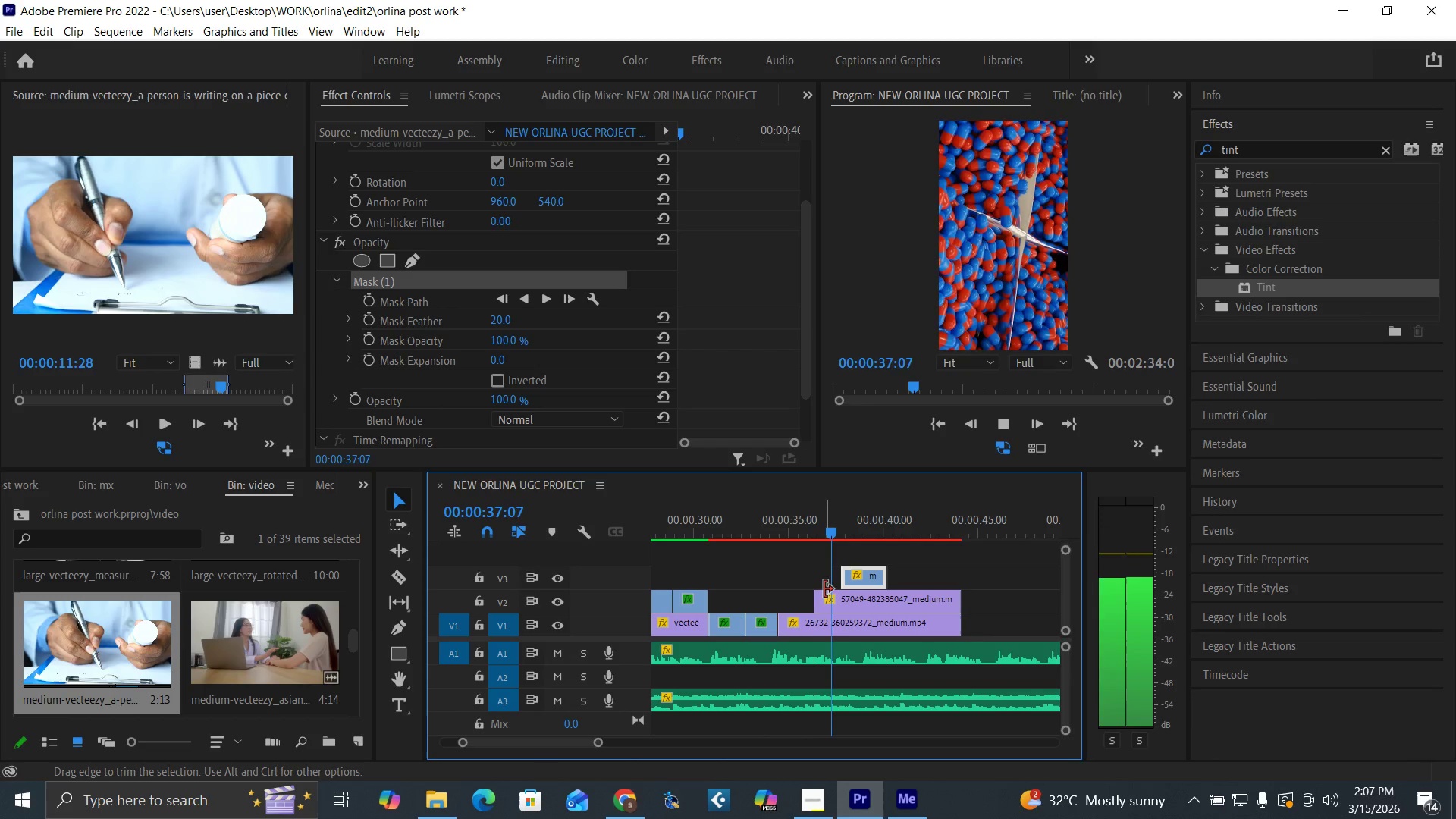 
wait(5.66)
 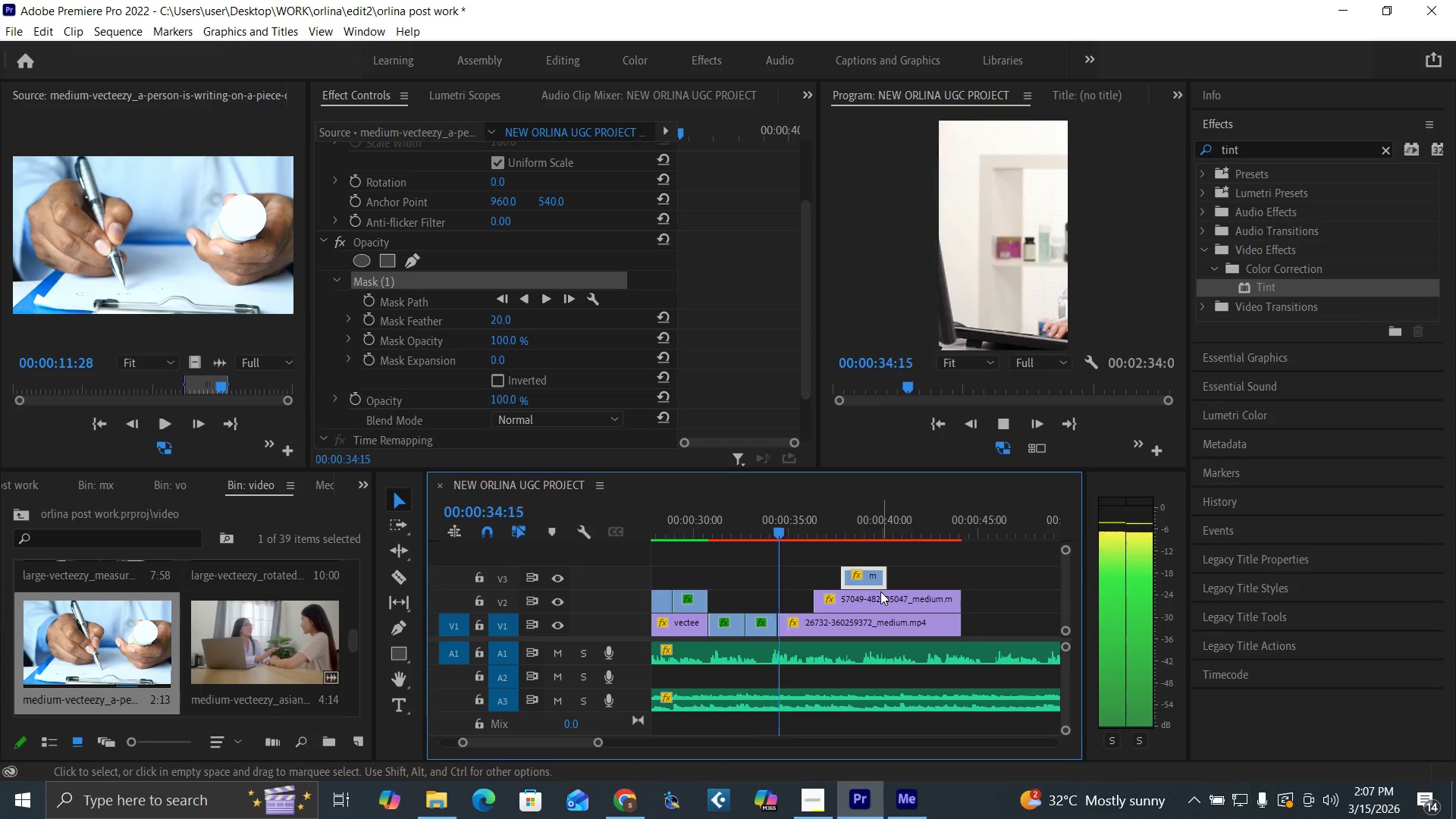 
key(Space)
 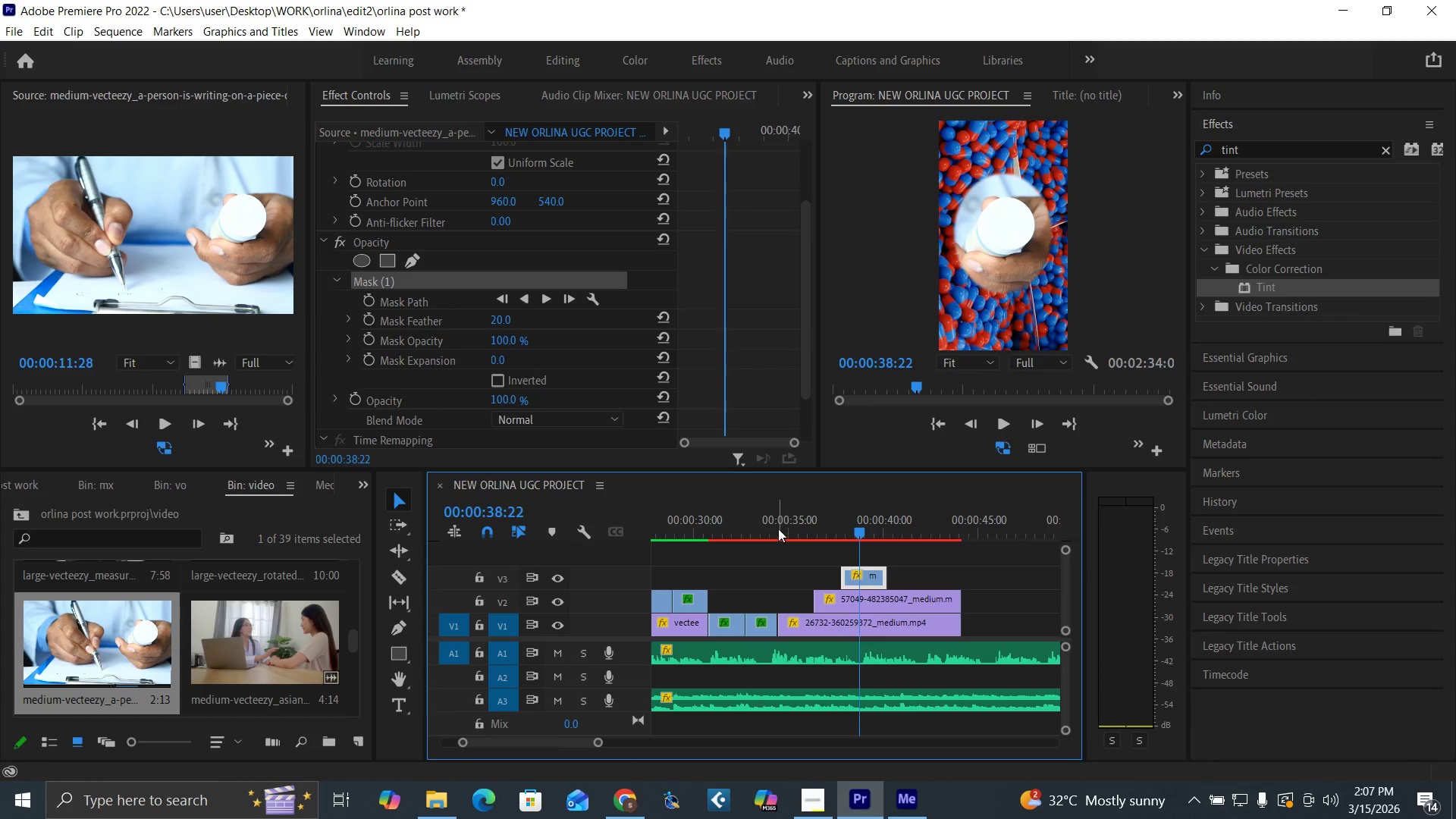 
left_click([778, 528])
 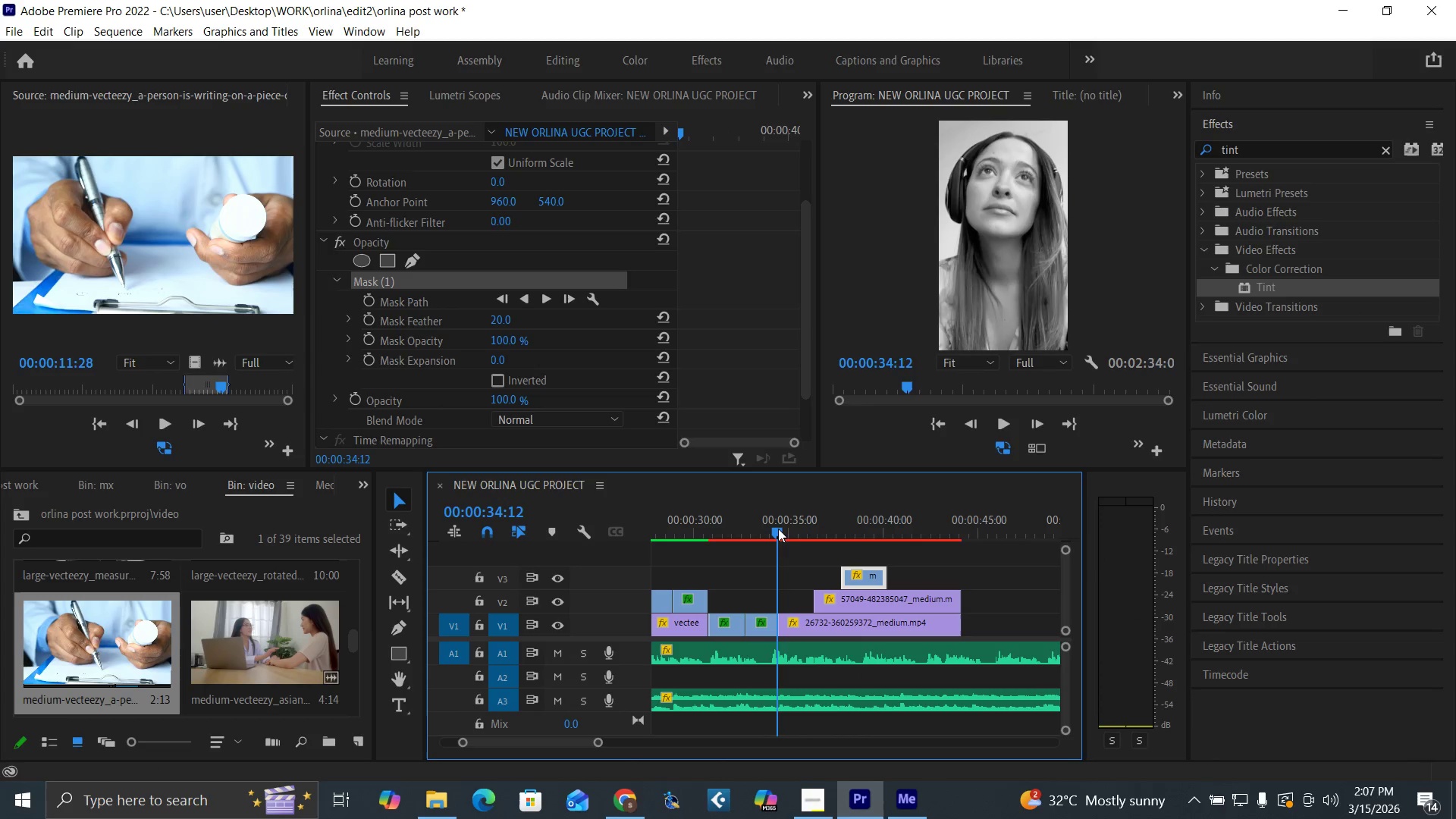 
key(Space)
 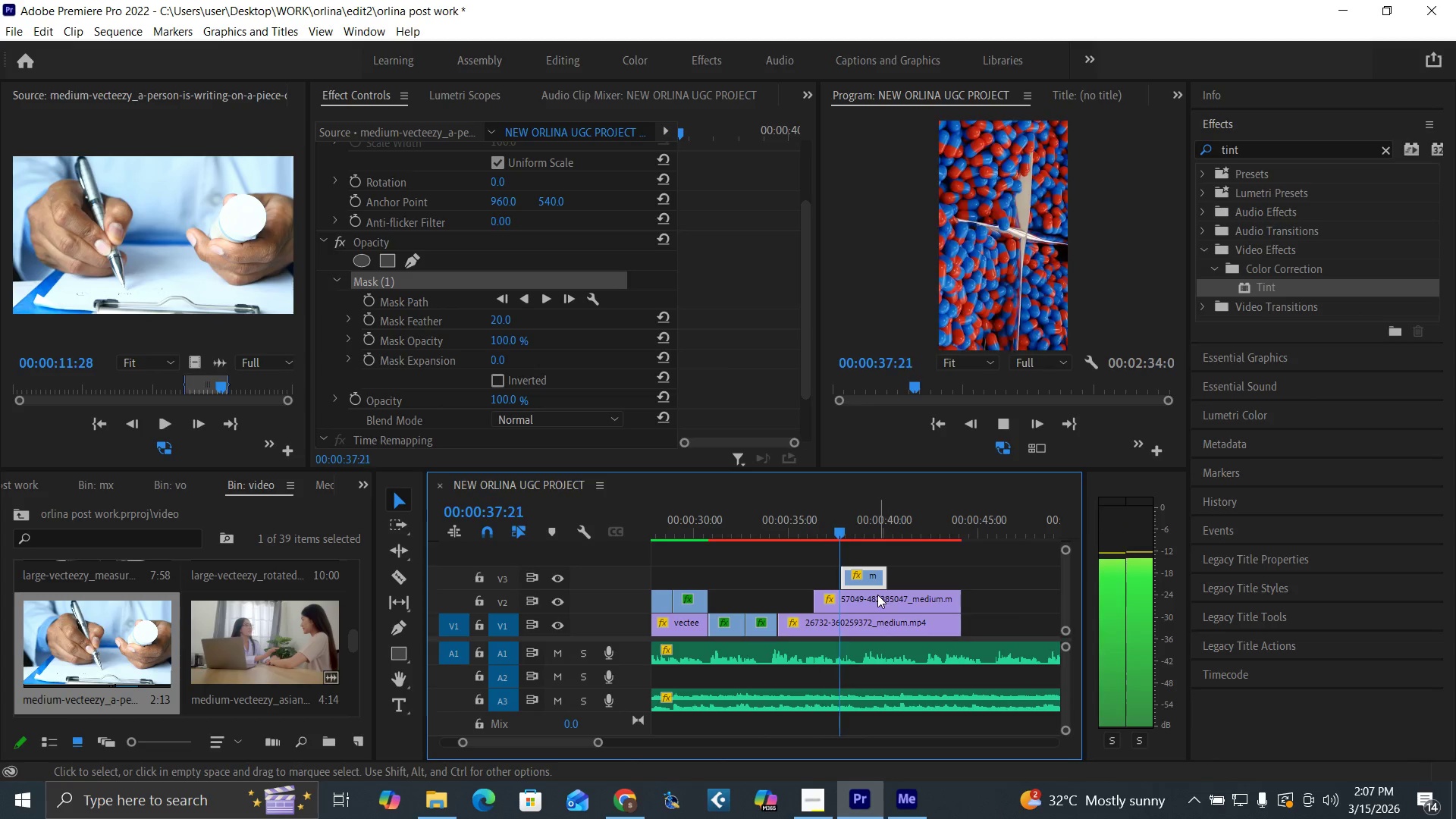 
key(Space)
 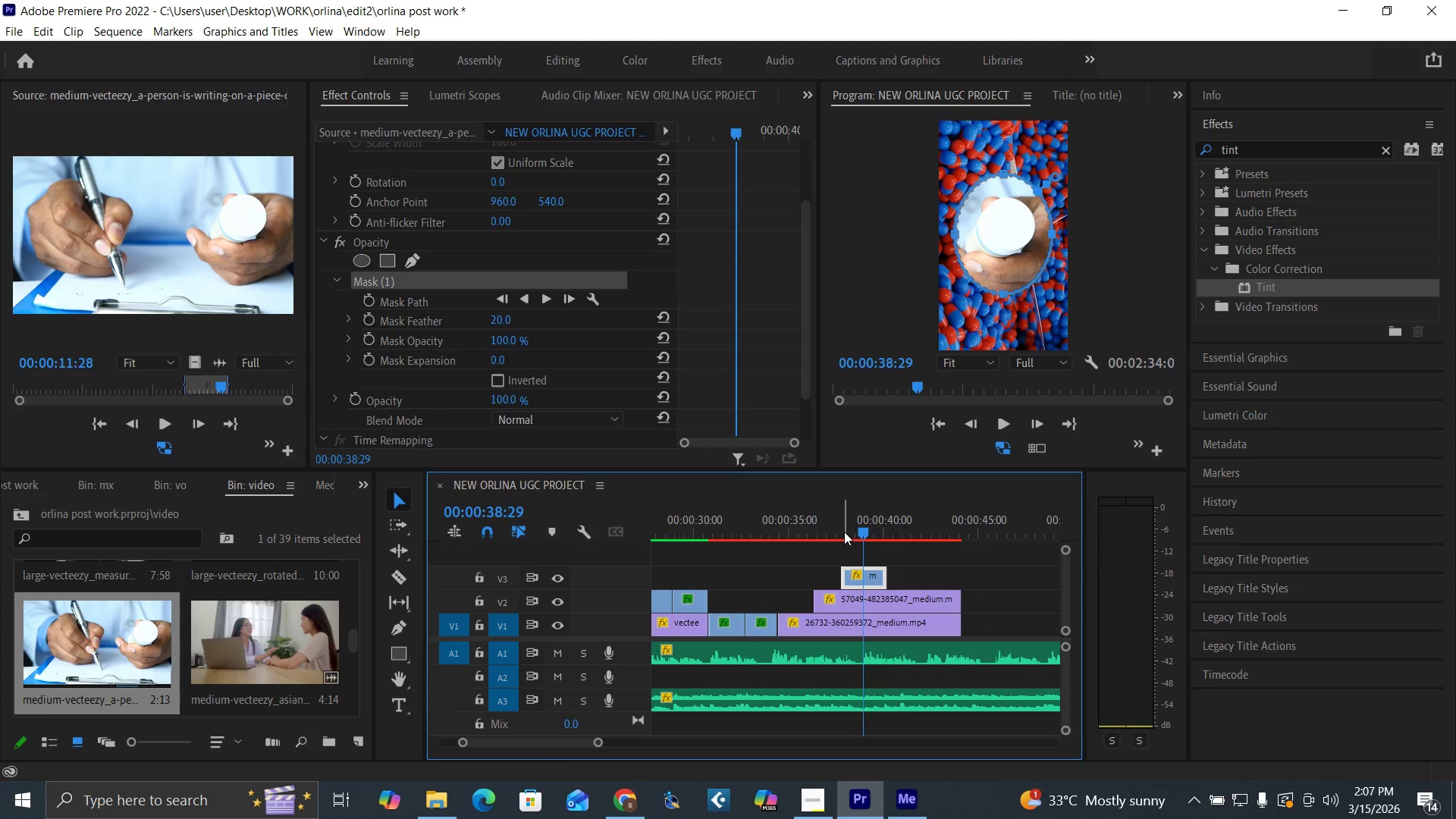 
left_click([843, 532])
 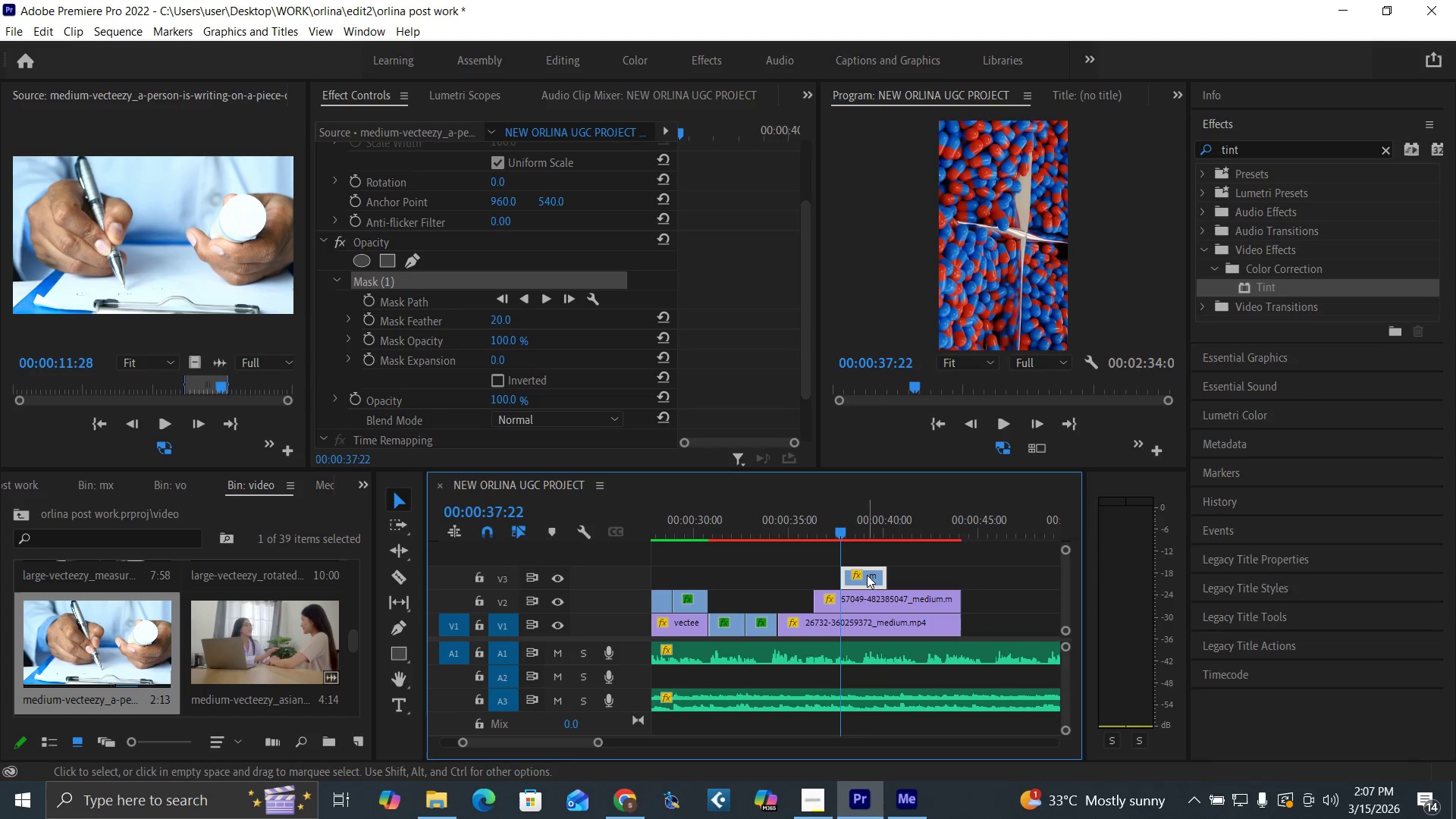 
right_click([871, 577])
 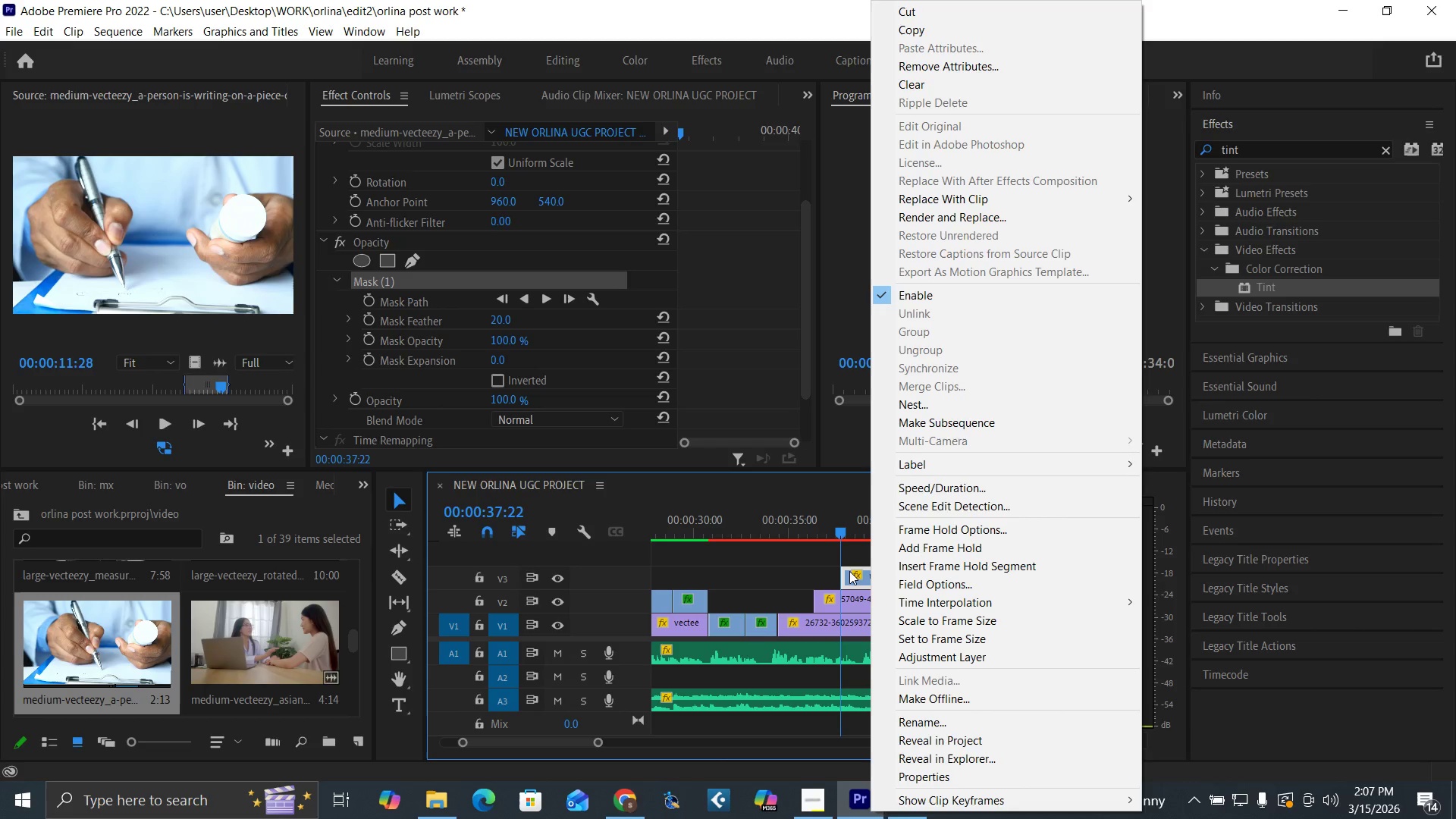 
wait(9.01)
 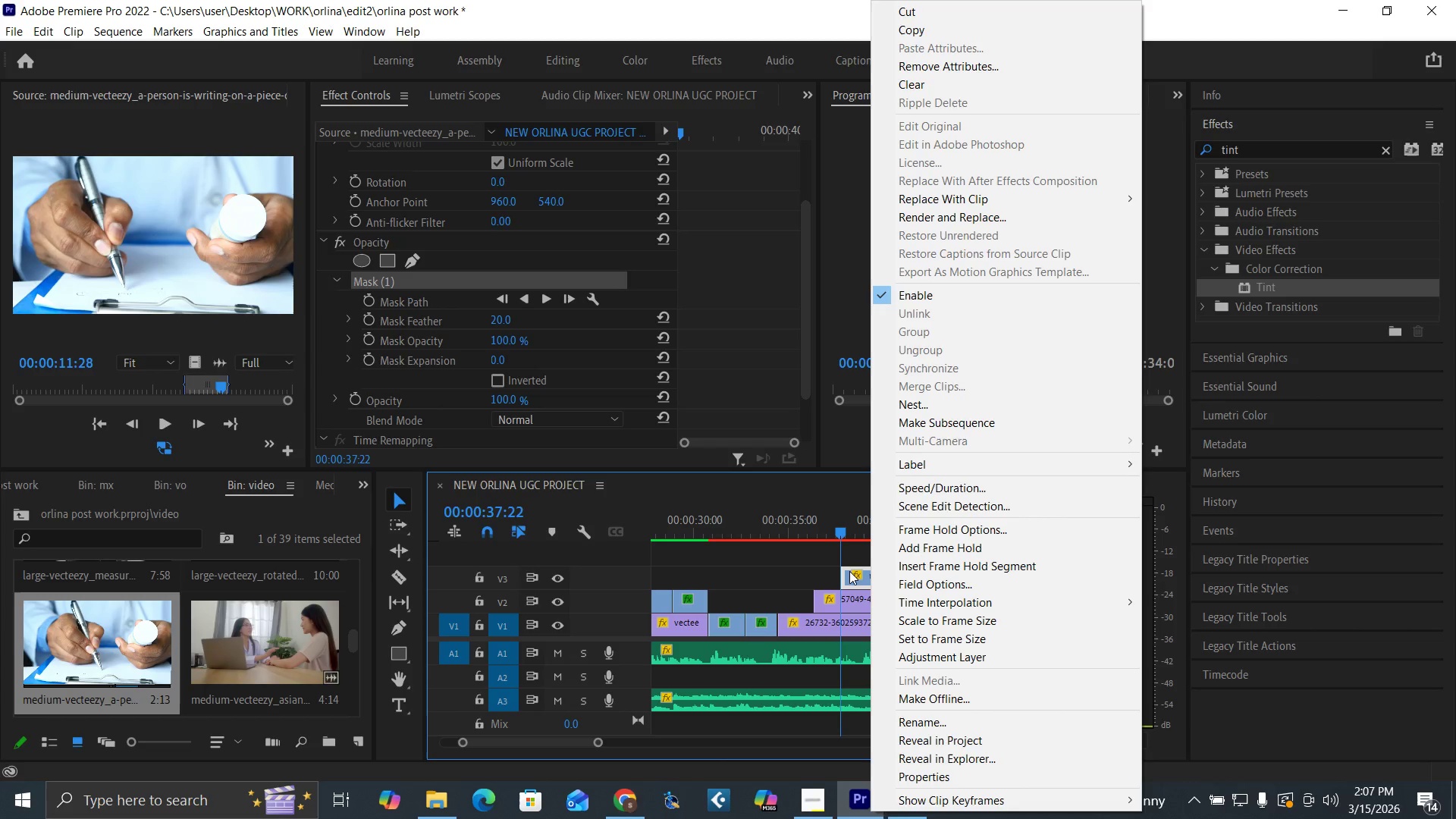 
left_click_drag(start_coordinate=[804, 362], to_coordinate=[804, 259])
 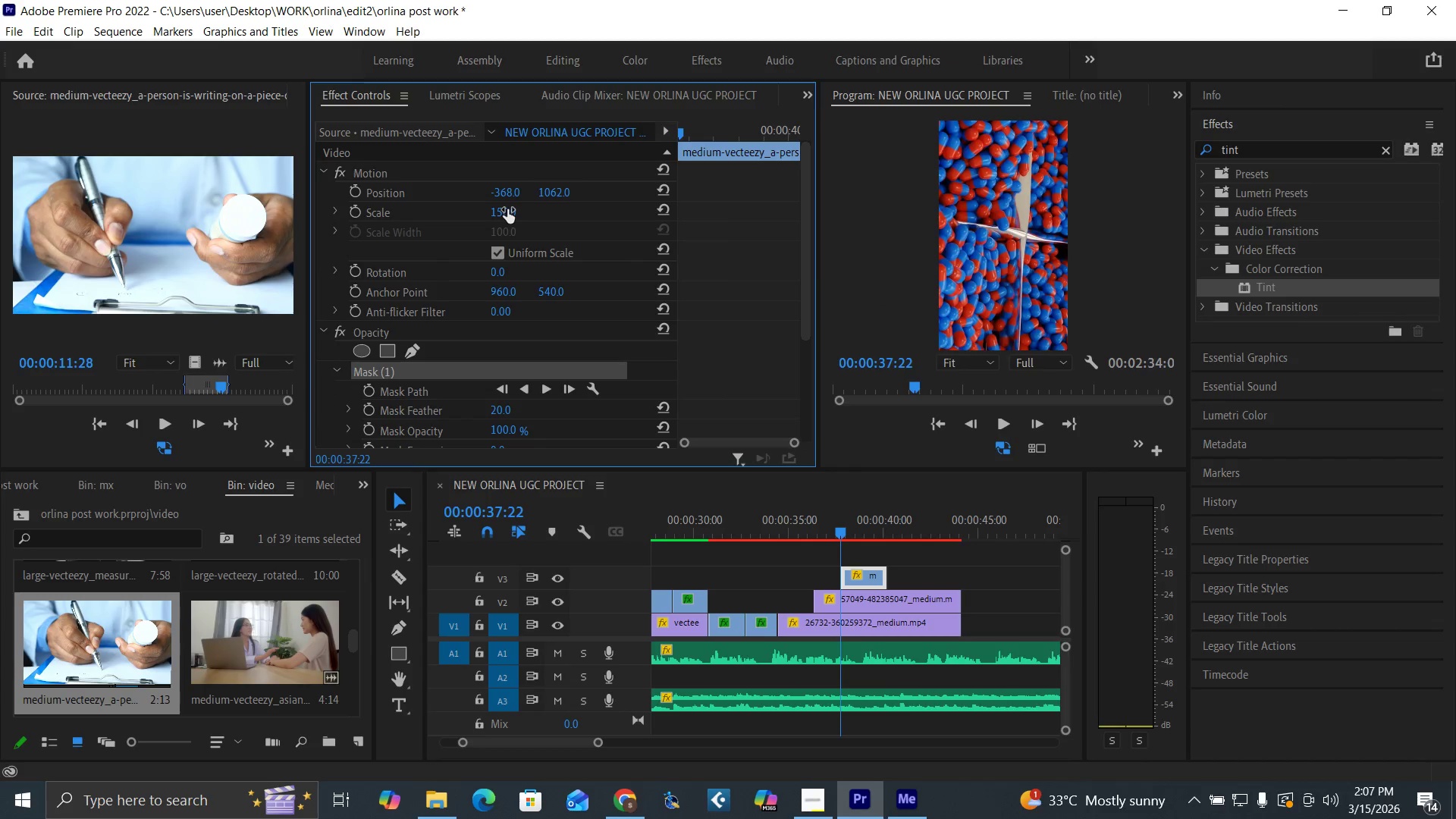 
left_click([507, 209])
 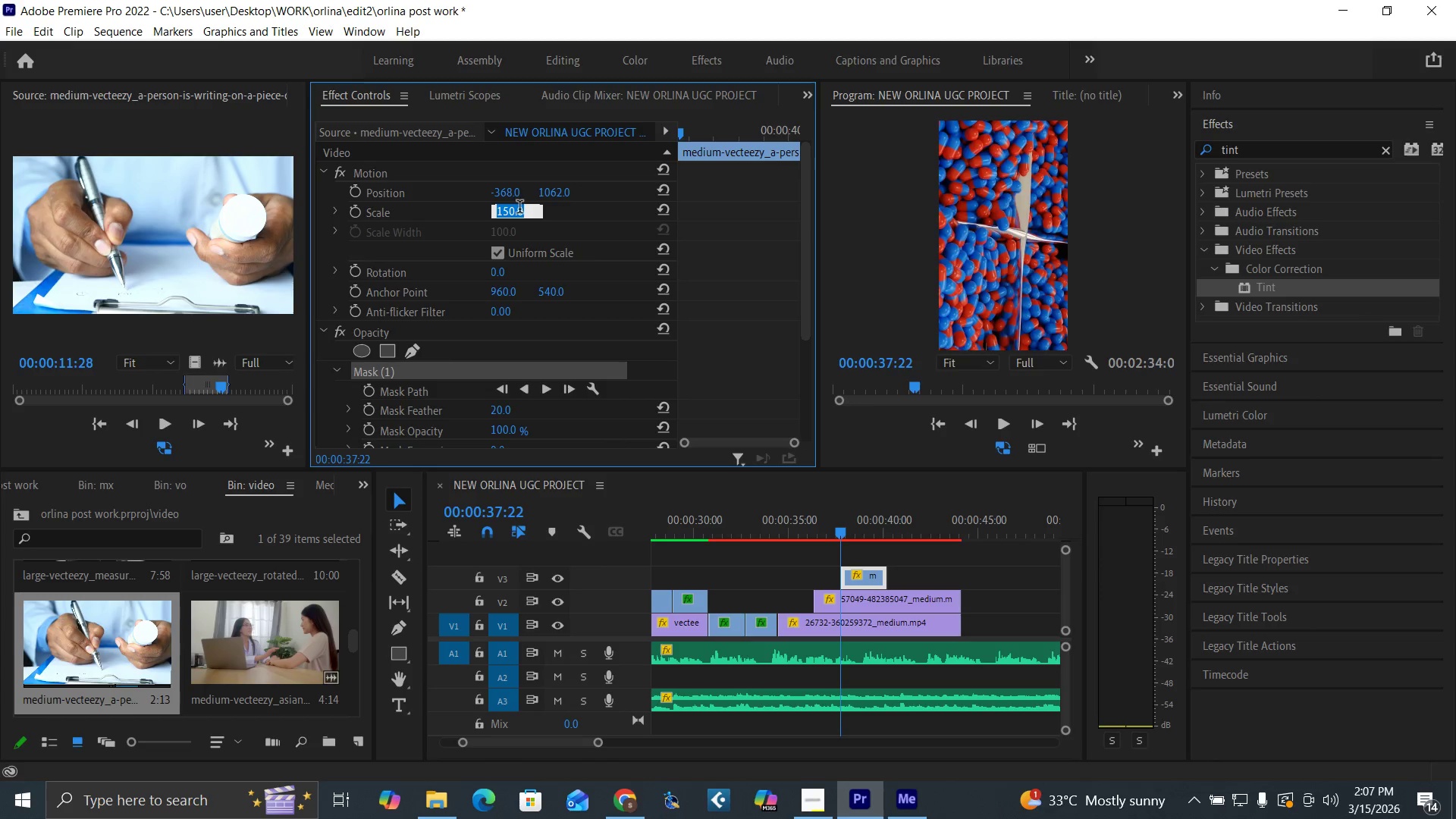 
key(0)
 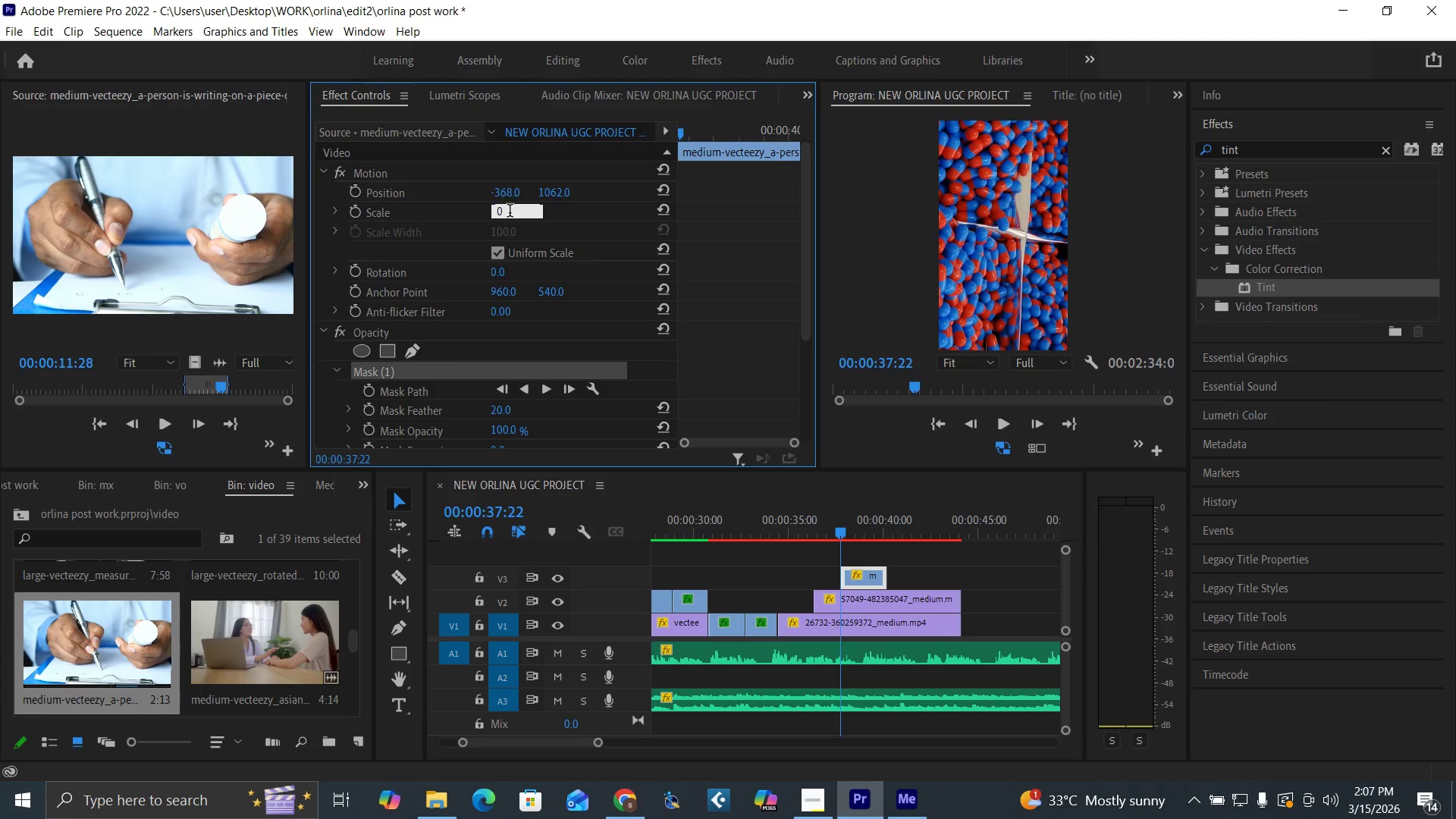 
key(Enter)
 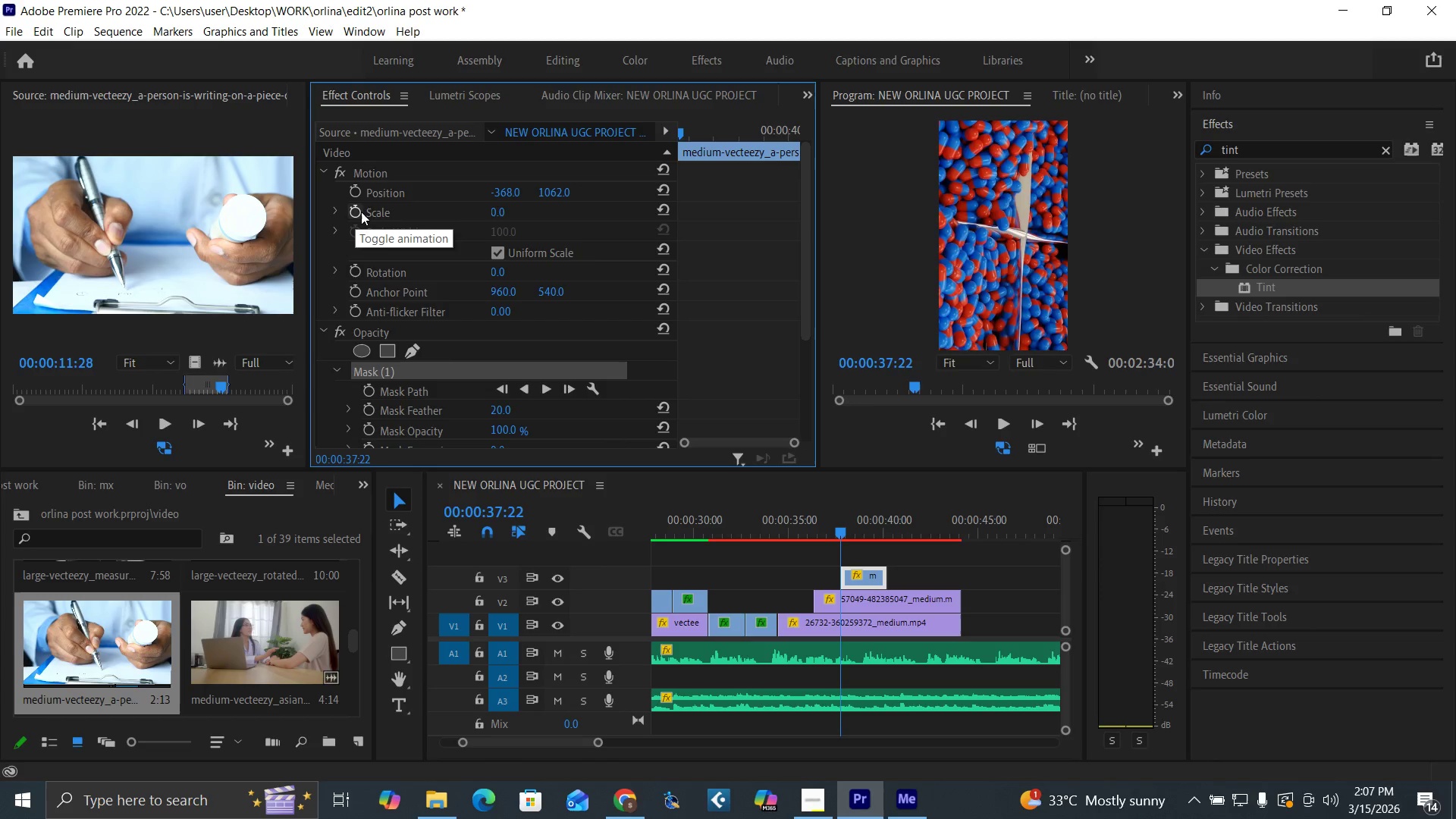 
left_click([356, 211])
 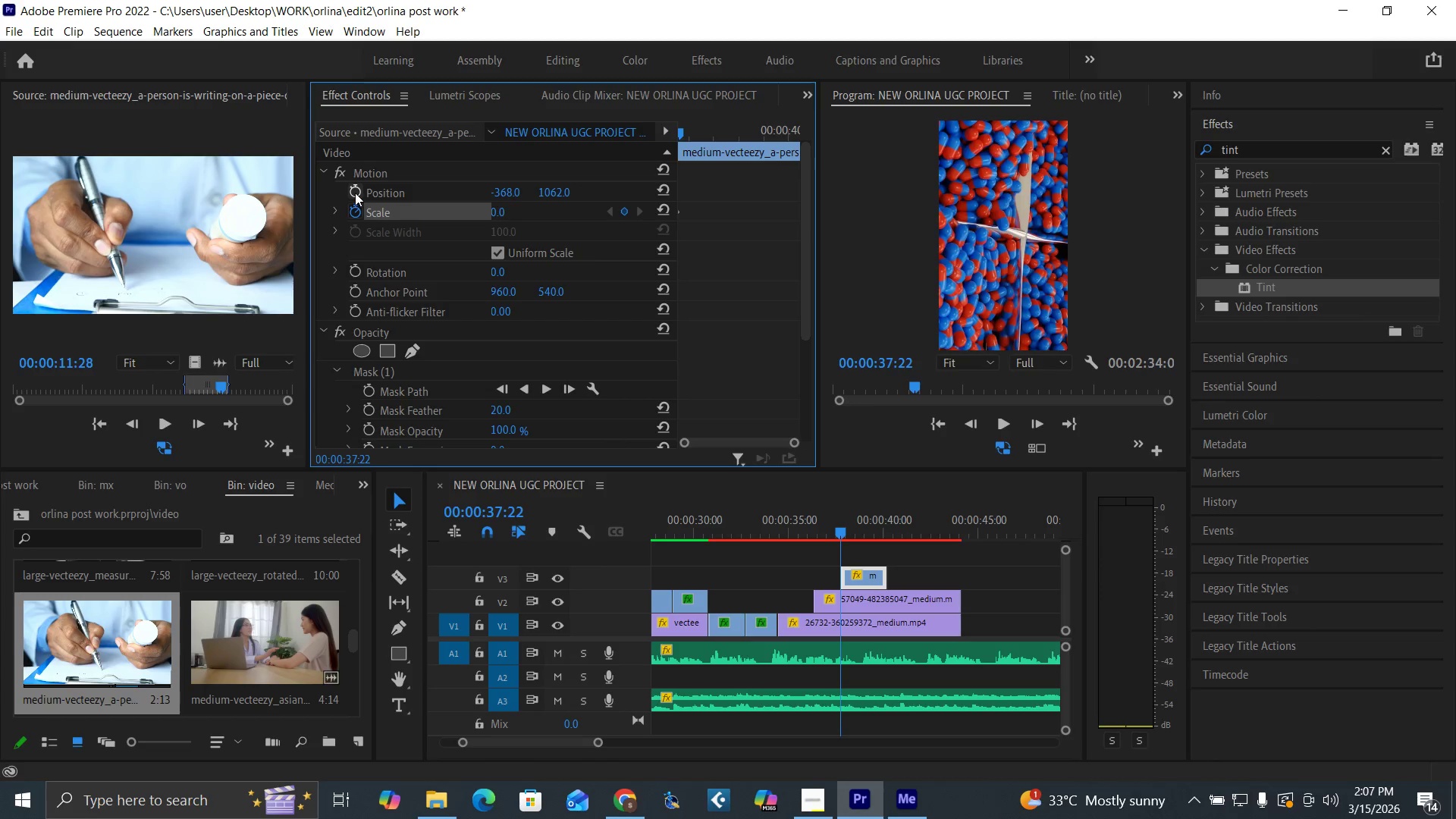 
left_click([353, 188])
 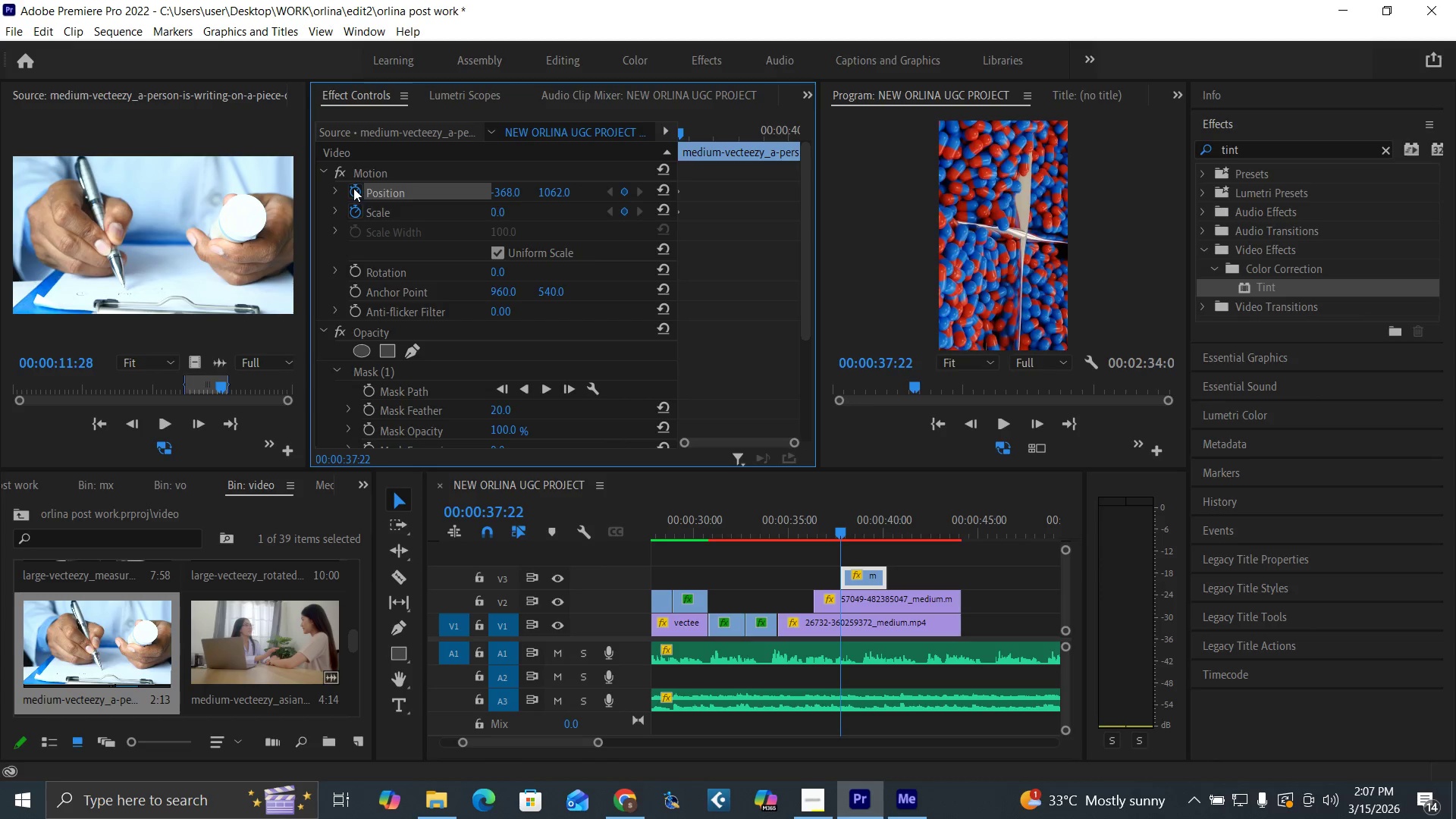 
key(Space)
 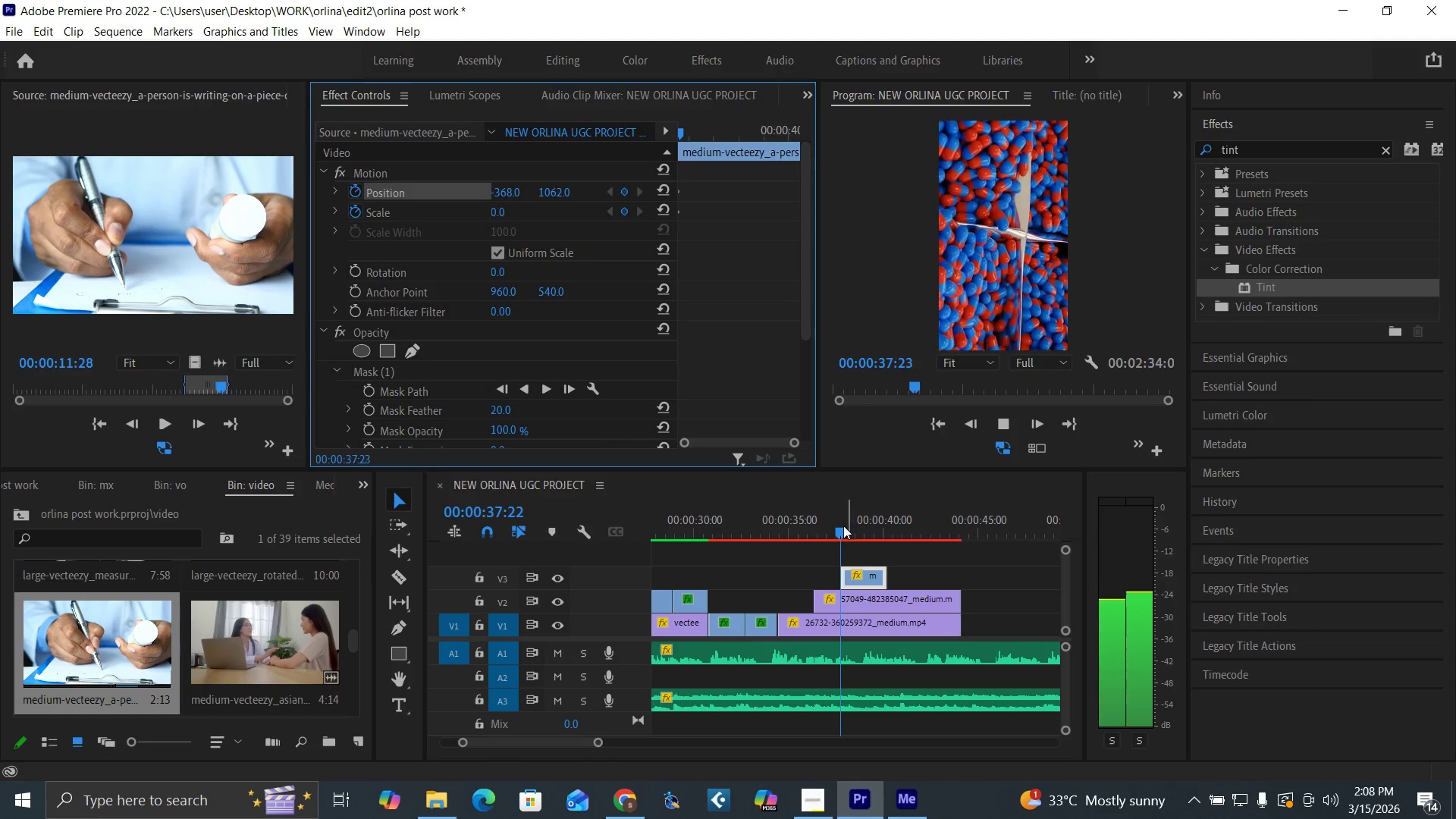 
key(Space)
 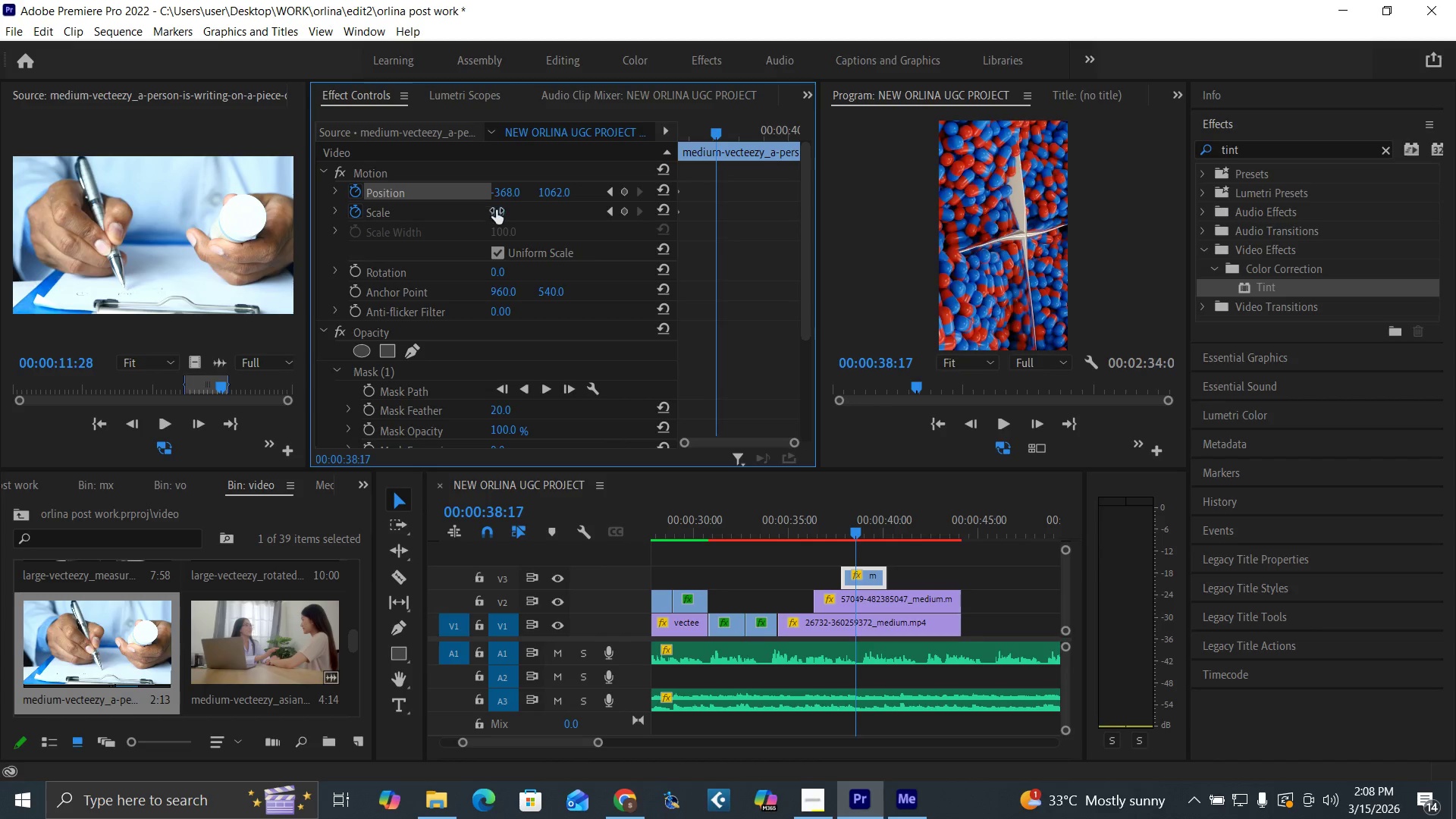 
left_click([497, 210])
 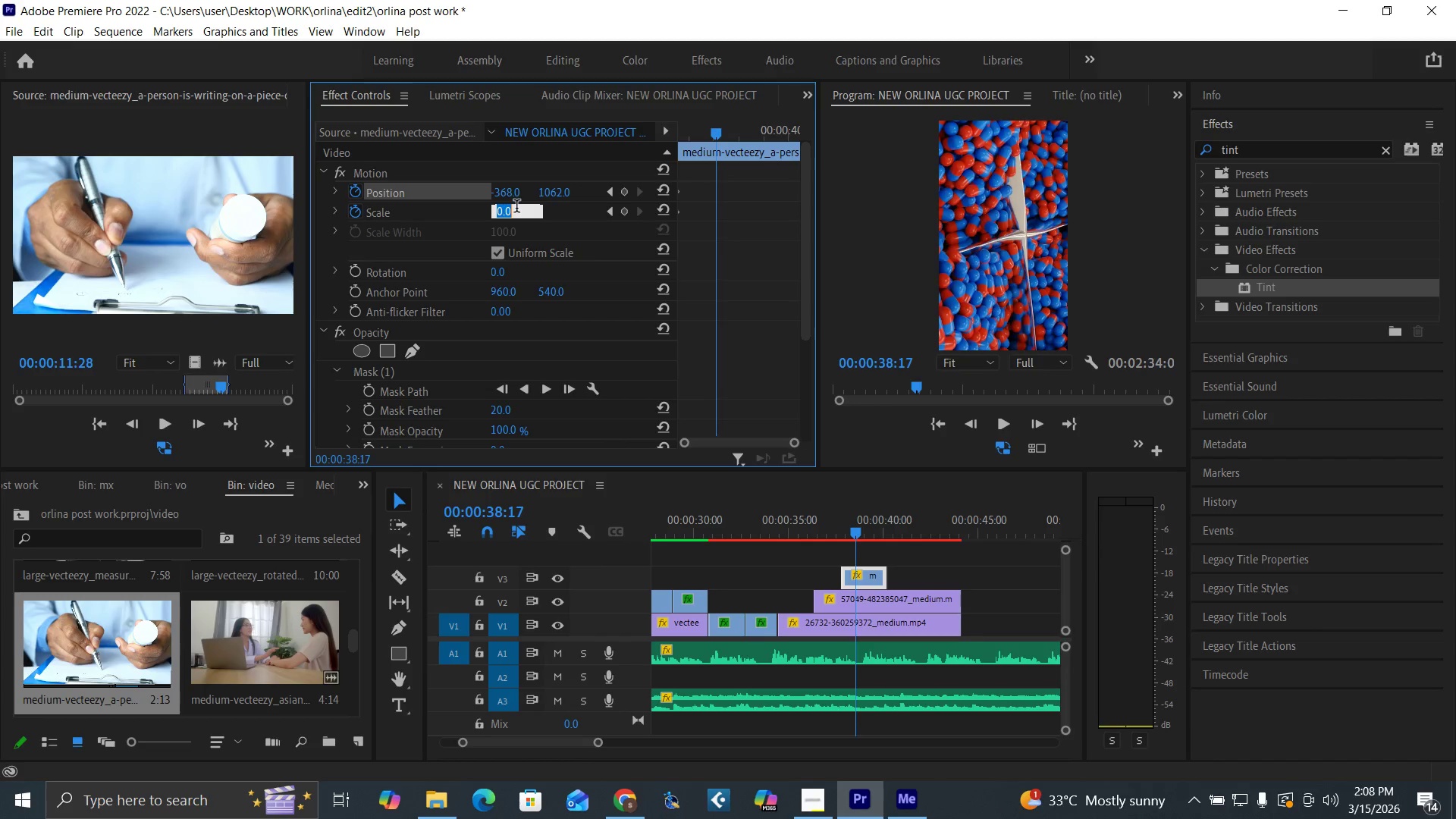 
type(150)
 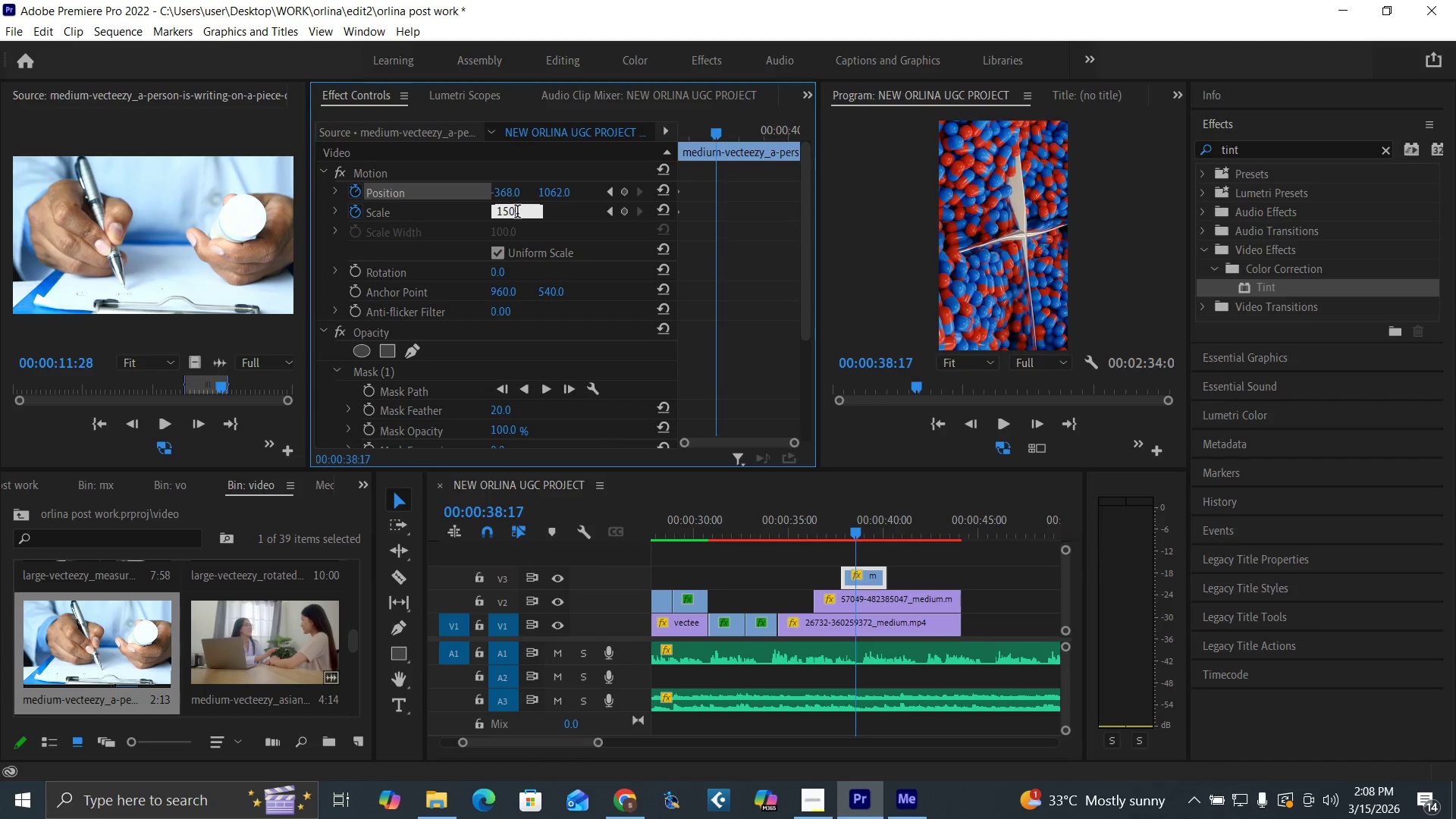 
key(Enter)
 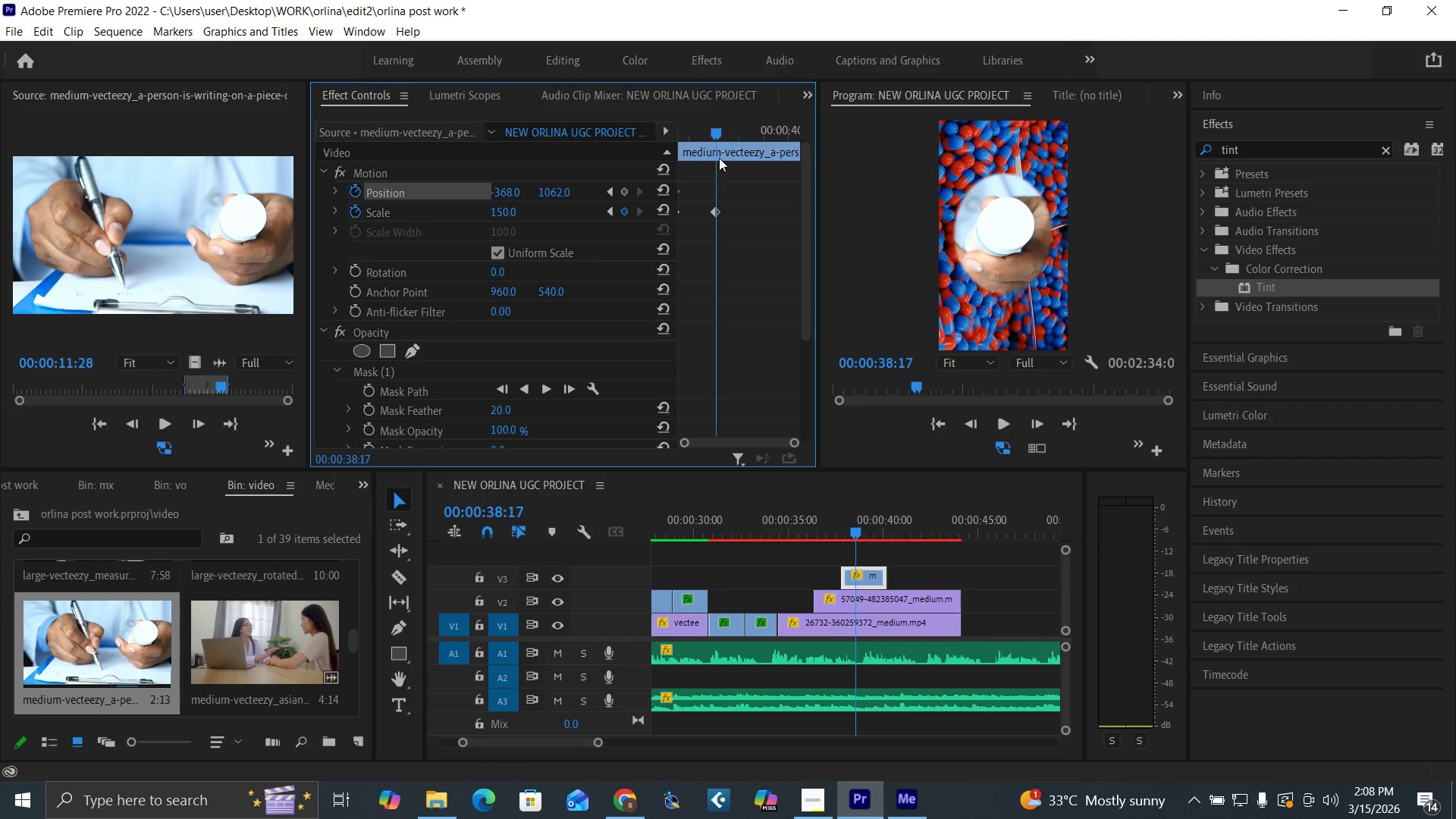 
left_click_drag(start_coordinate=[714, 131], to_coordinate=[642, 185])
 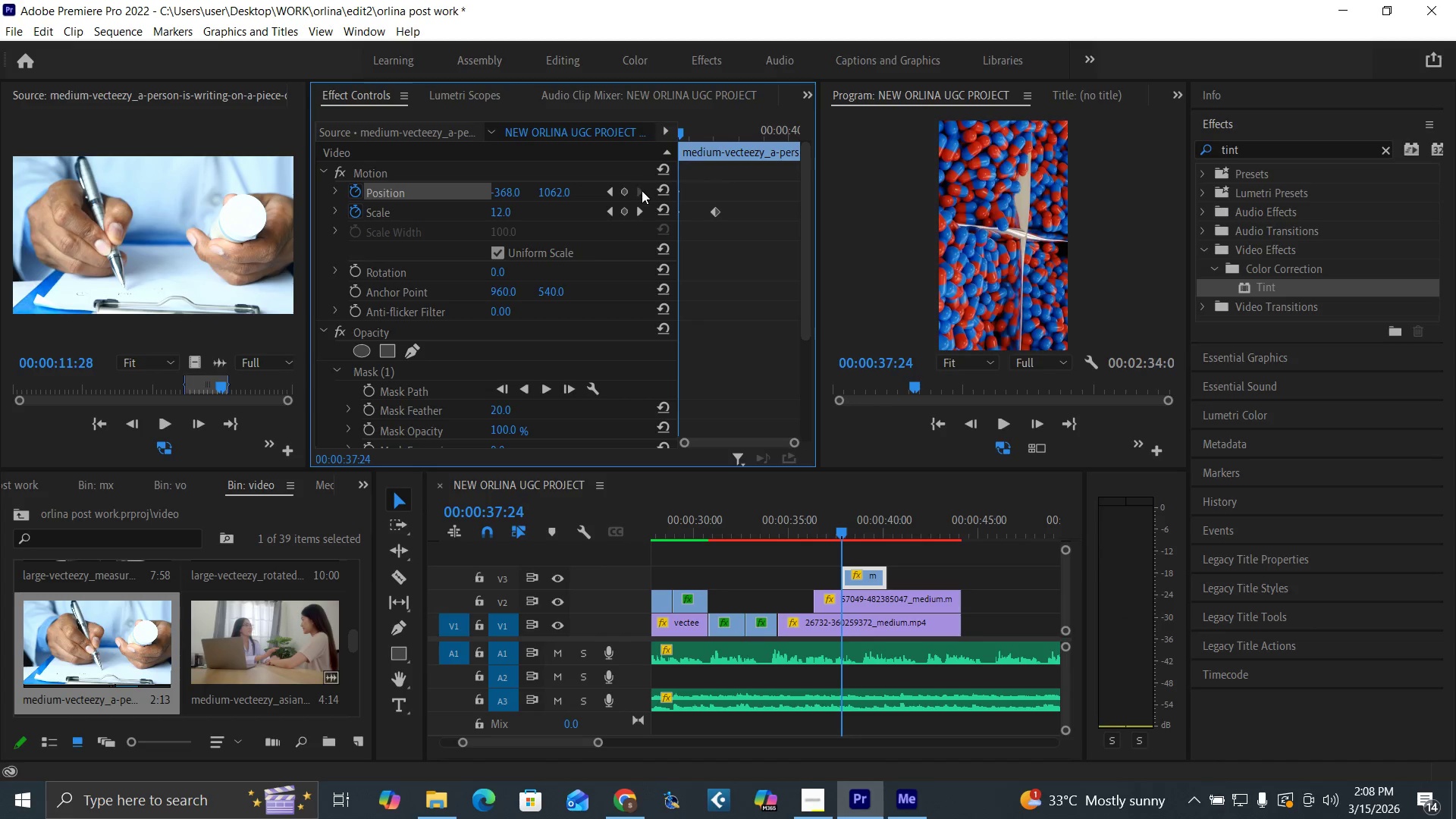 
key(Space)
 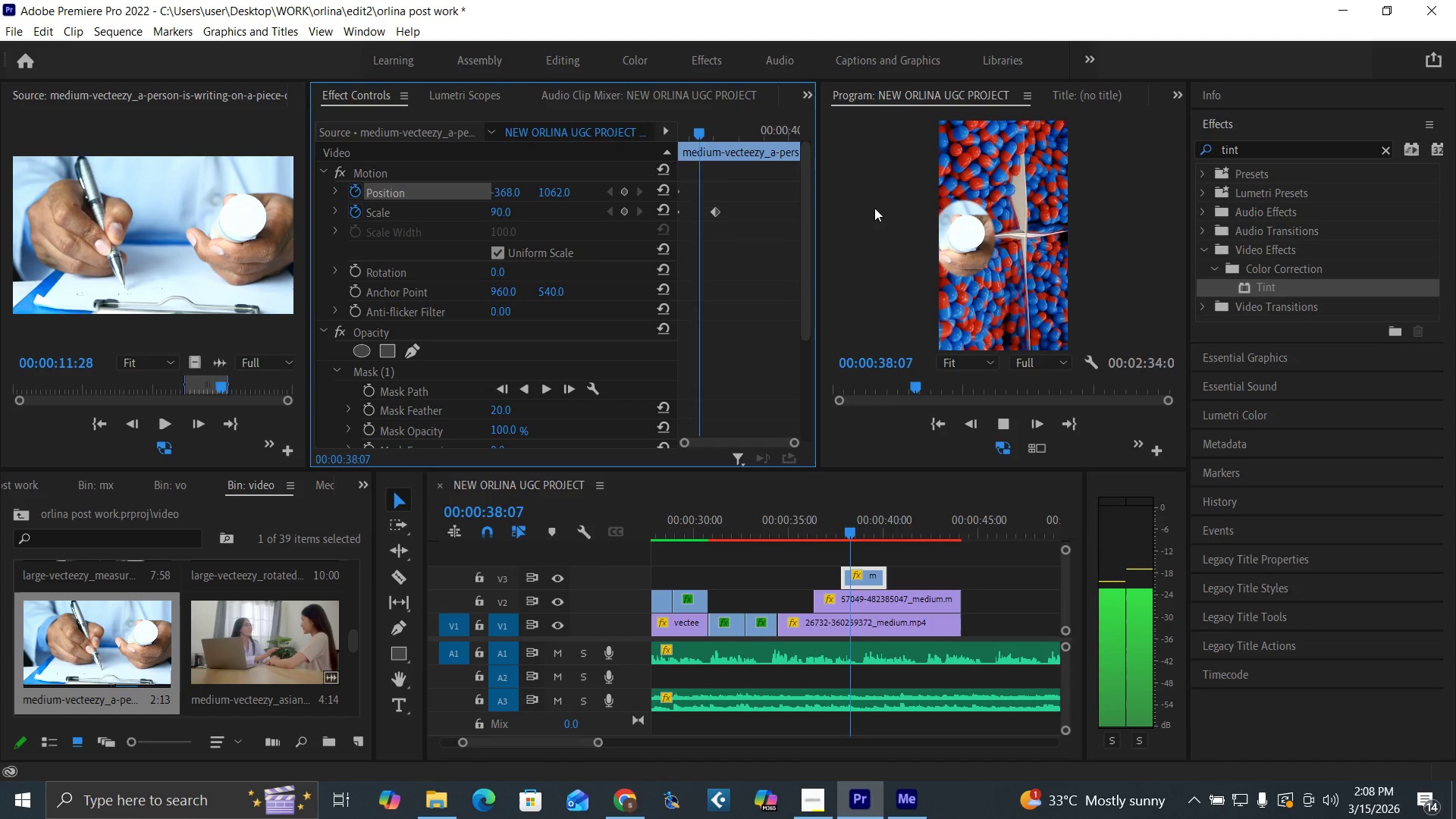 
key(Space)
 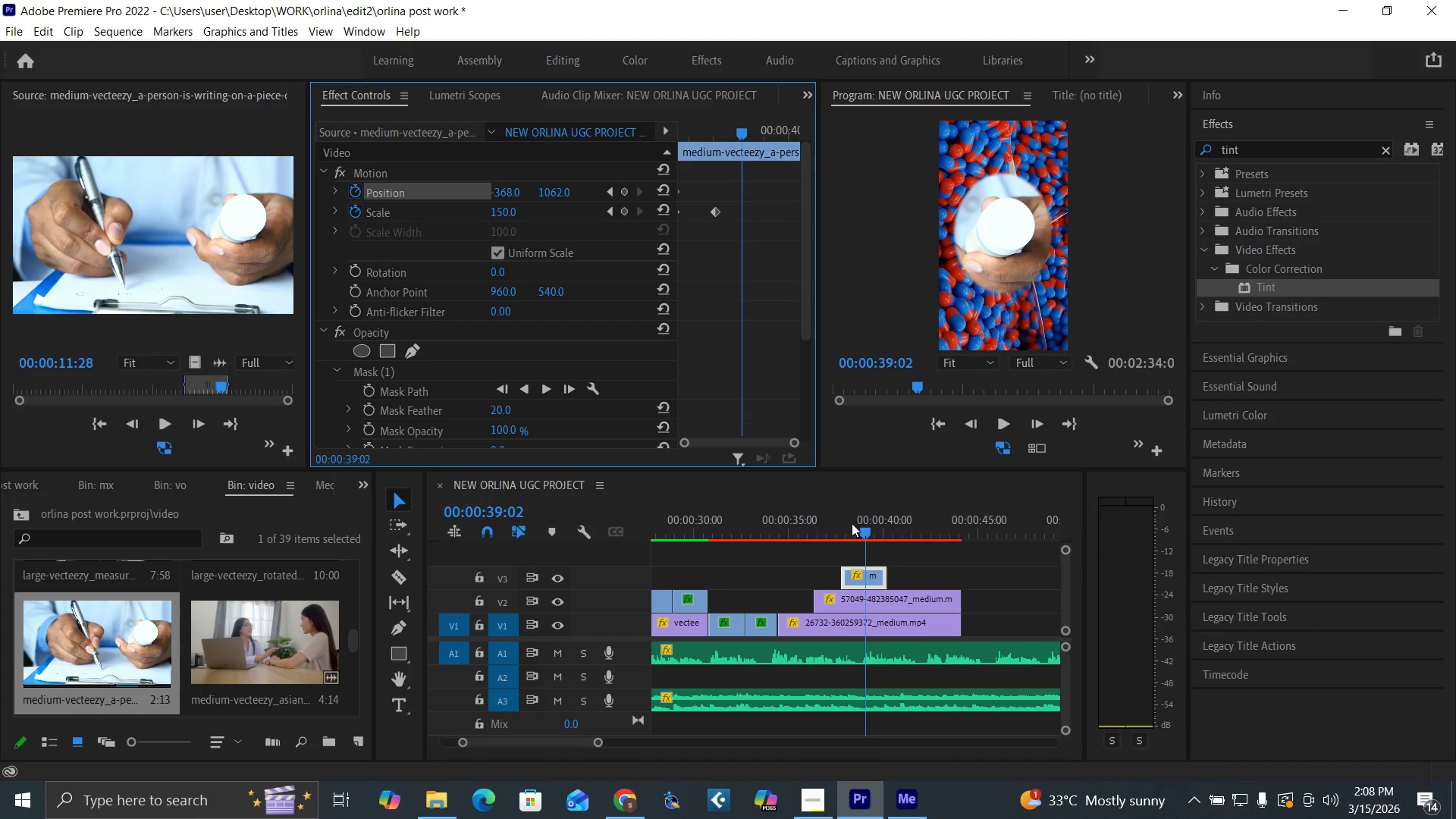 
left_click([831, 528])
 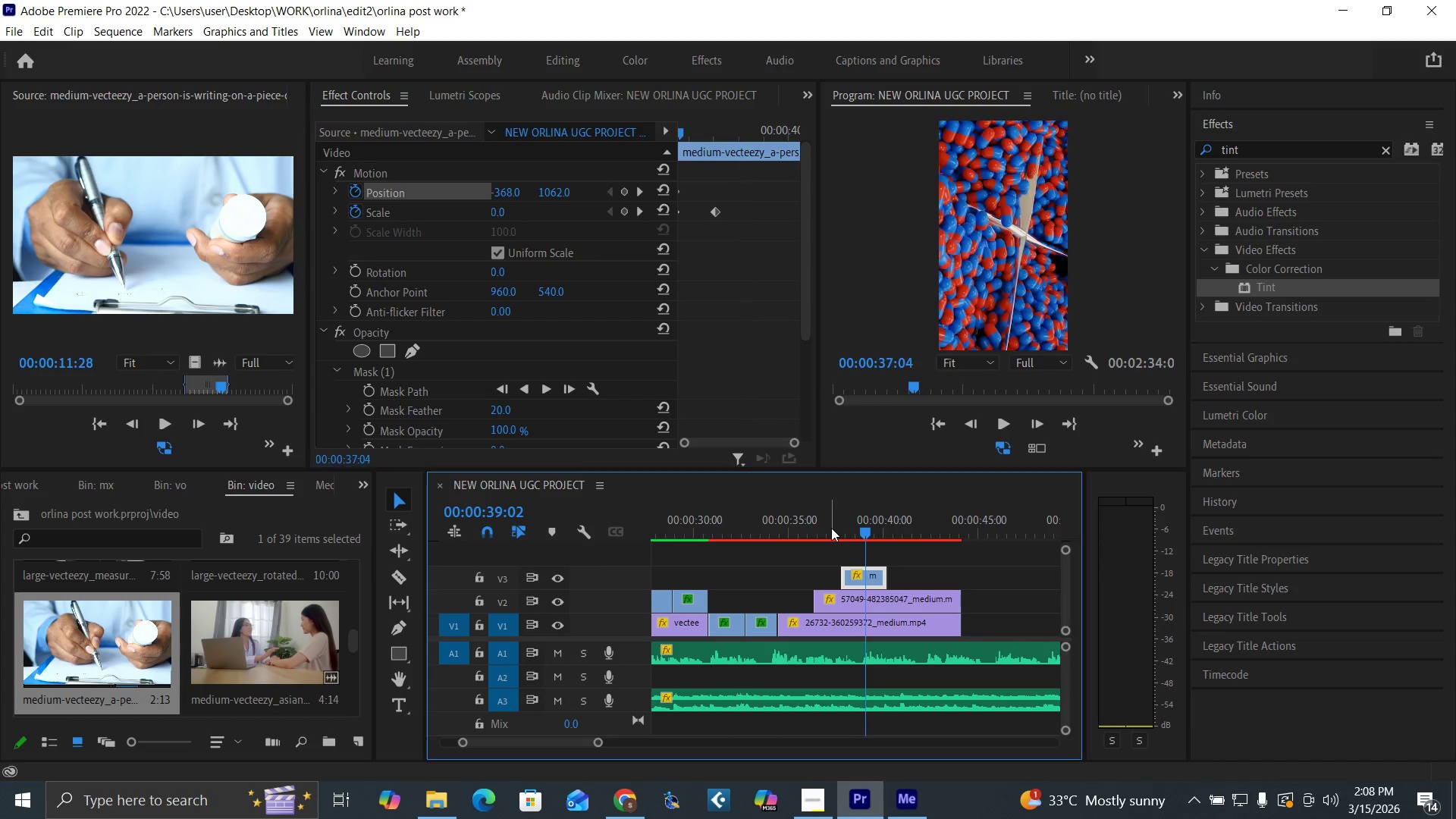 
key(Space)
 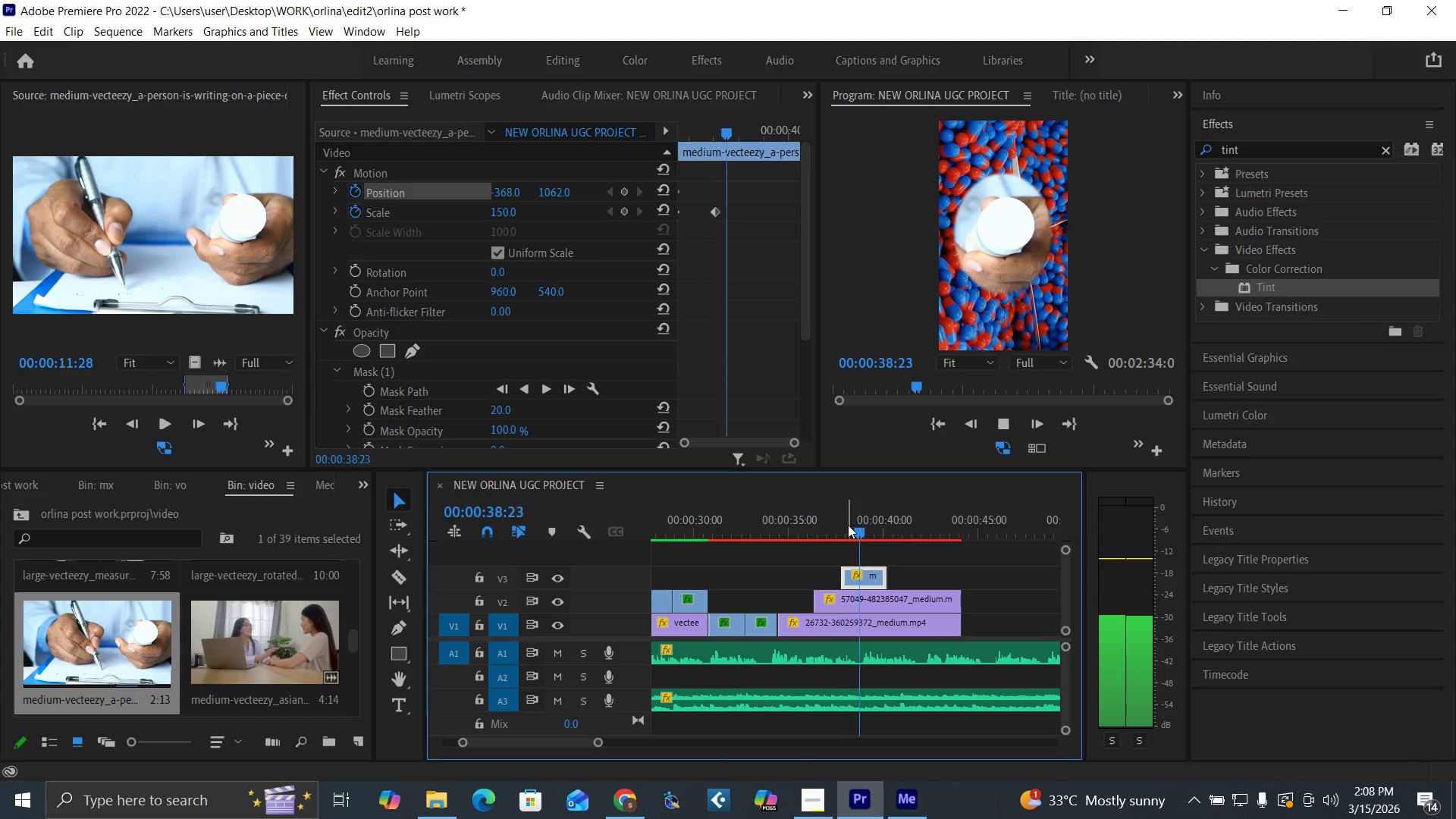 
key(Space)
 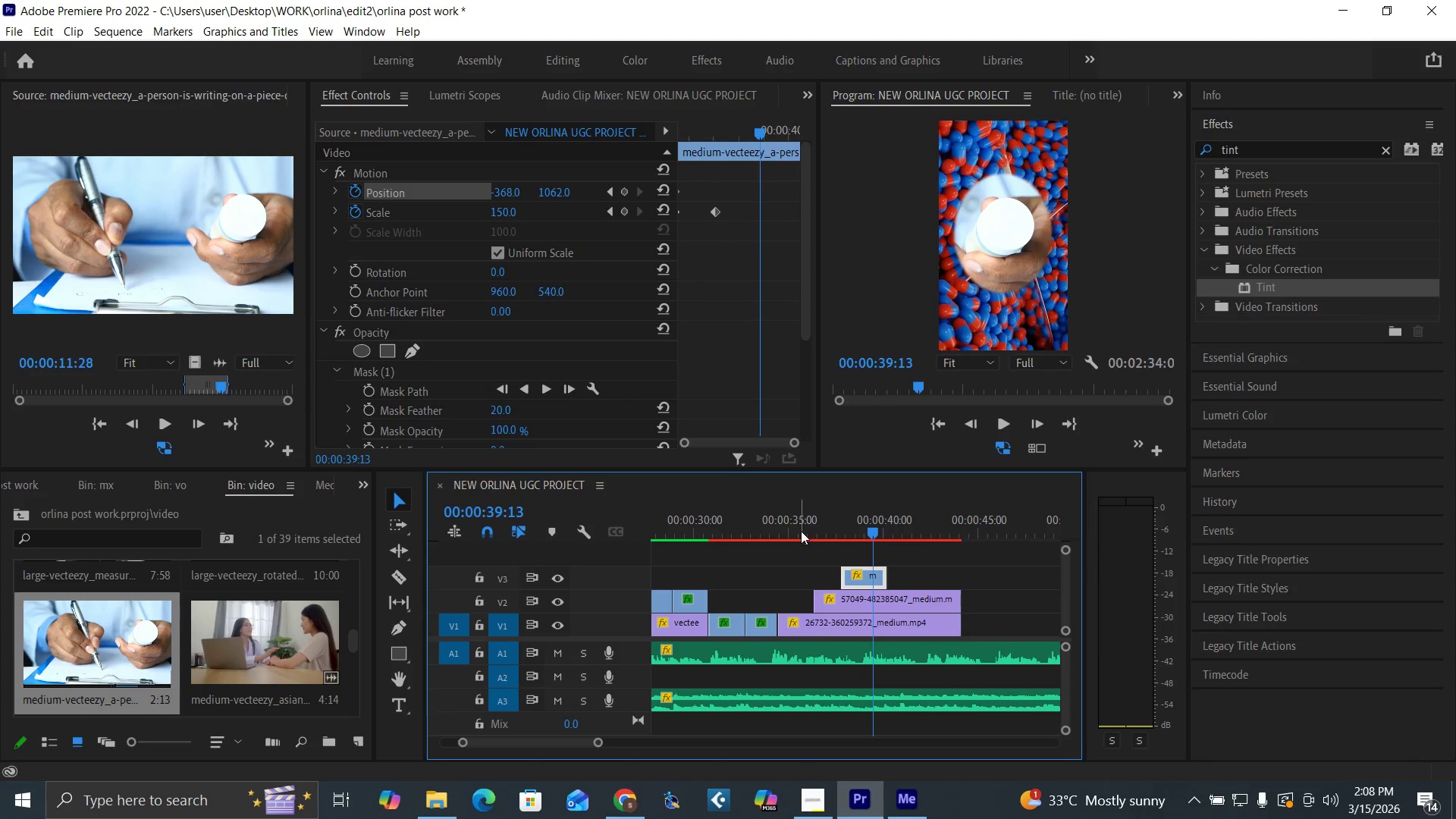 
left_click([799, 531])
 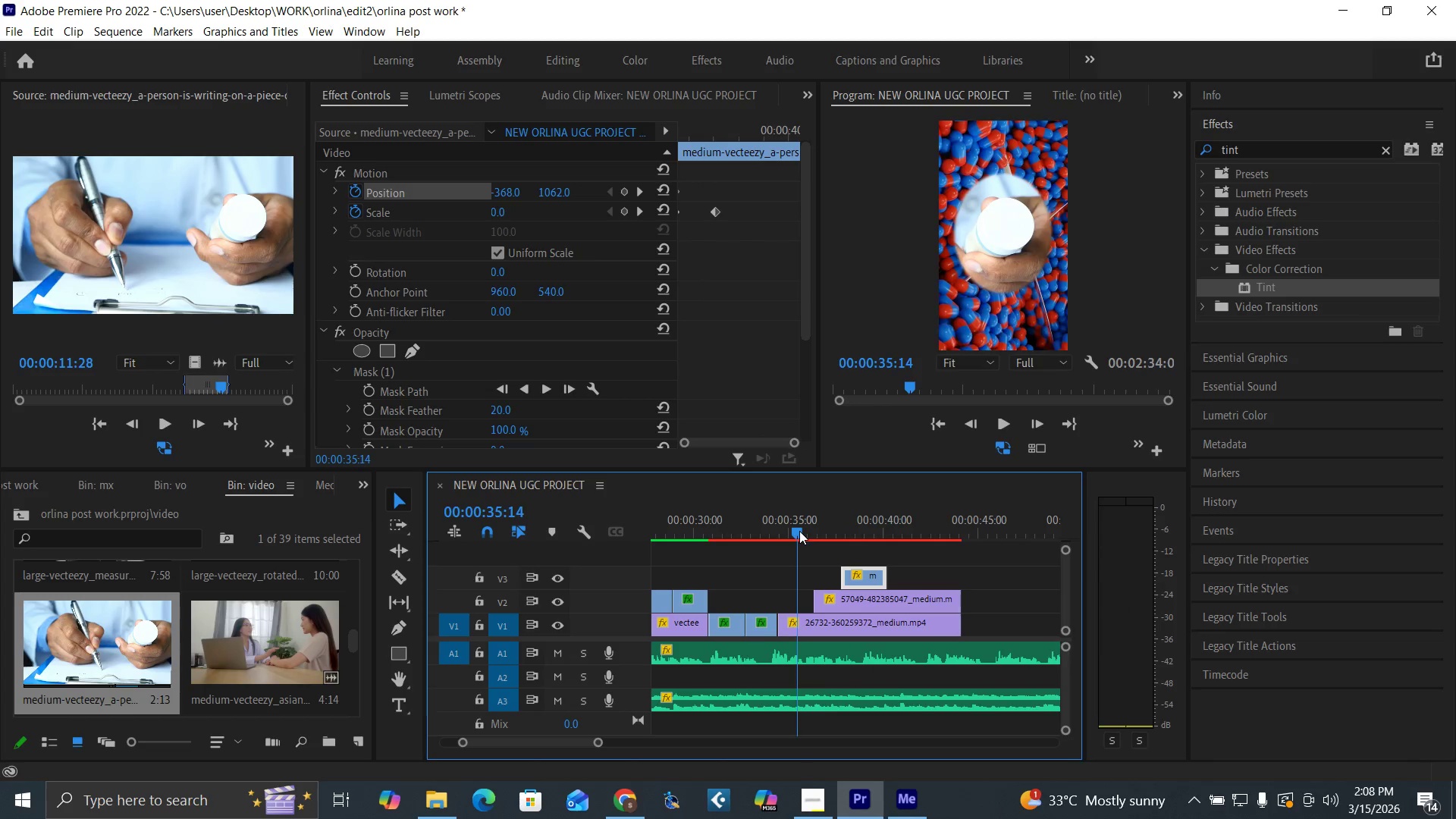 
key(Space)
 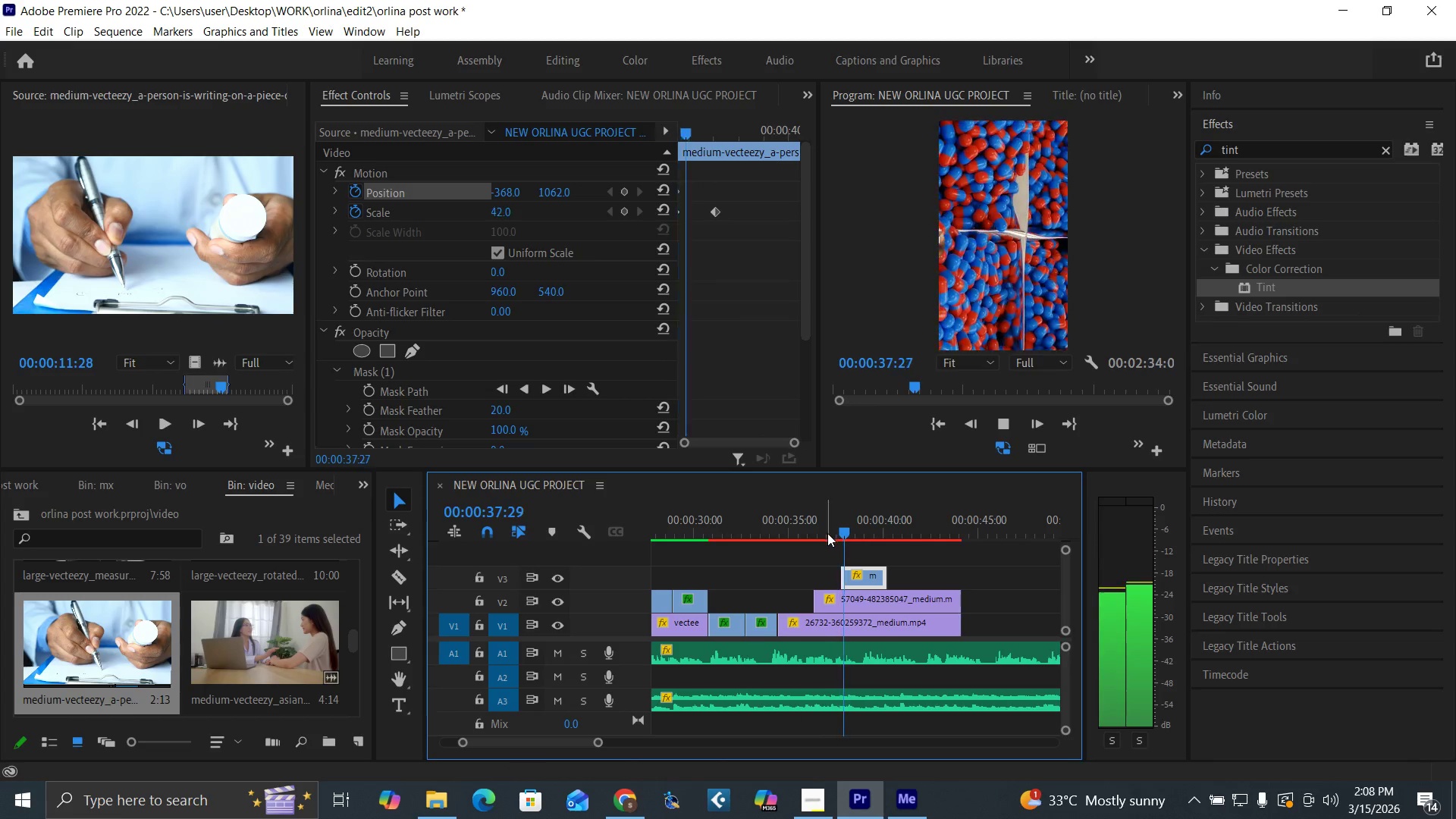 
key(Space)
 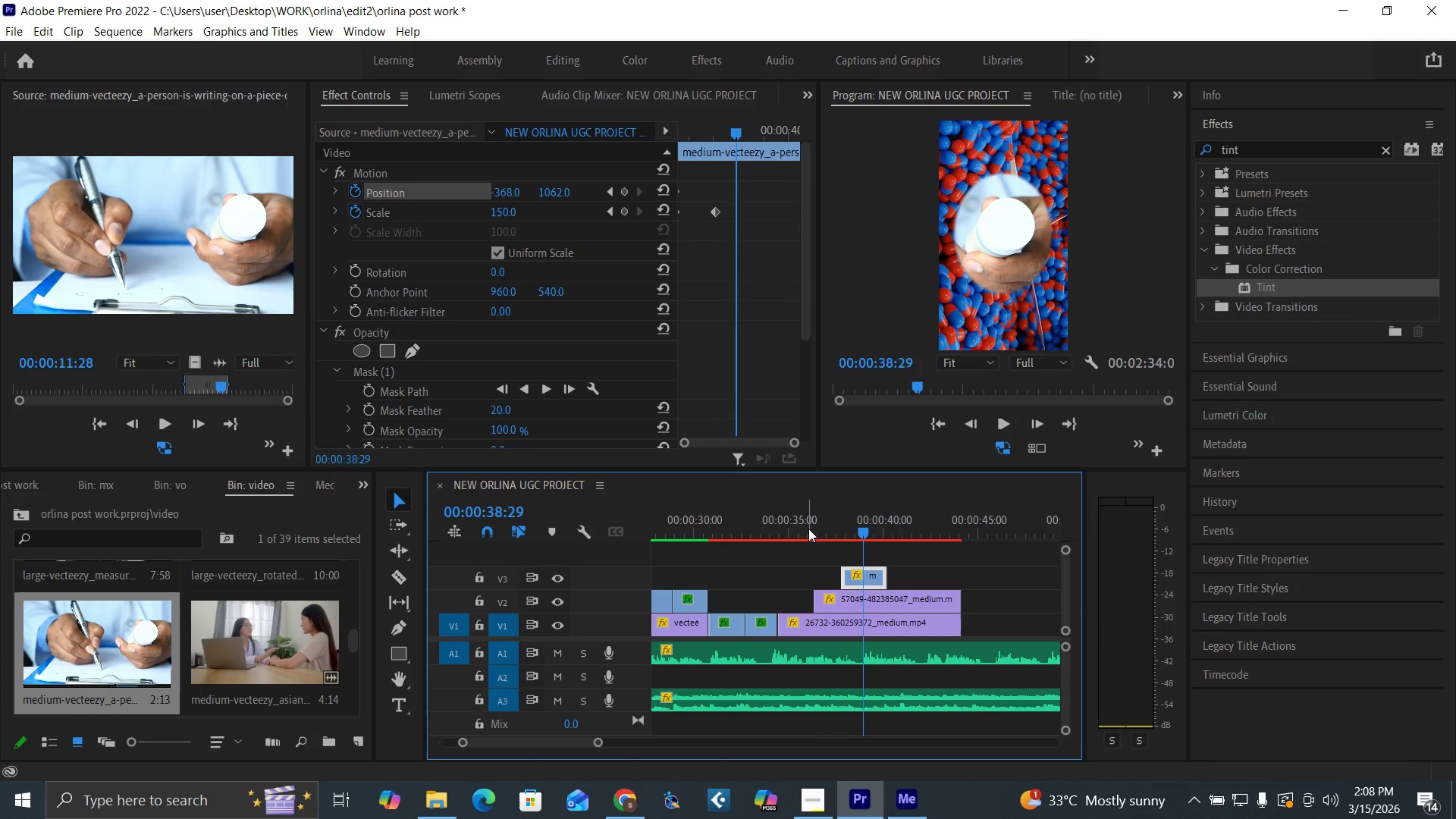 
left_click([846, 532])
 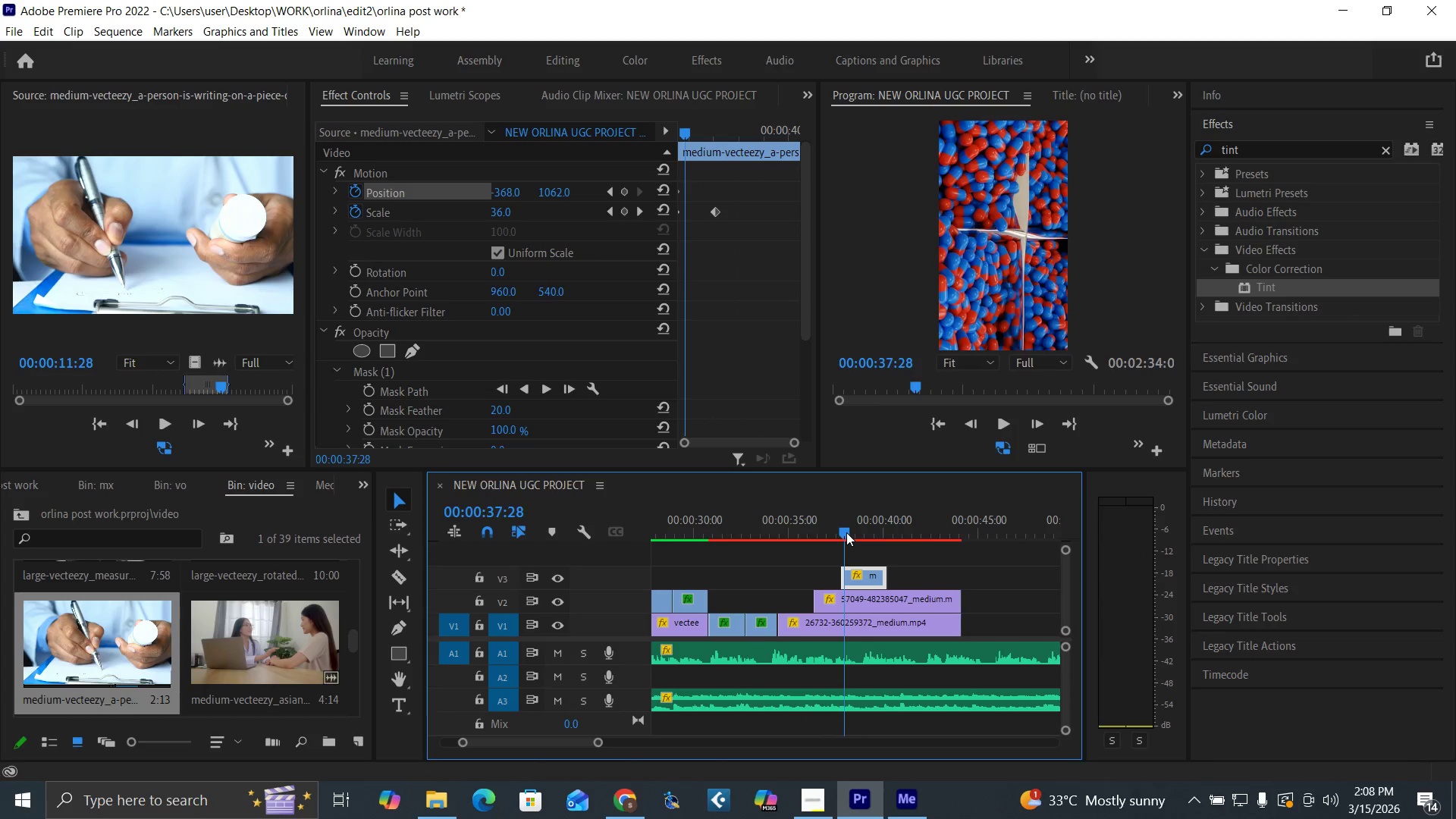 
key(ArrowLeft)
 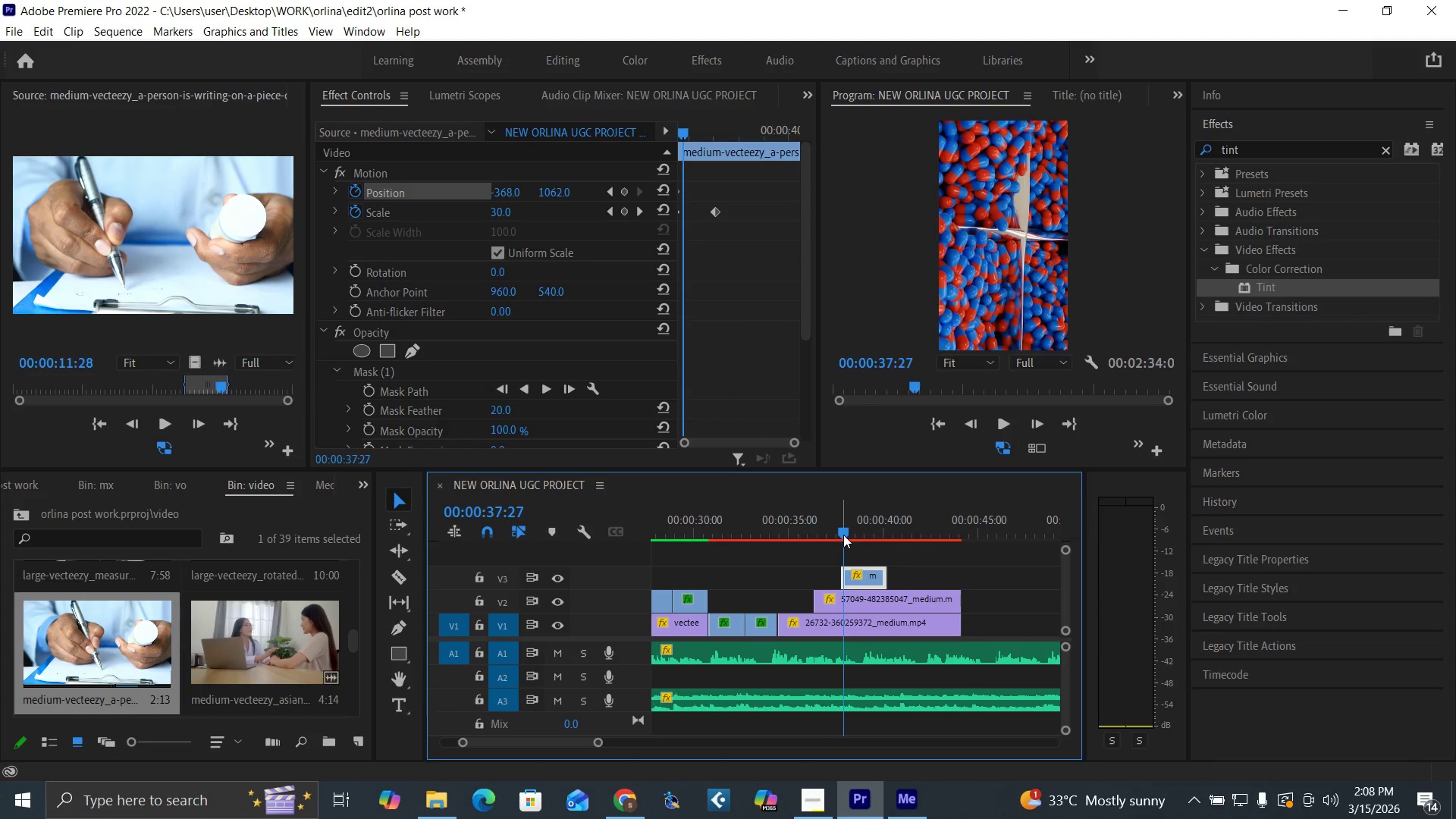 
key(ArrowLeft)
 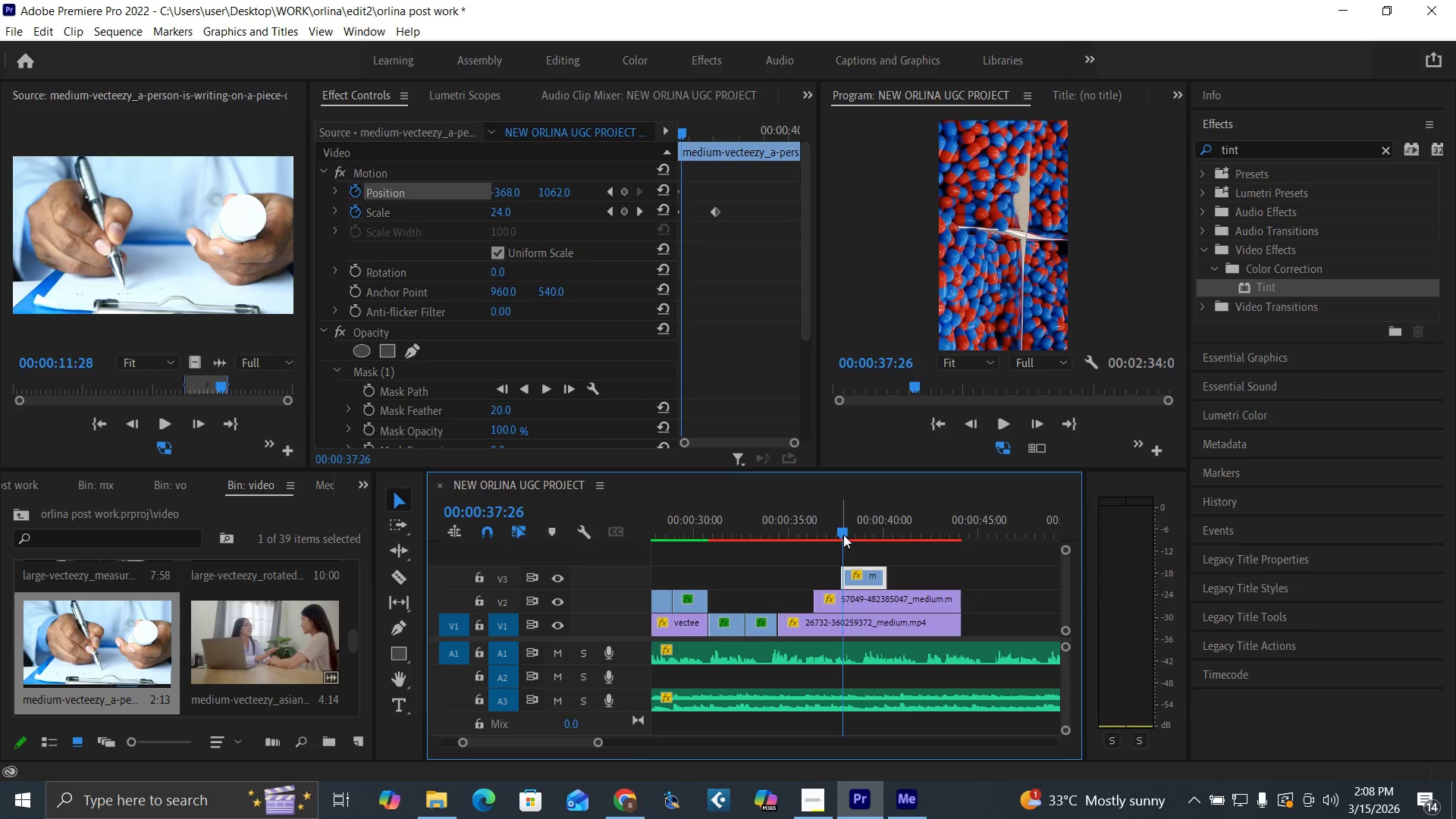 
key(ArrowLeft)
 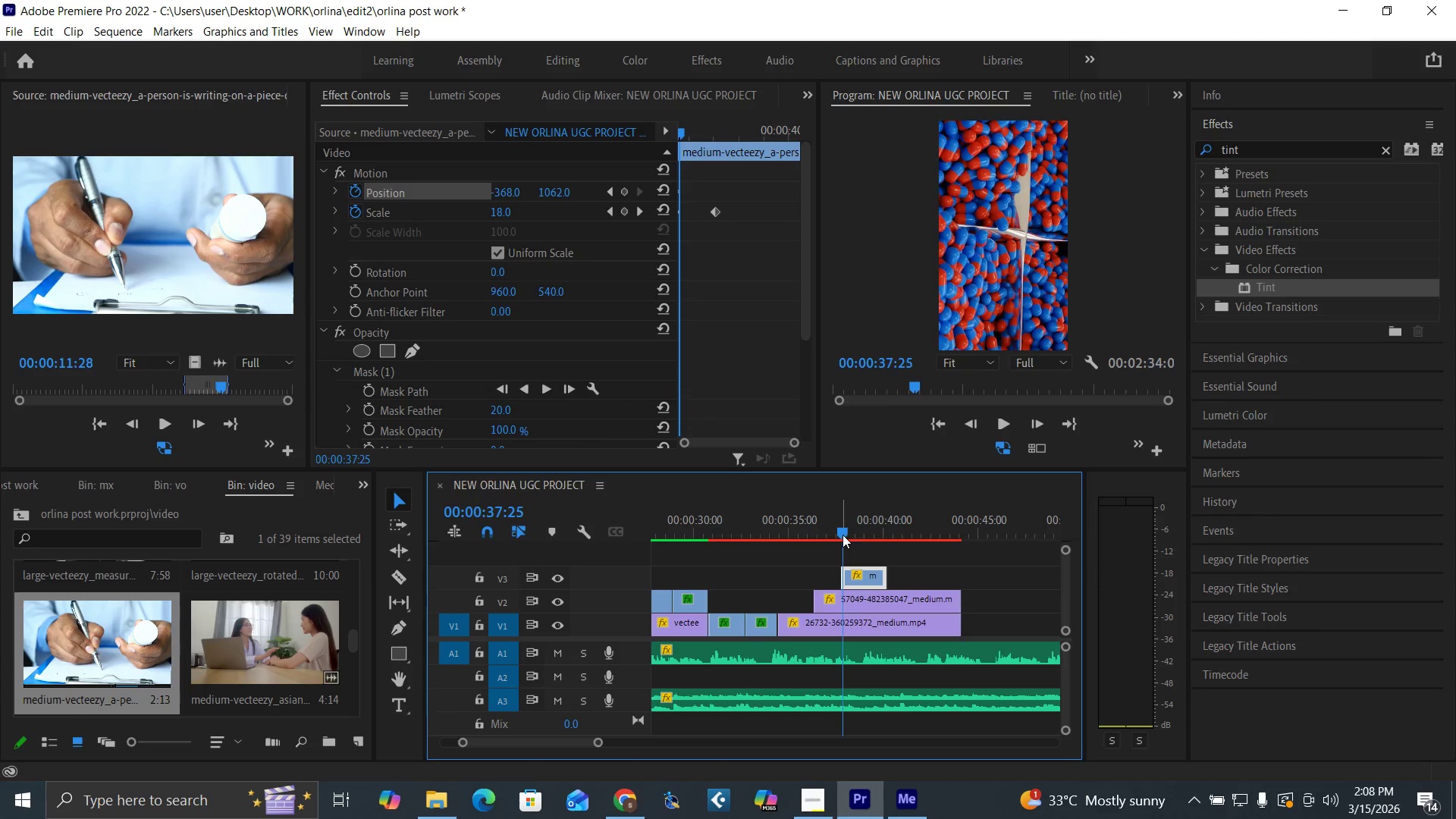 
key(ArrowLeft)
 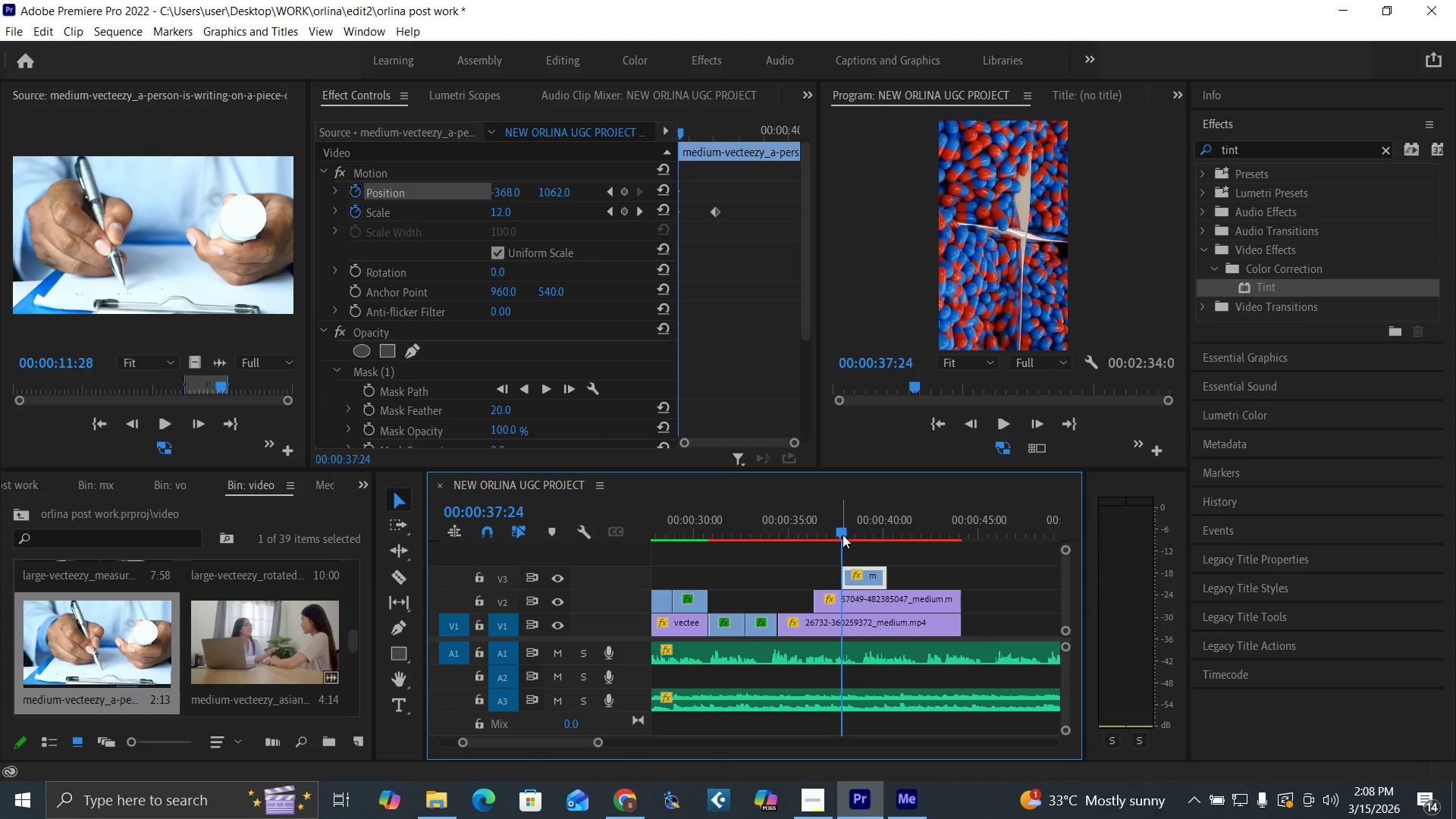 
key(ArrowLeft)
 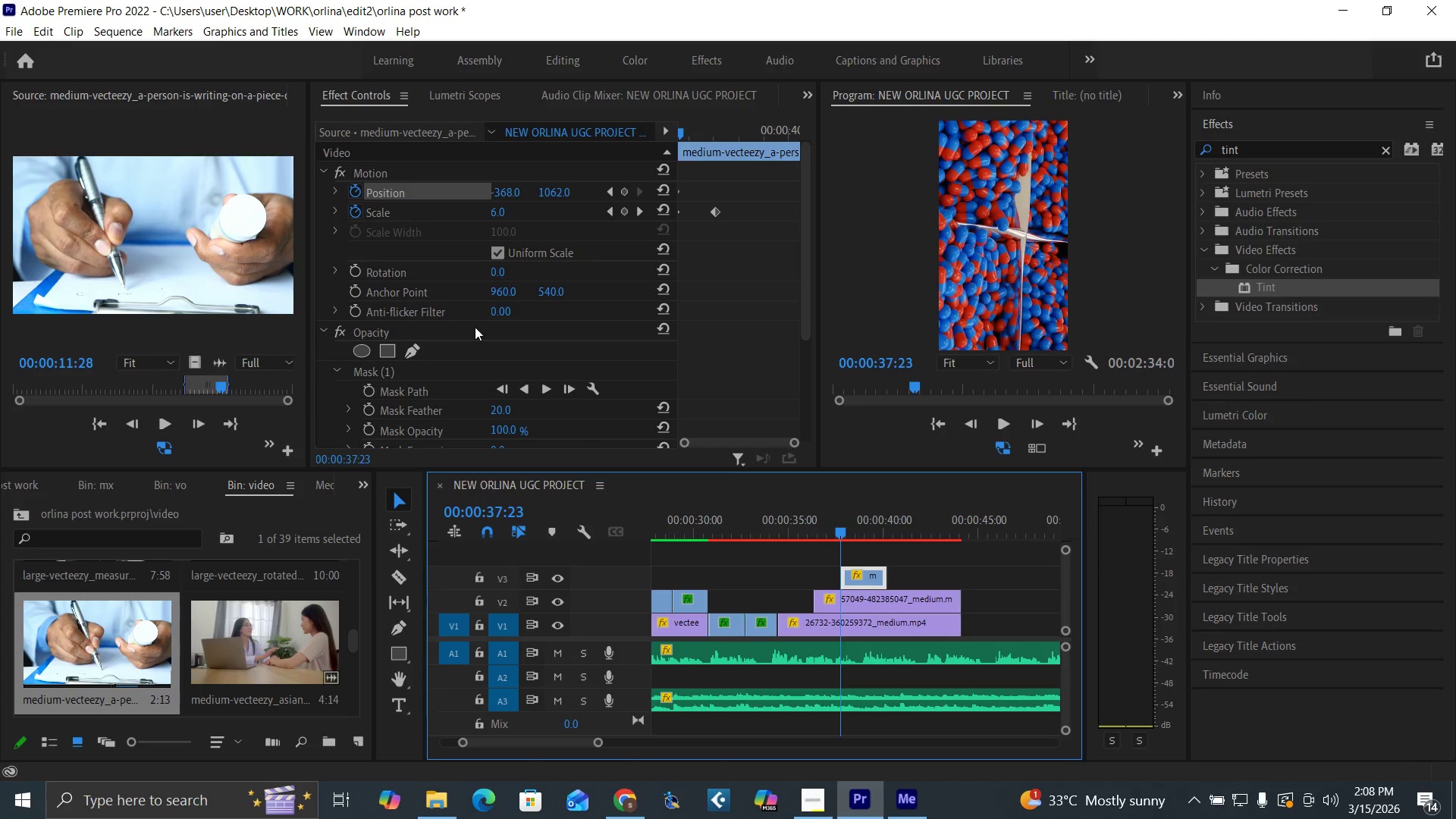 
left_click_drag(start_coordinate=[806, 328], to_coordinate=[817, 406])
 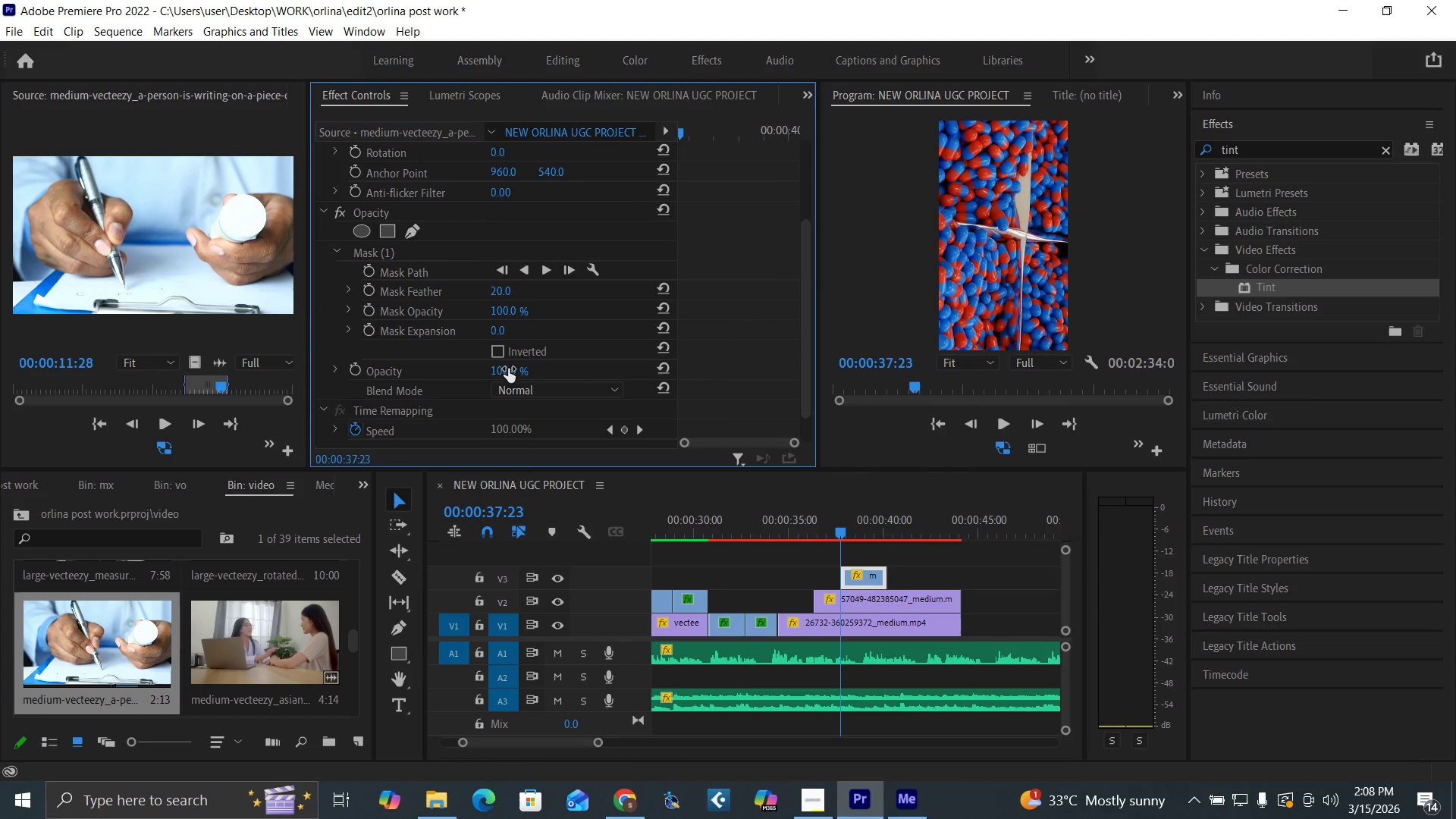 
left_click([504, 369])
 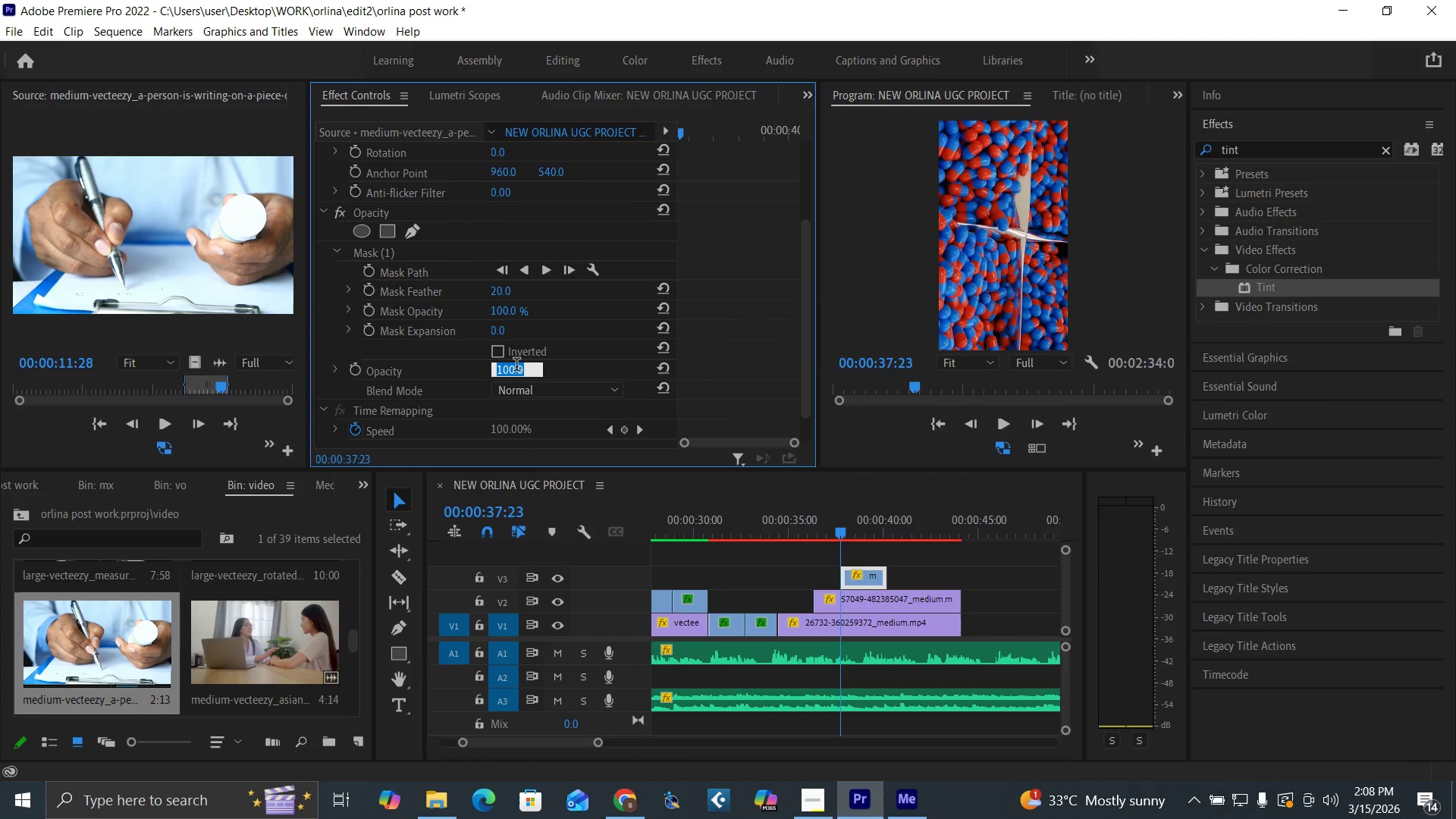 
key(0)
 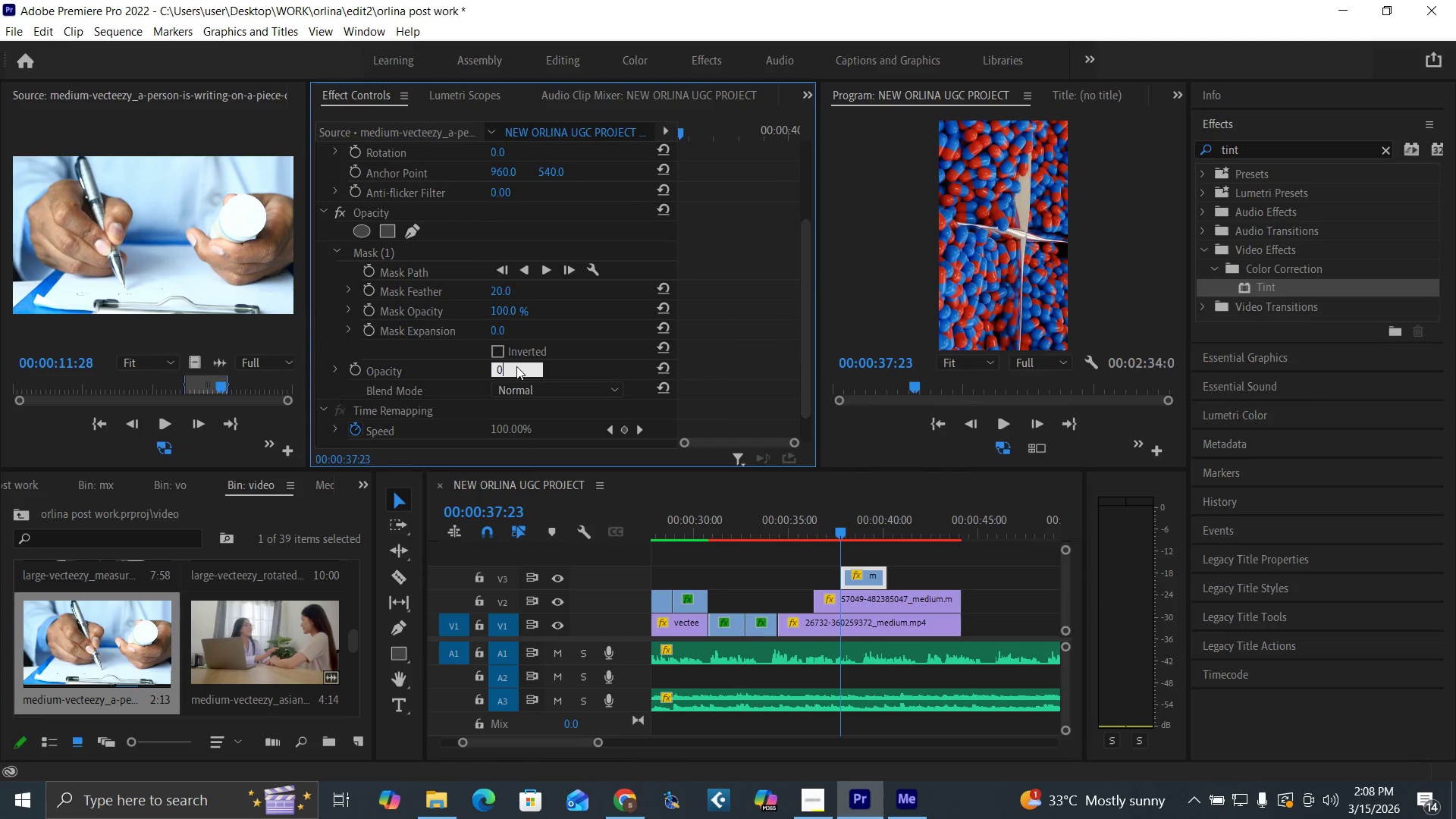 
key(Enter)
 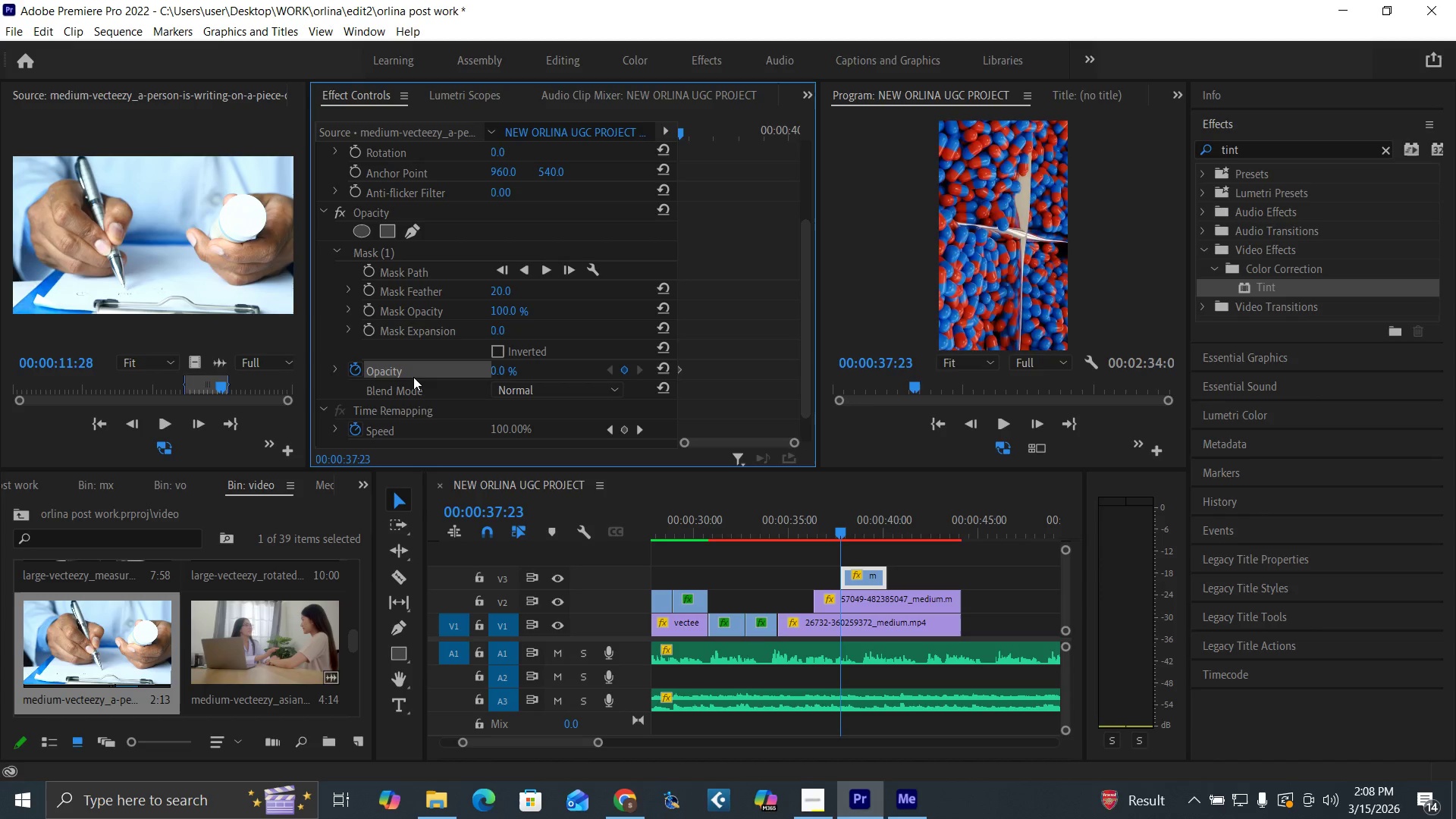 
key(ArrowRight)
 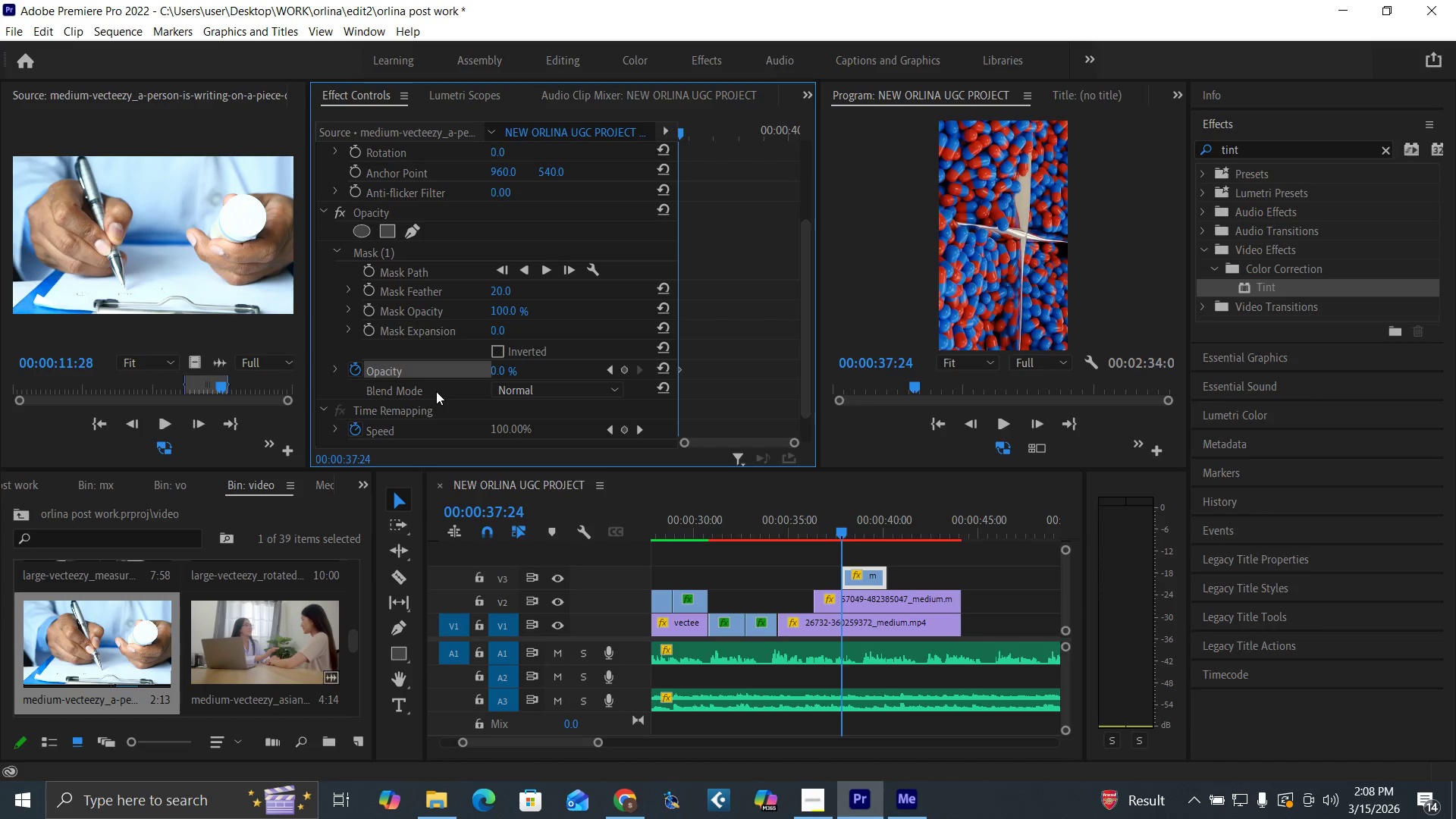 
key(ArrowRight)
 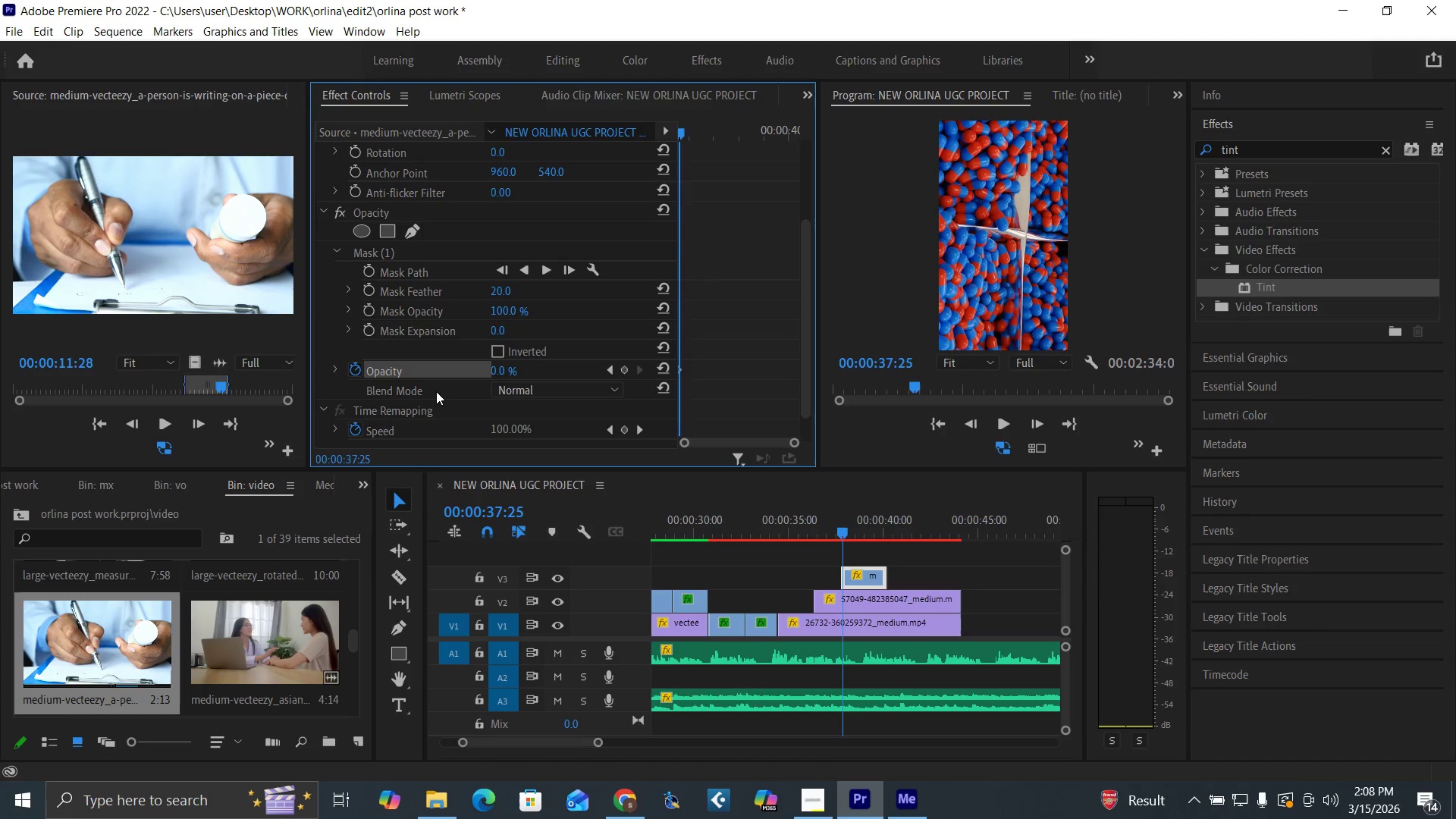 
key(ArrowRight)
 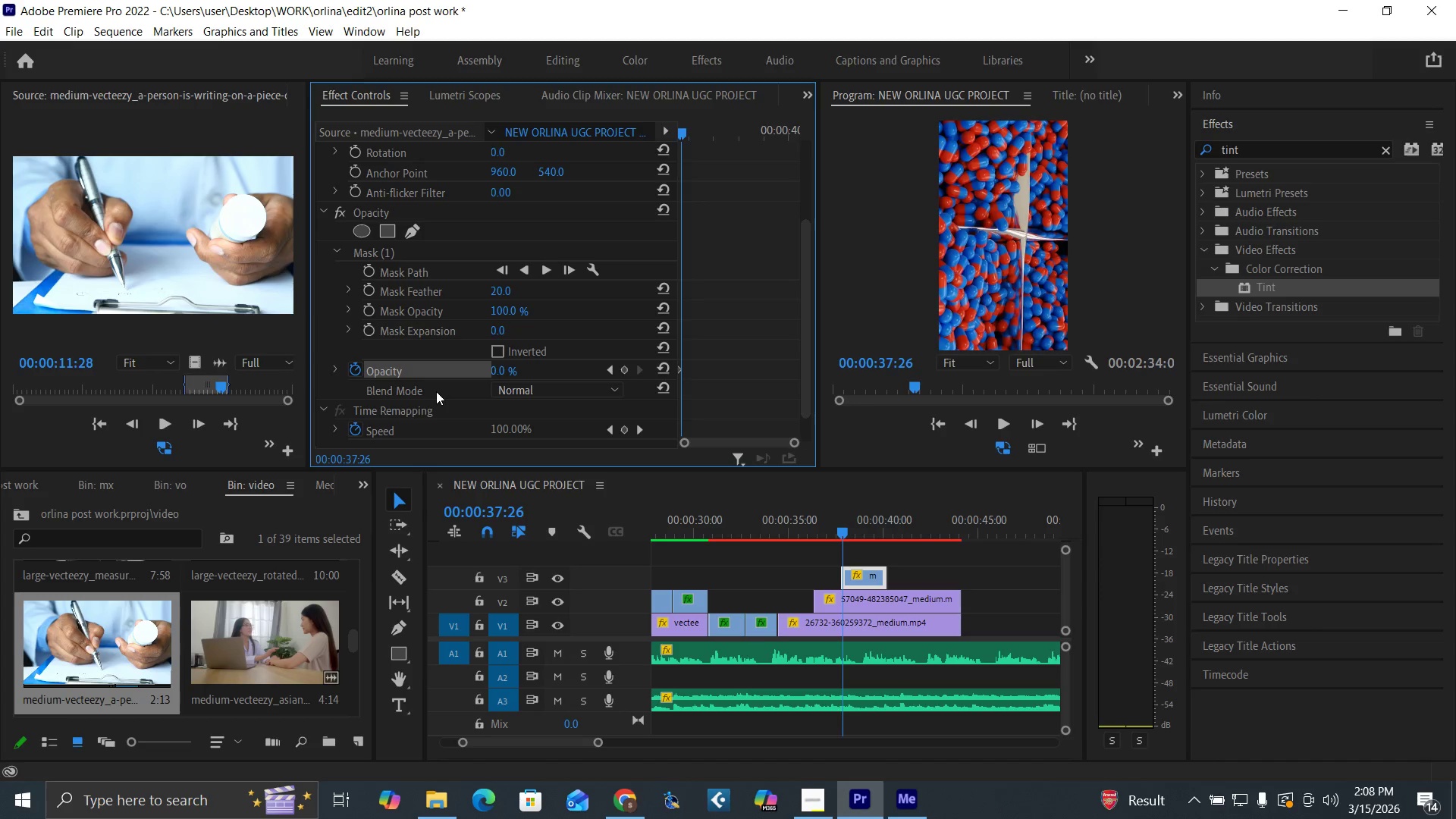 
key(ArrowRight)
 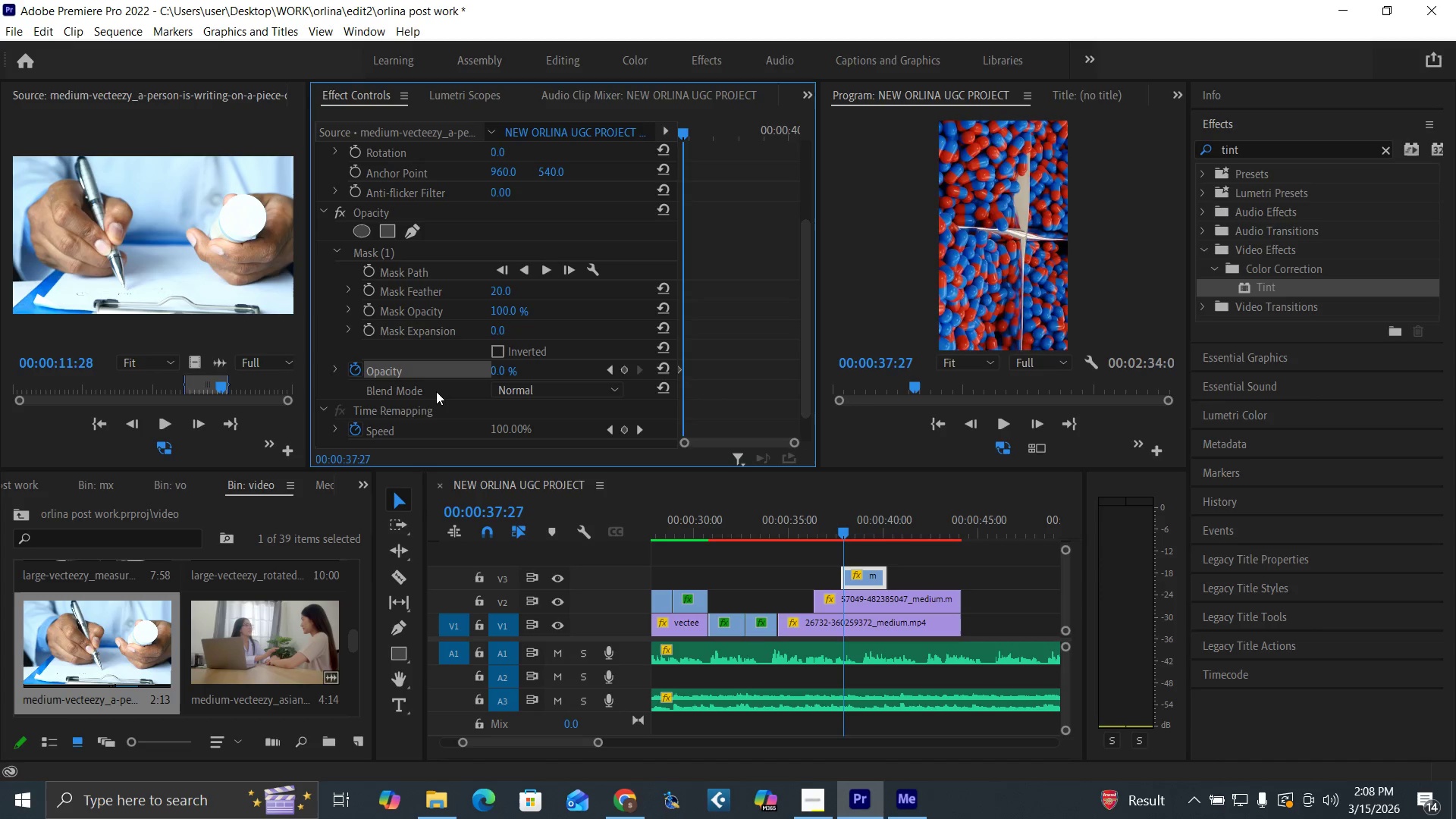 
key(ArrowRight)
 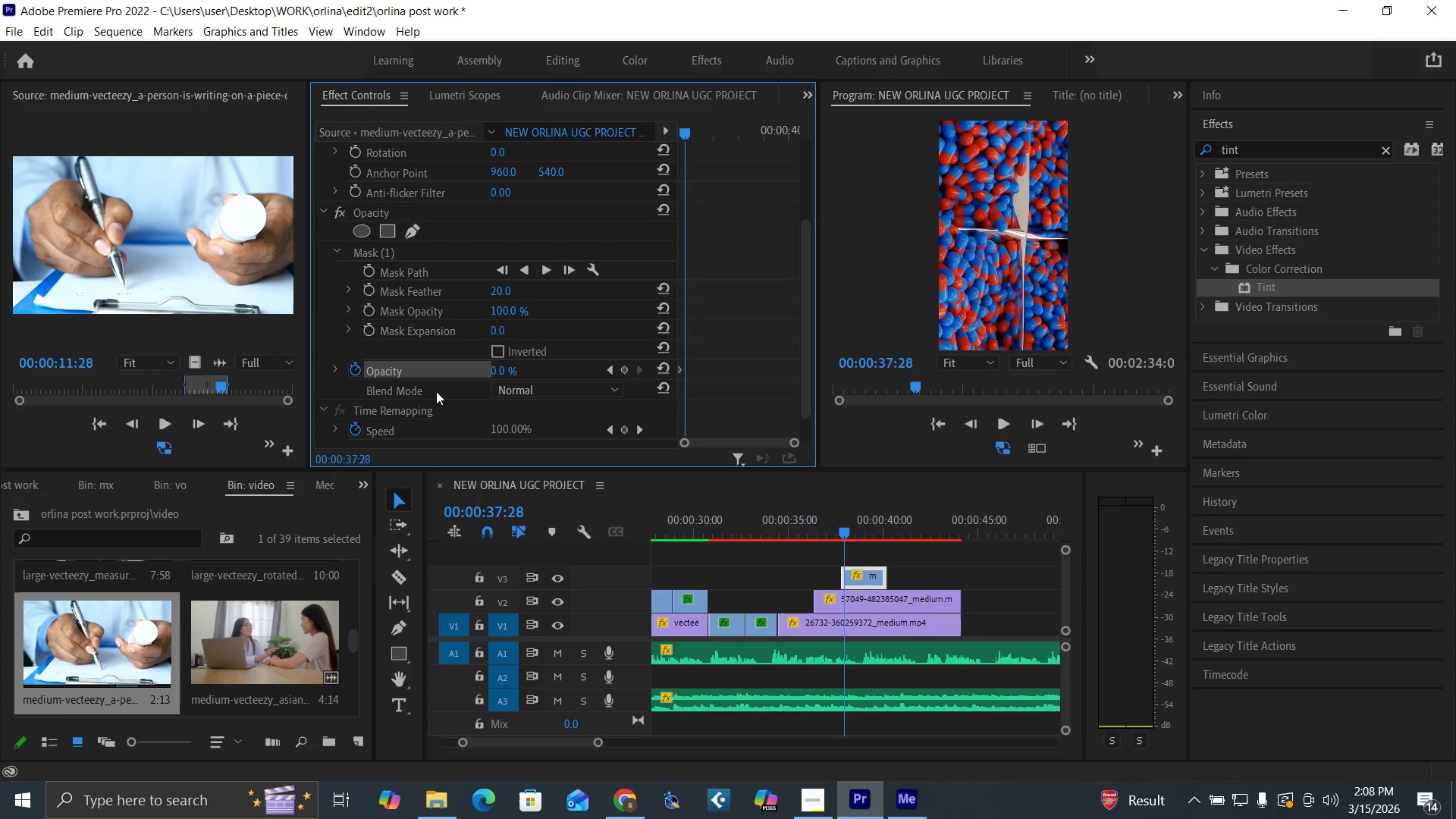 
key(ArrowRight)
 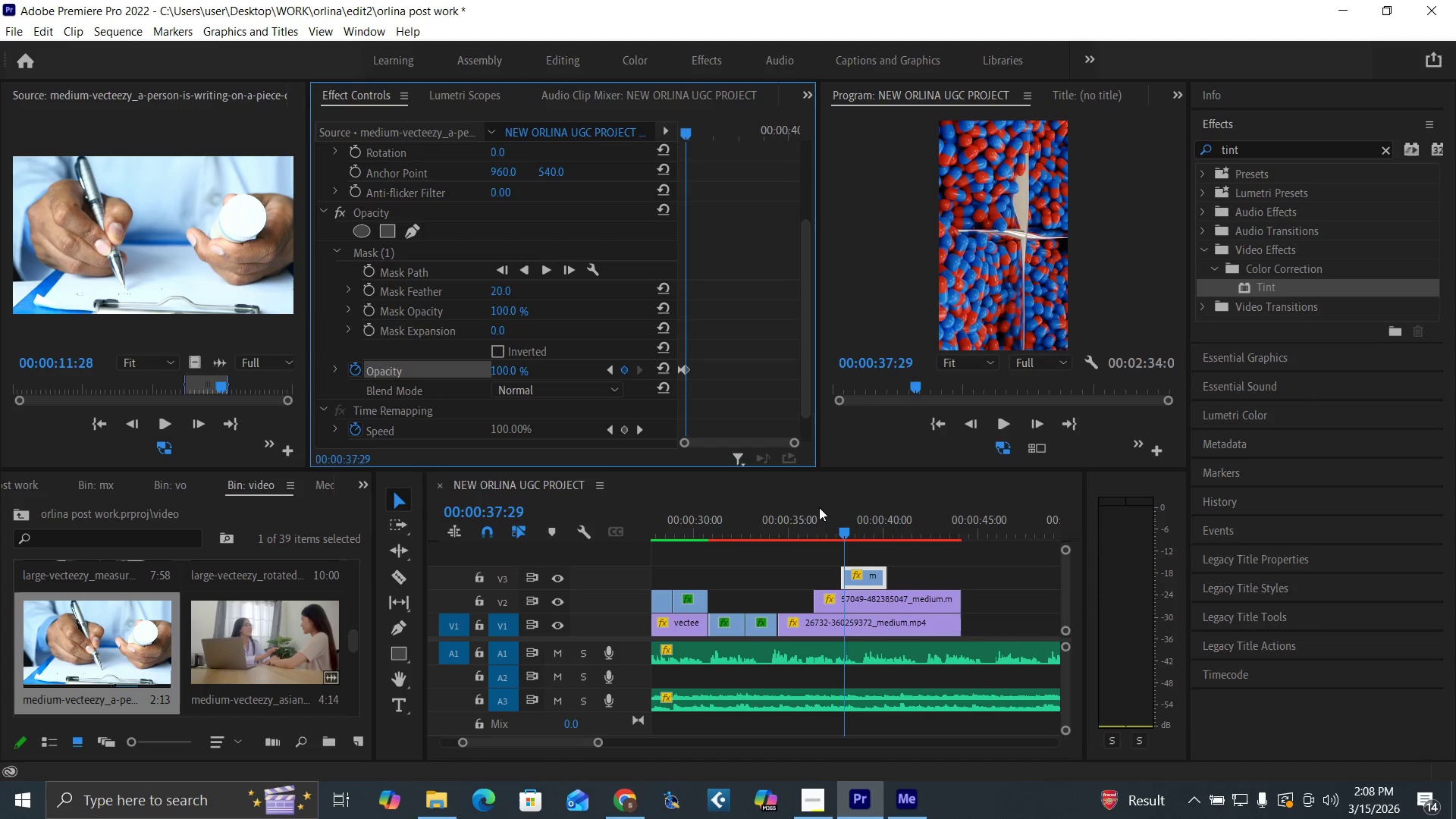 
key(Space)
 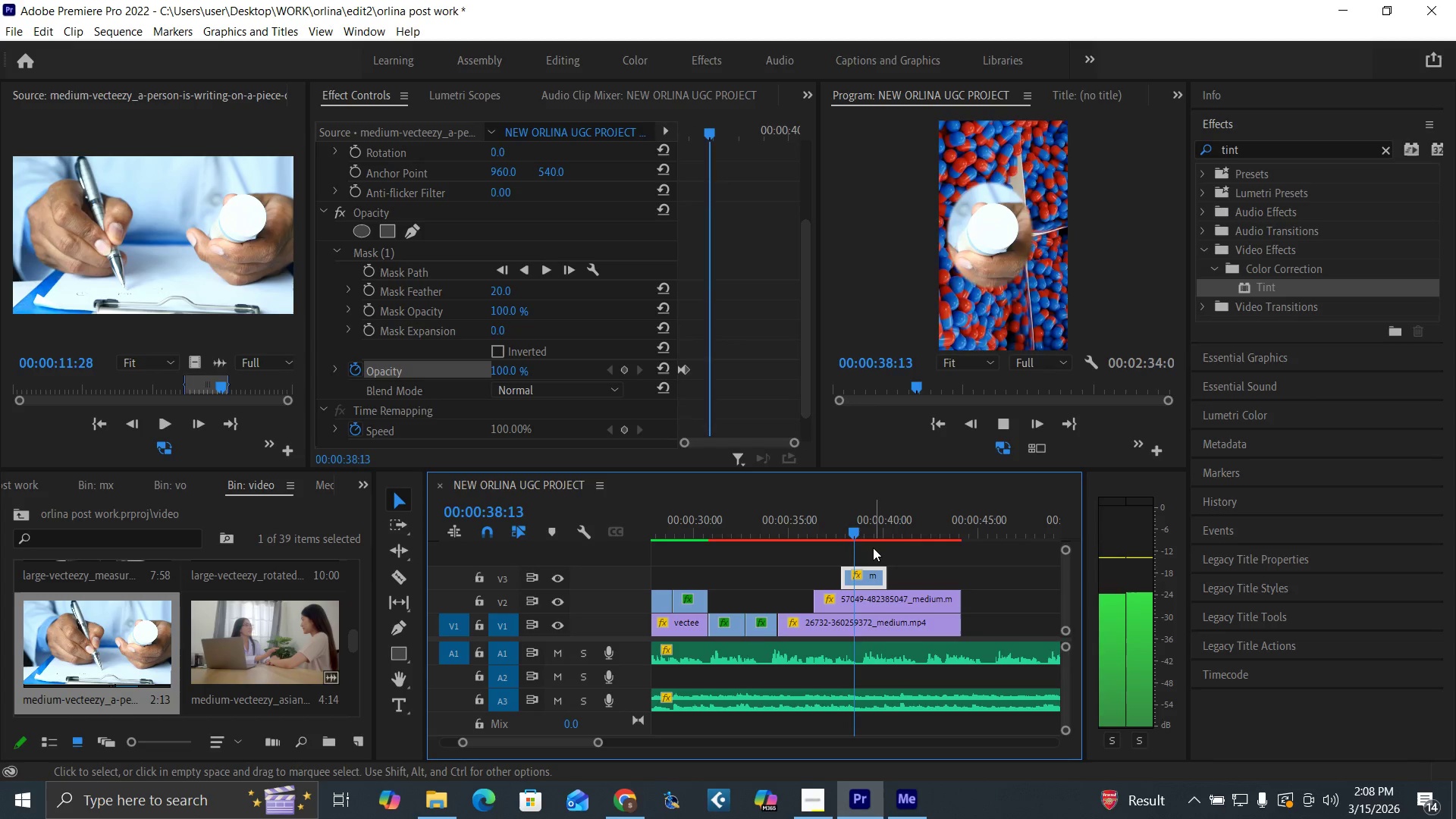 
key(Space)
 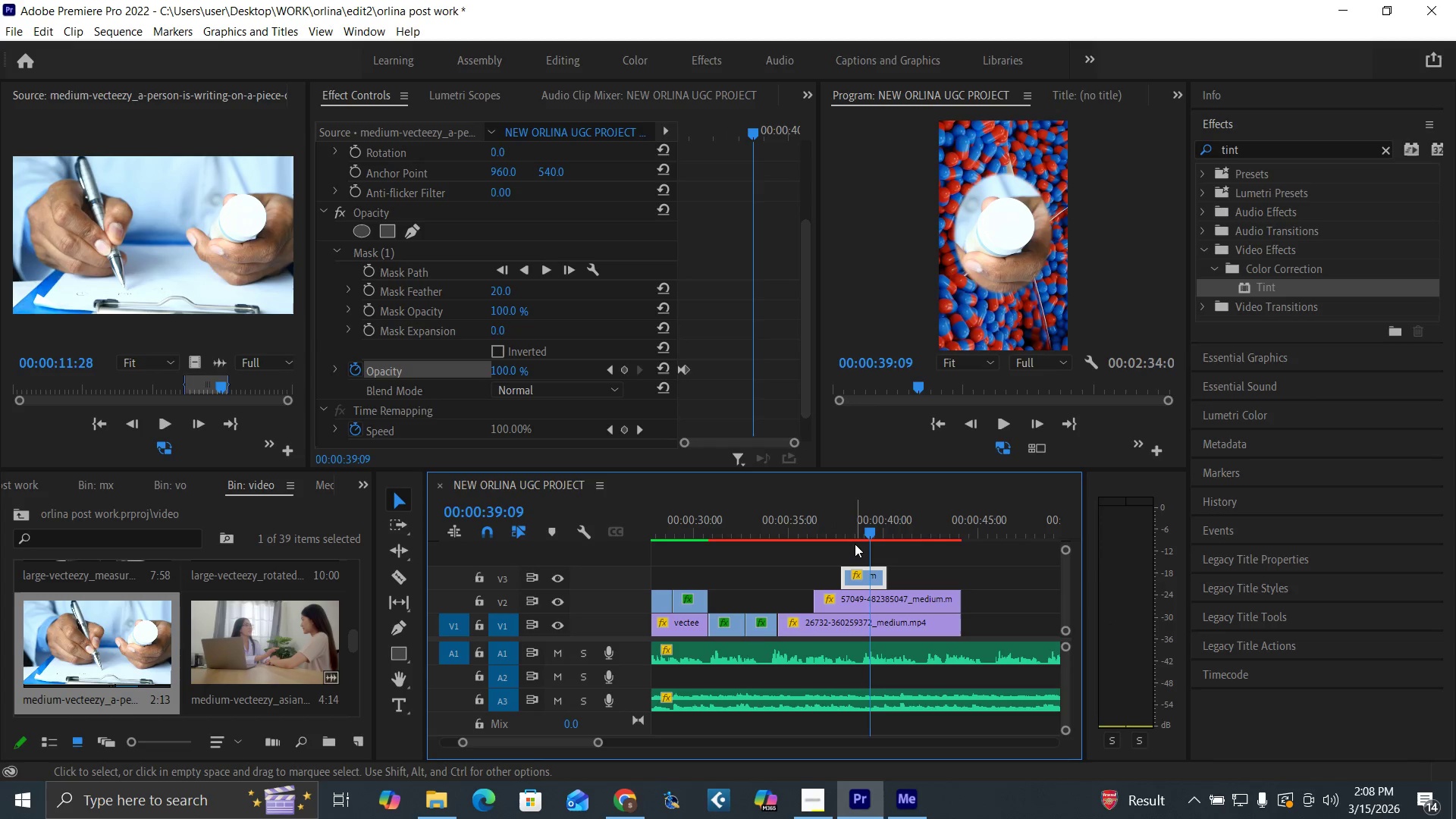 
key(Space)
 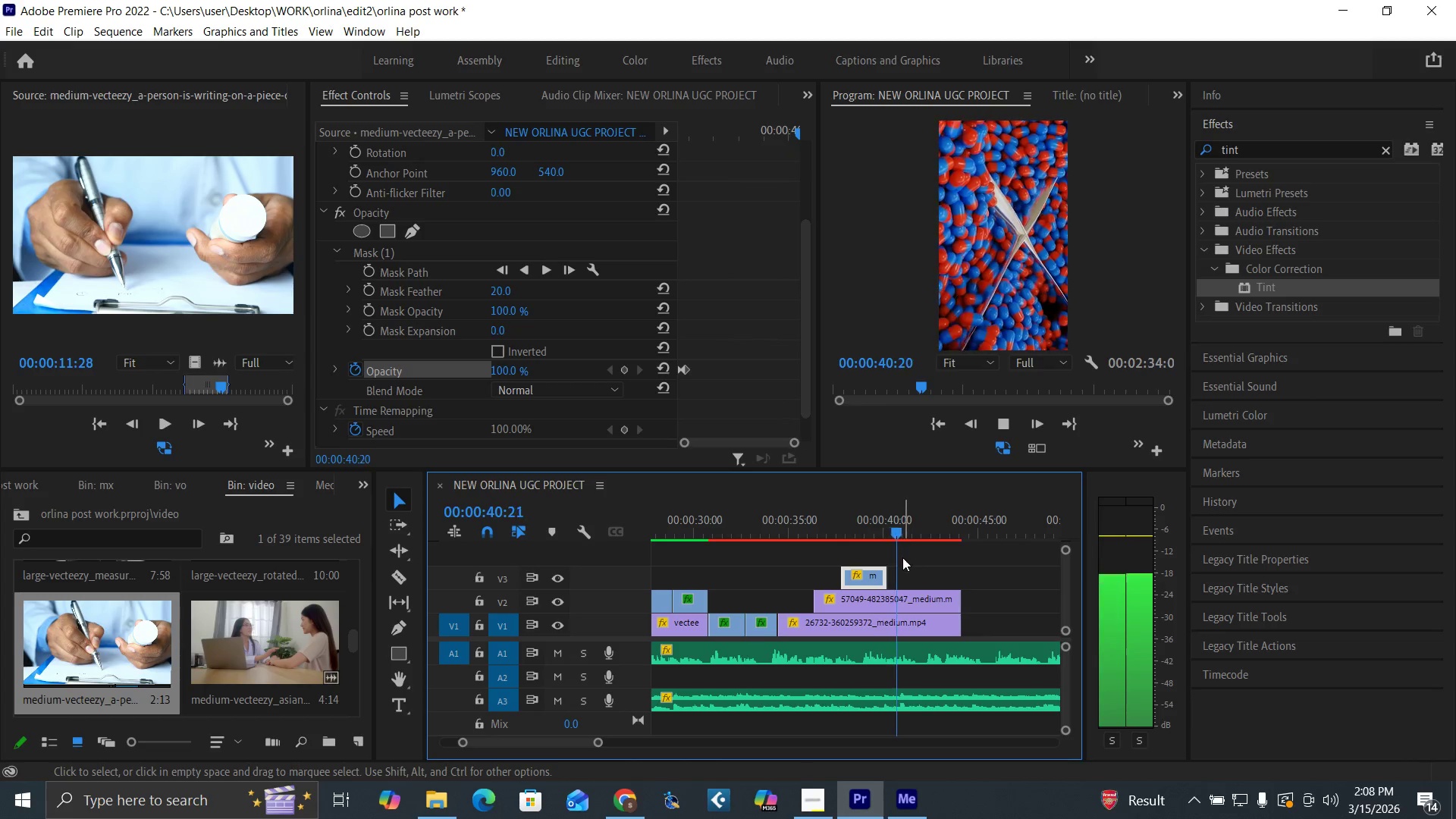 
key(Space)
 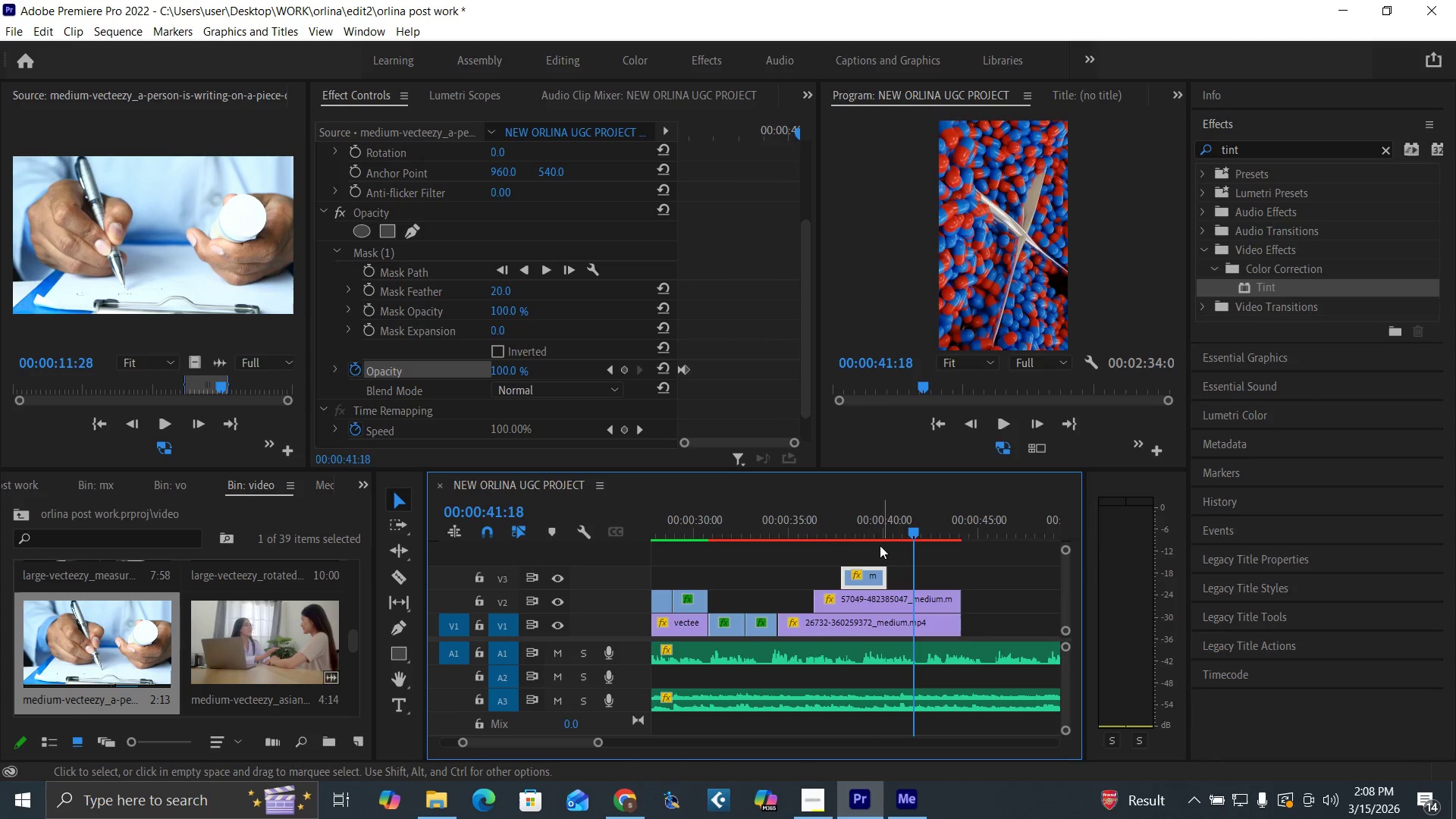 
left_click([874, 535])
 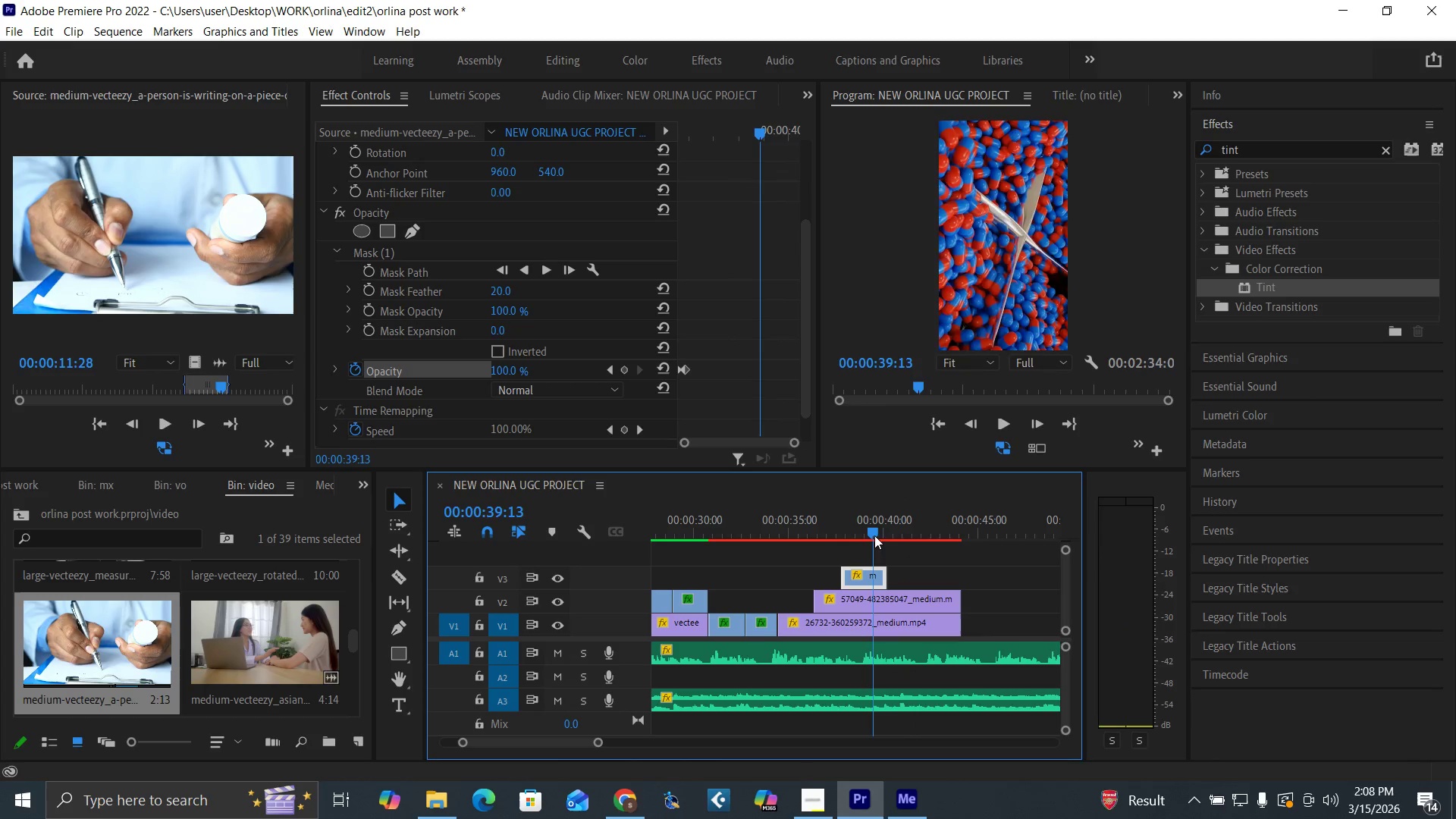 
key(Space)
 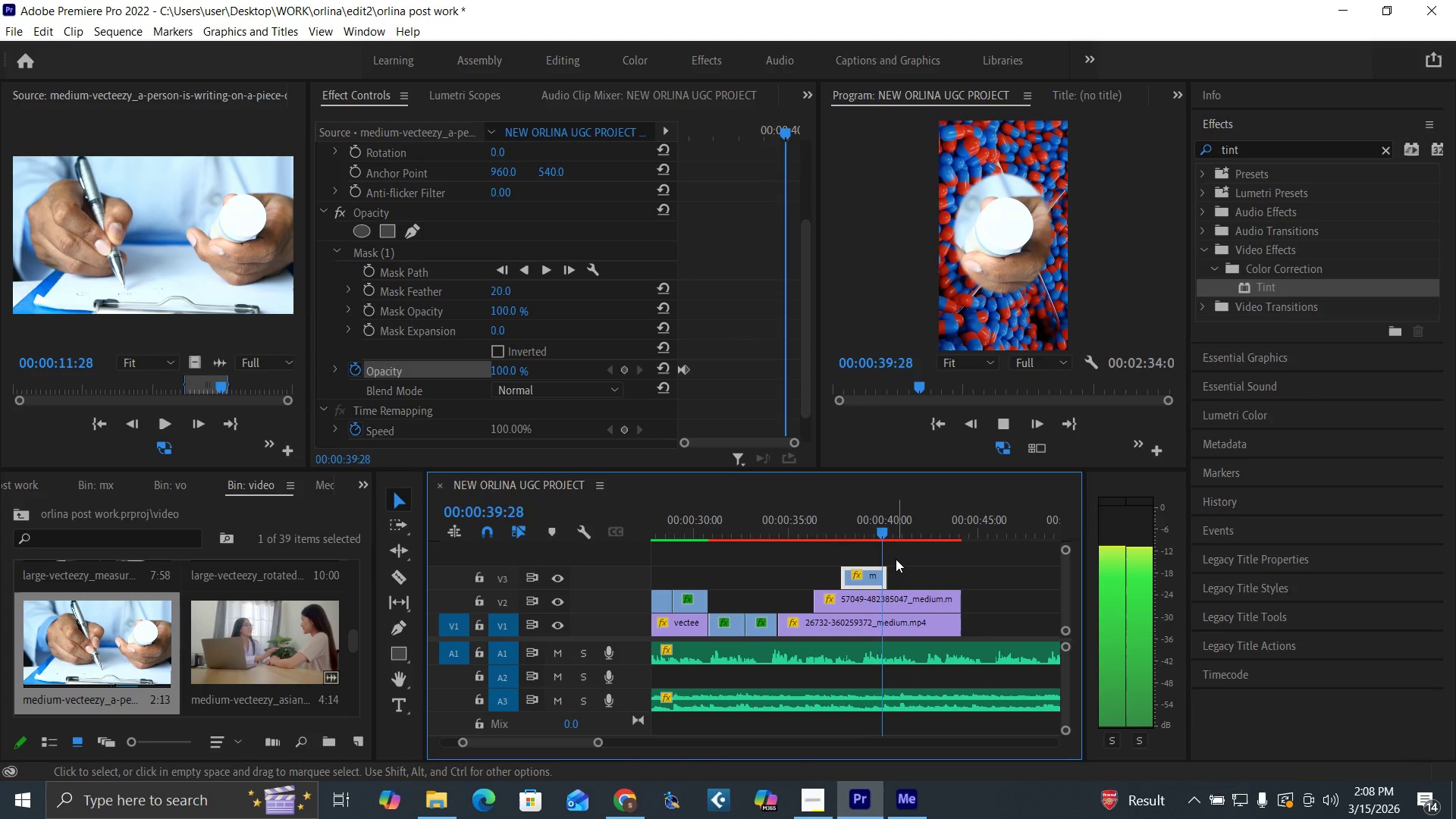 
key(Space)
 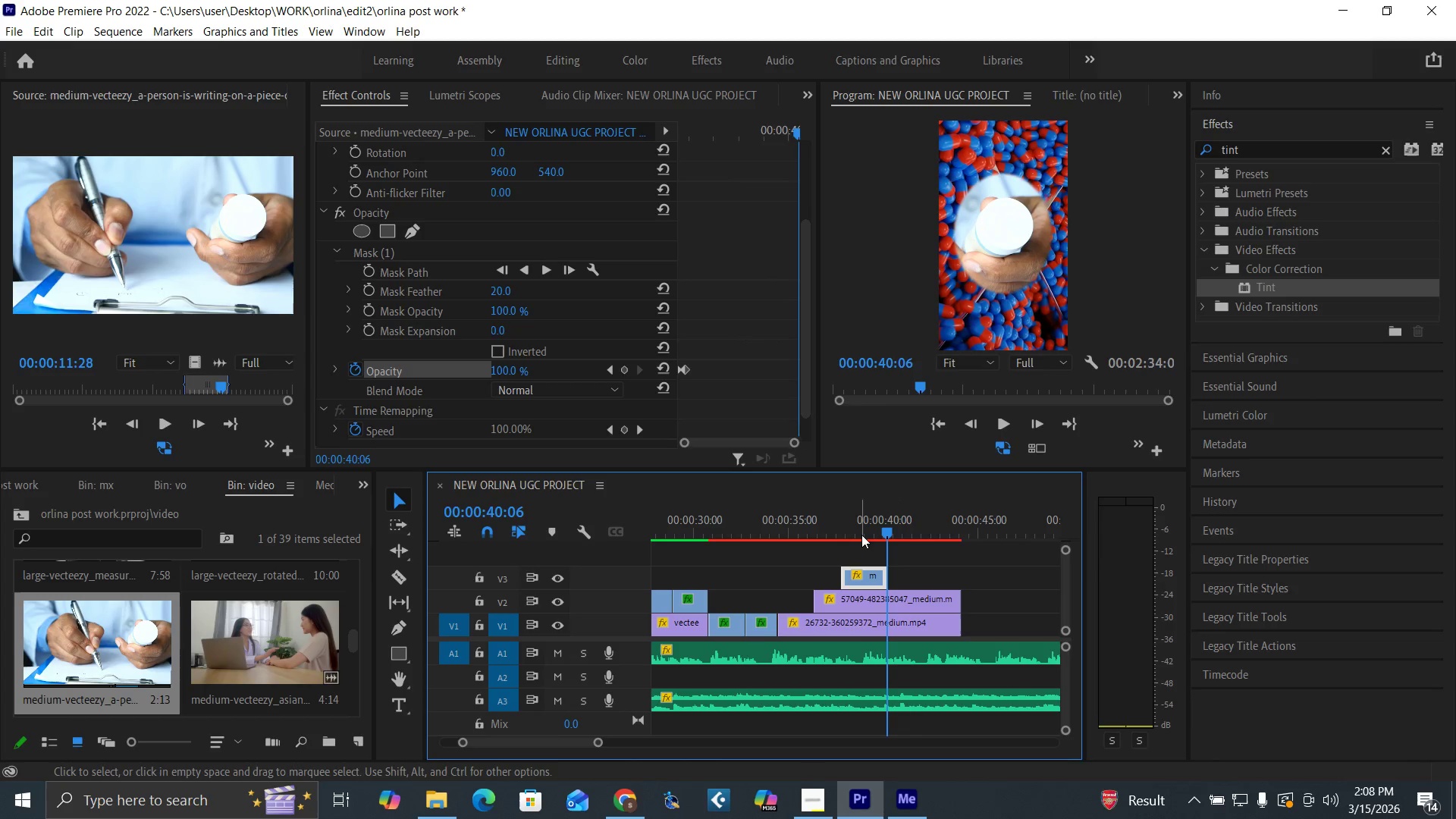 
left_click([854, 531])
 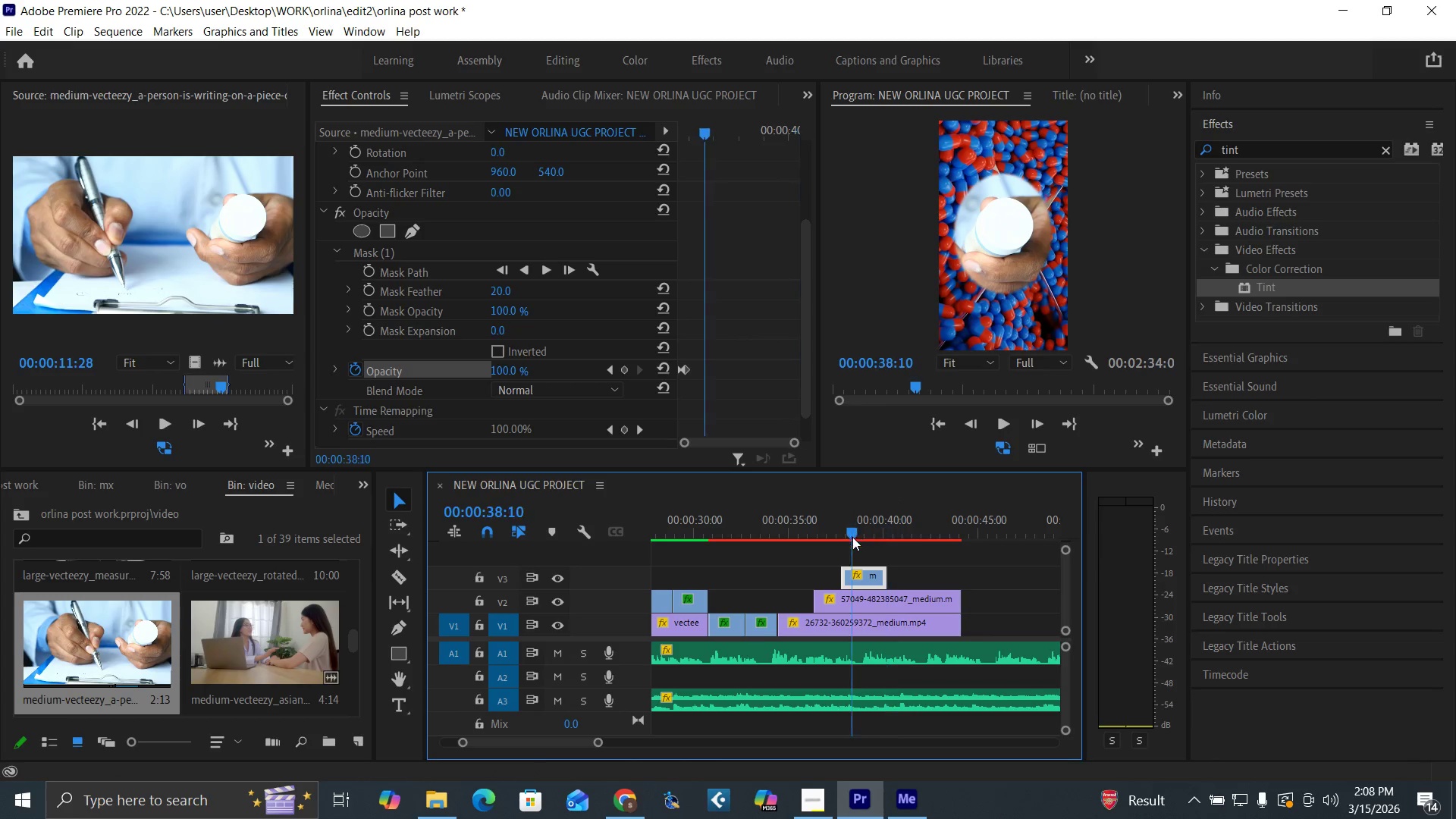 
key(Space)
 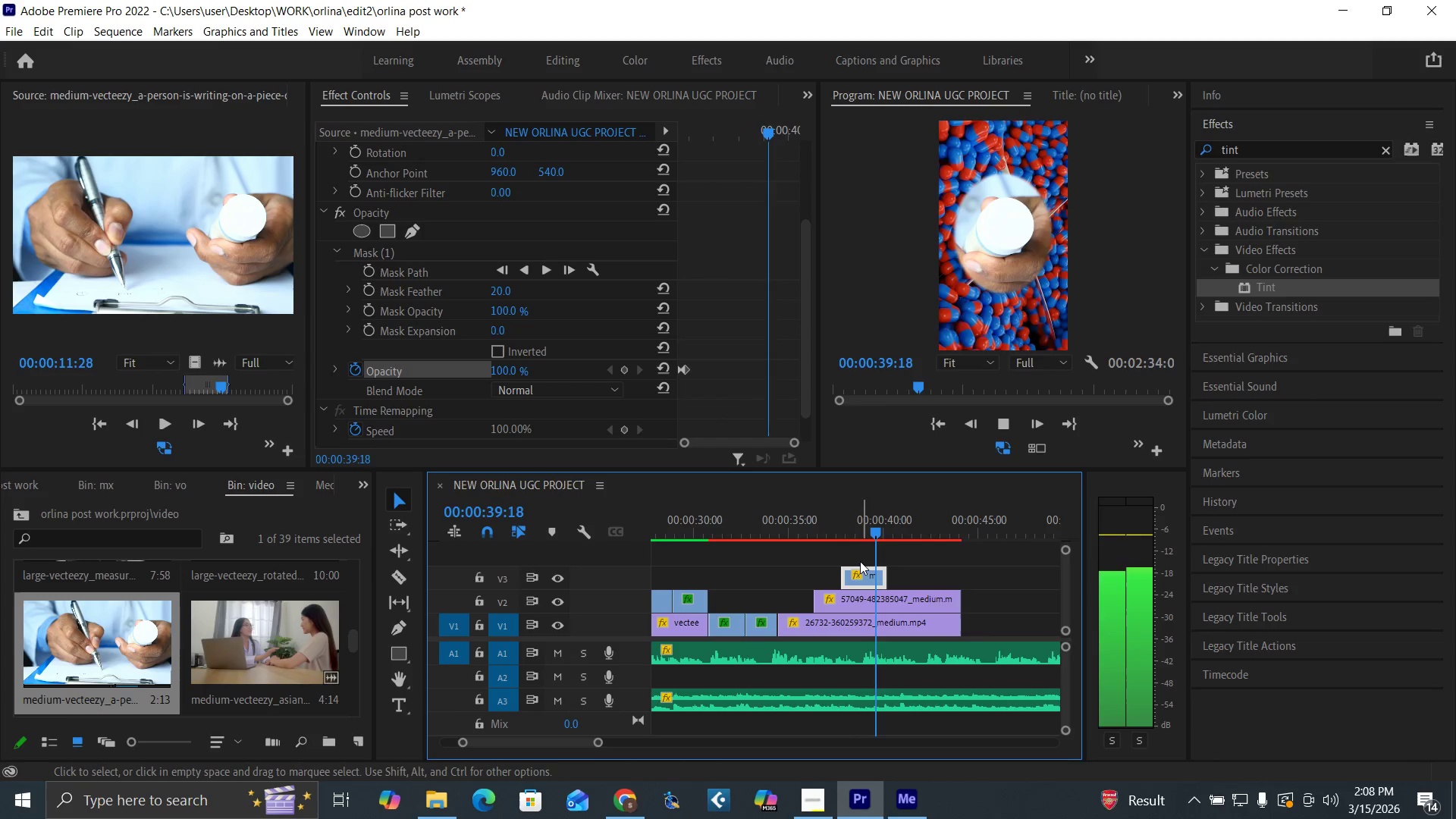 
key(Space)
 